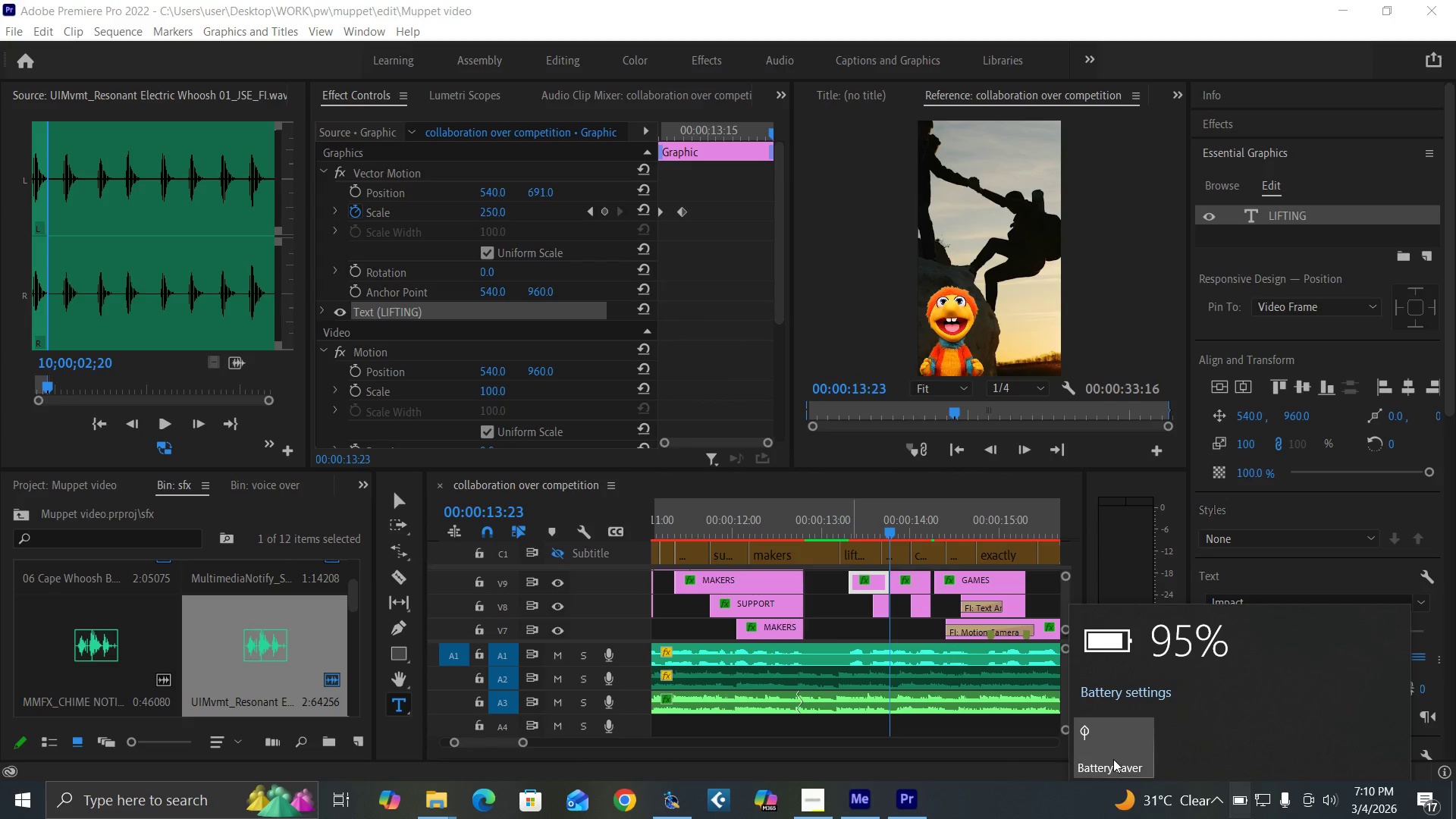 
left_click([1113, 759])
 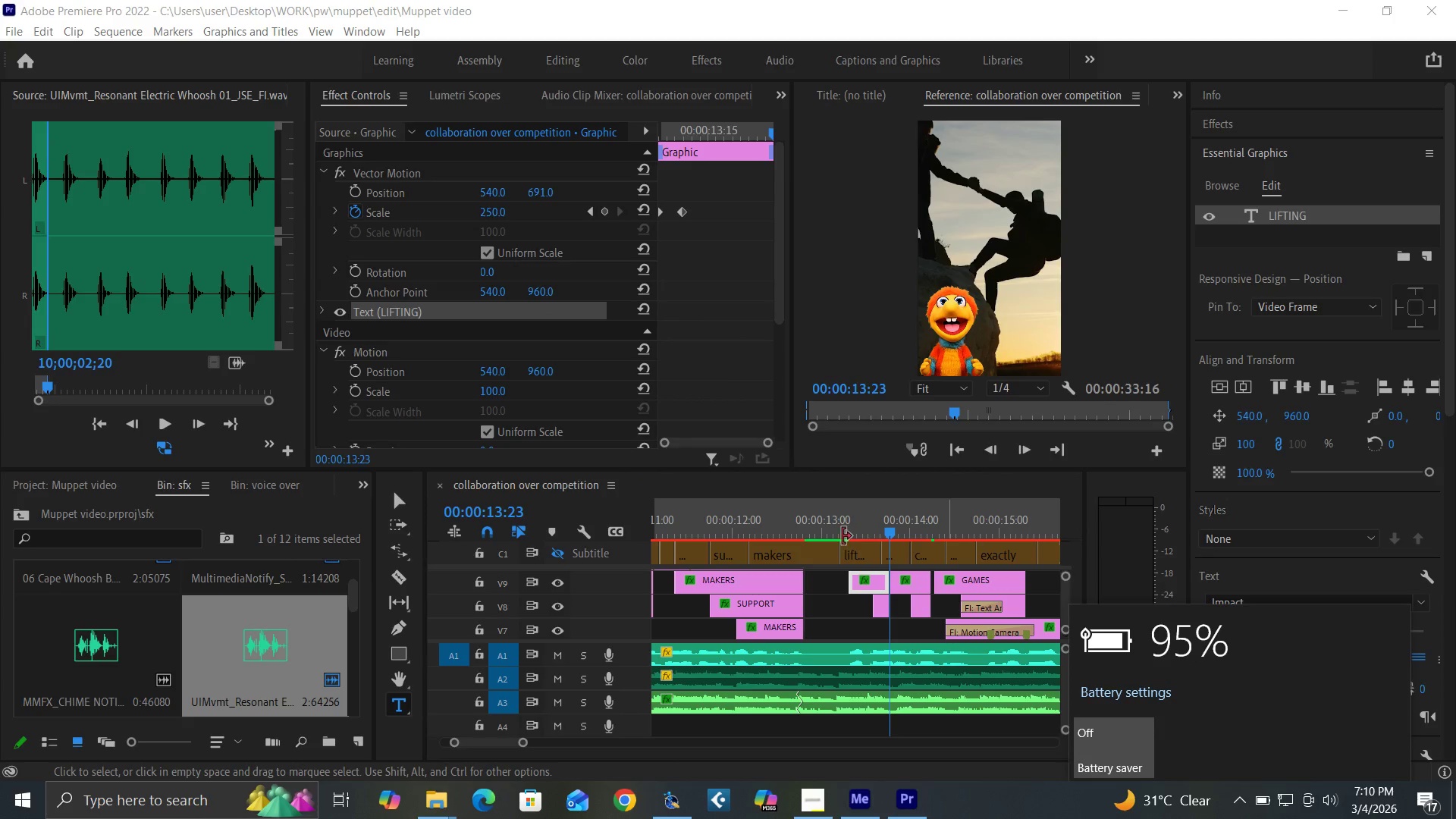 
left_click([839, 529])
 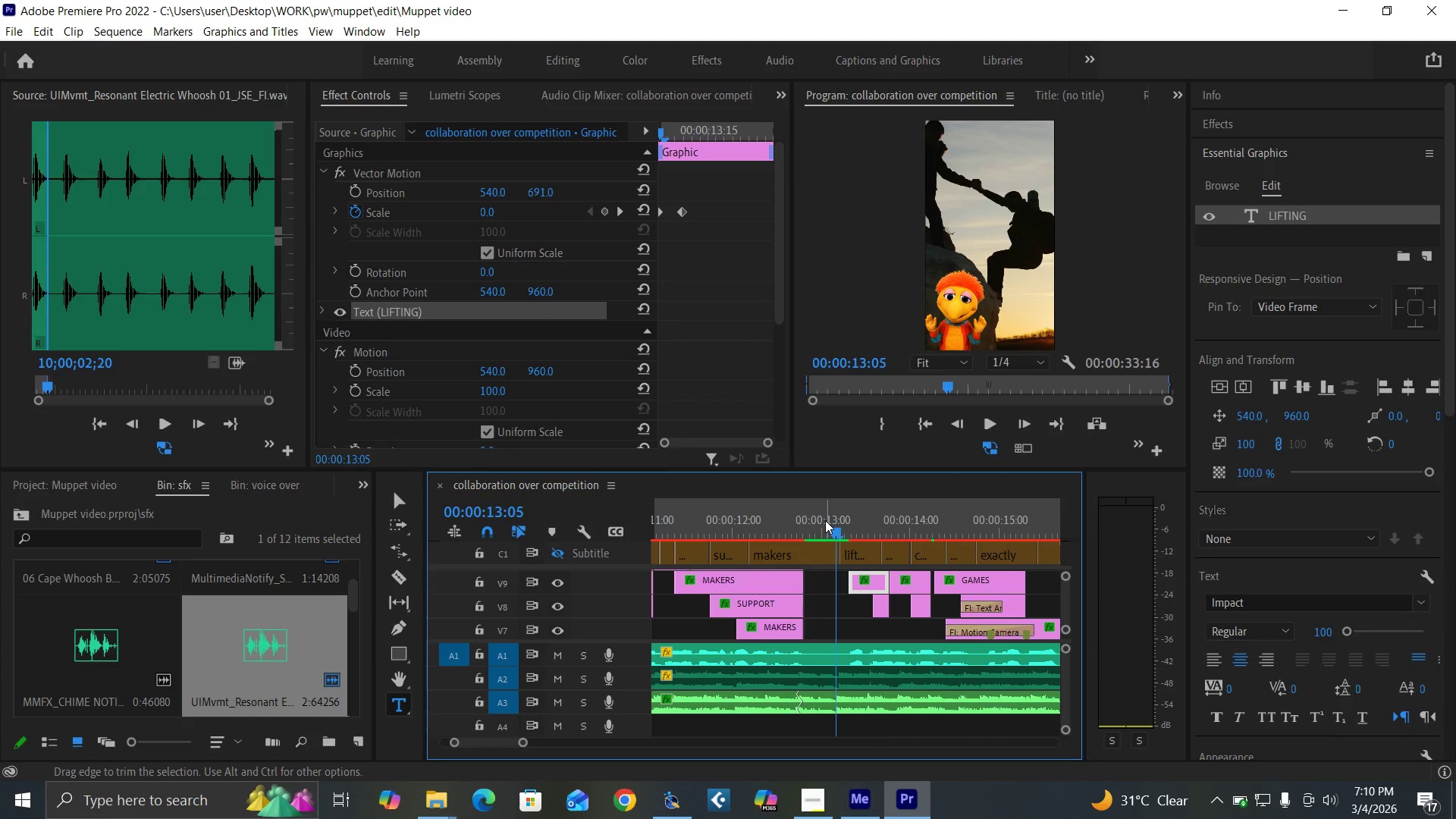 
key(Space)
 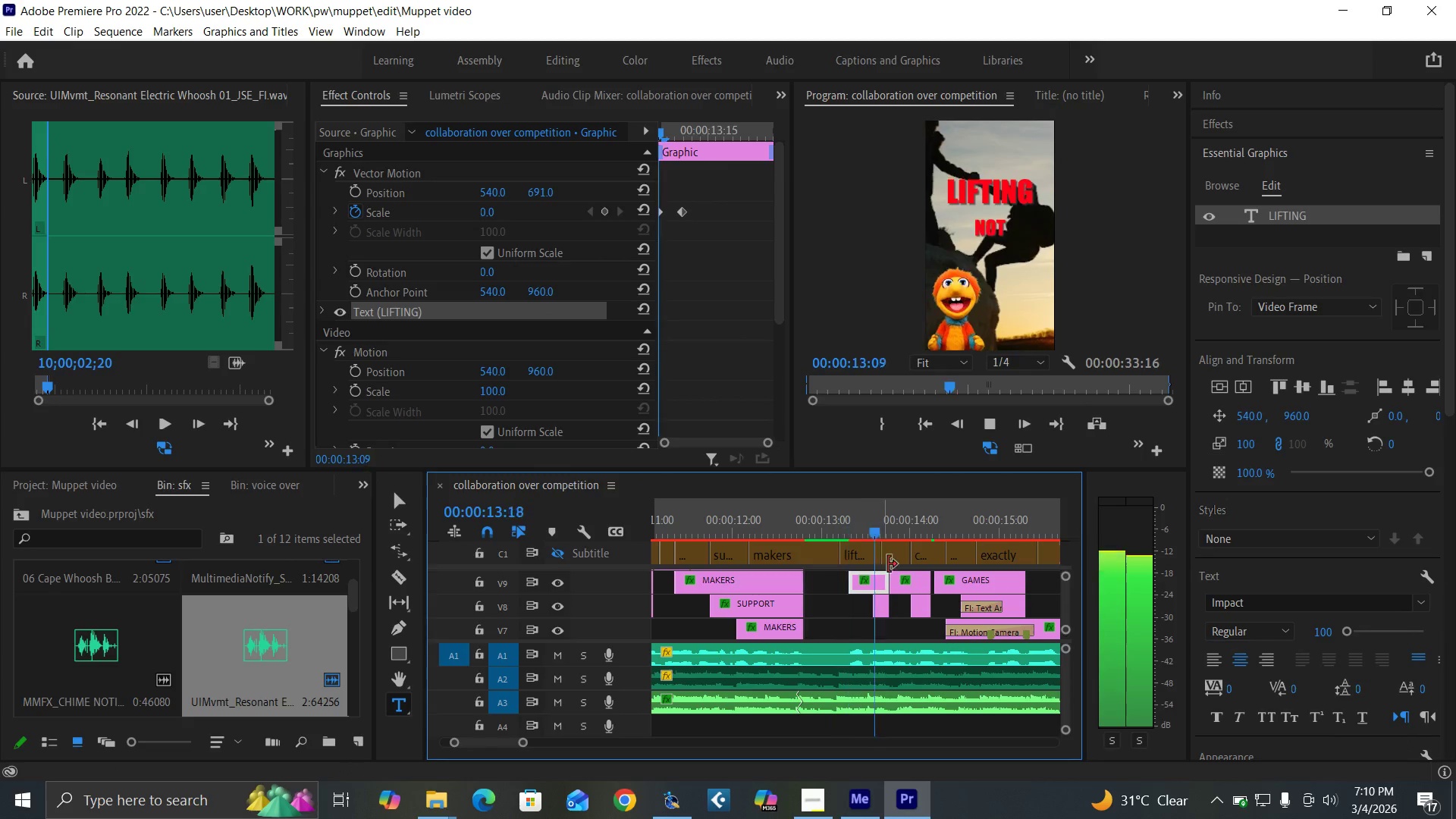 
key(Space)
 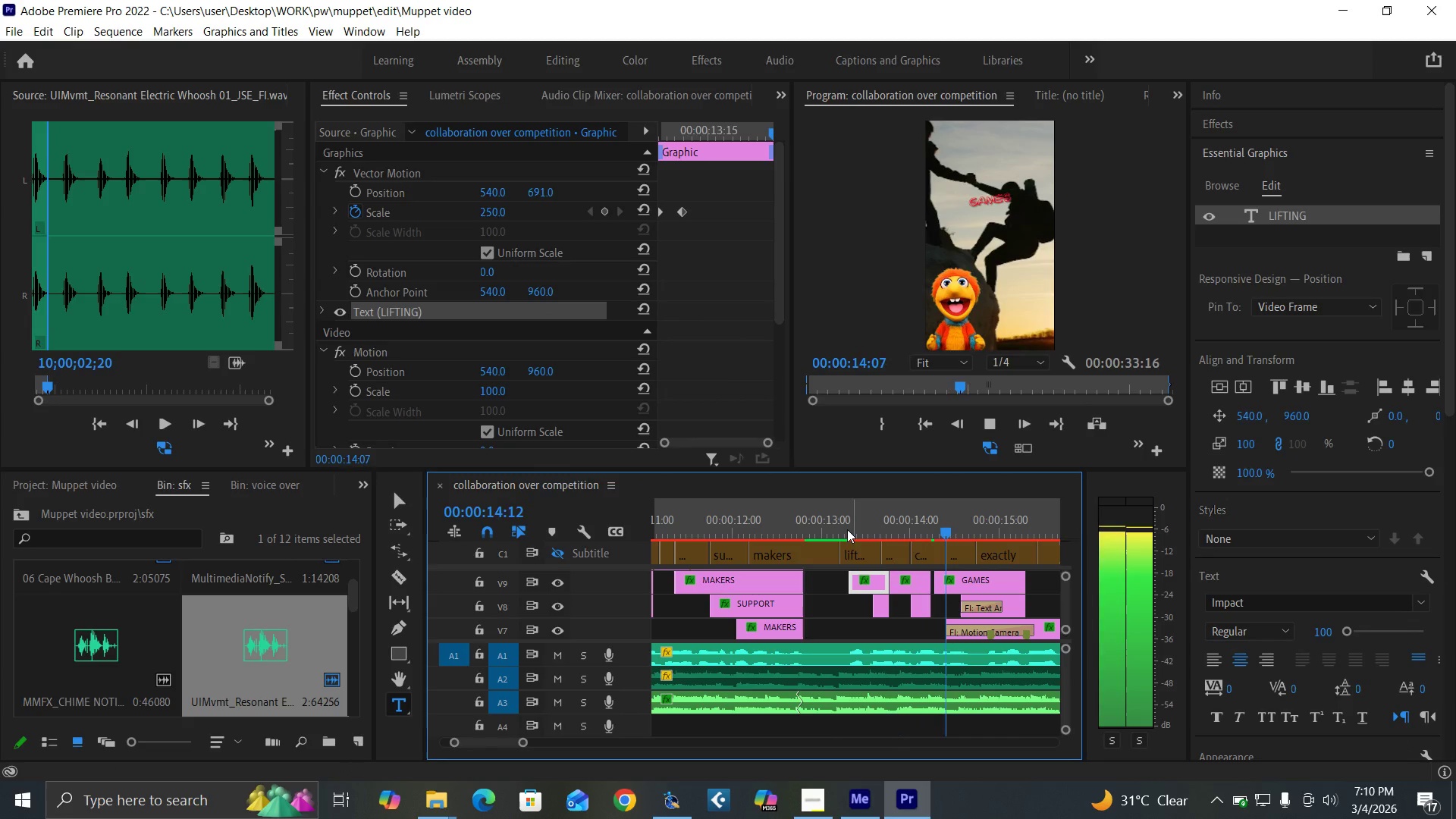 
left_click([847, 529])
 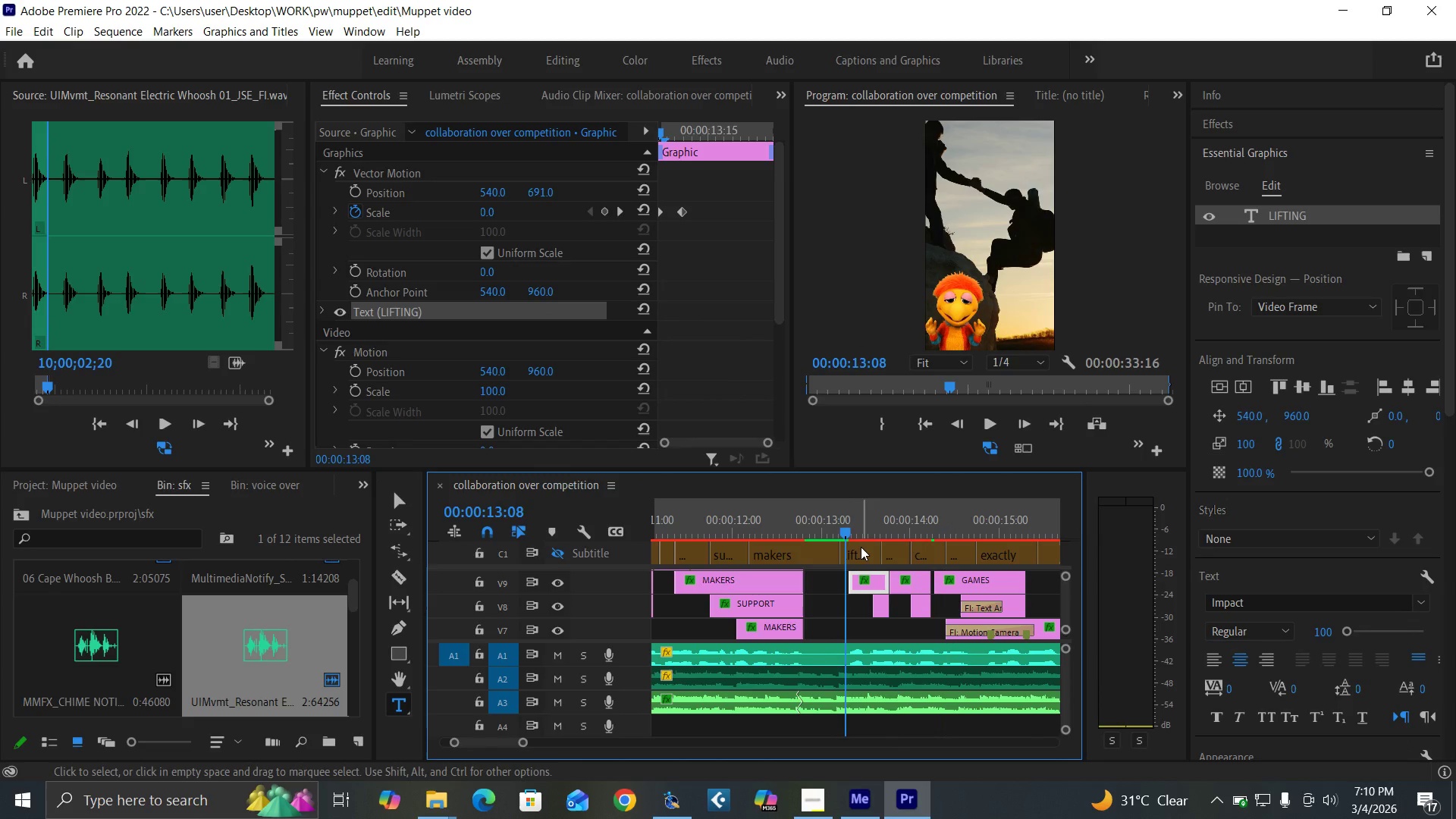 
key(Space)
 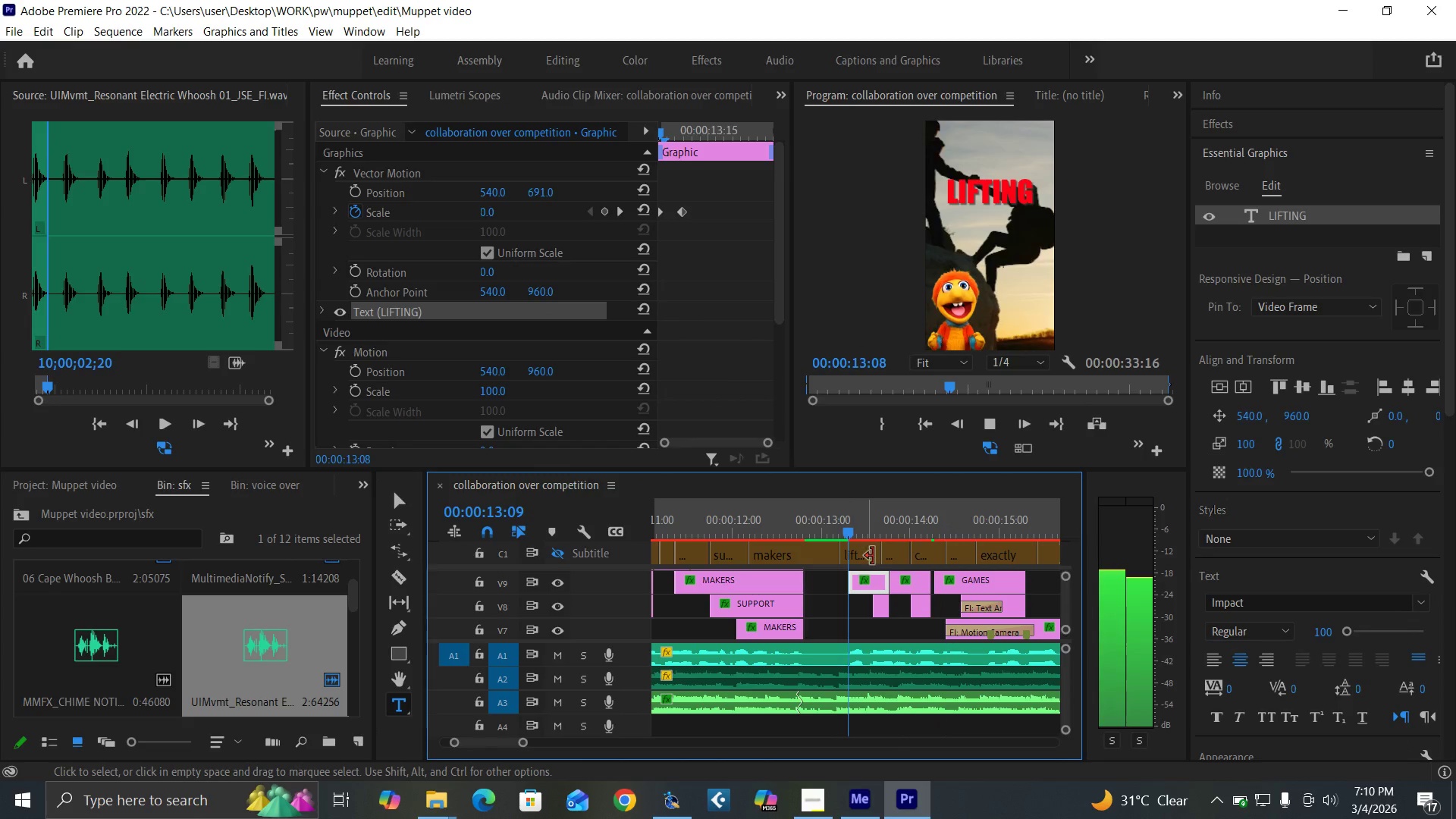 
key(Space)
 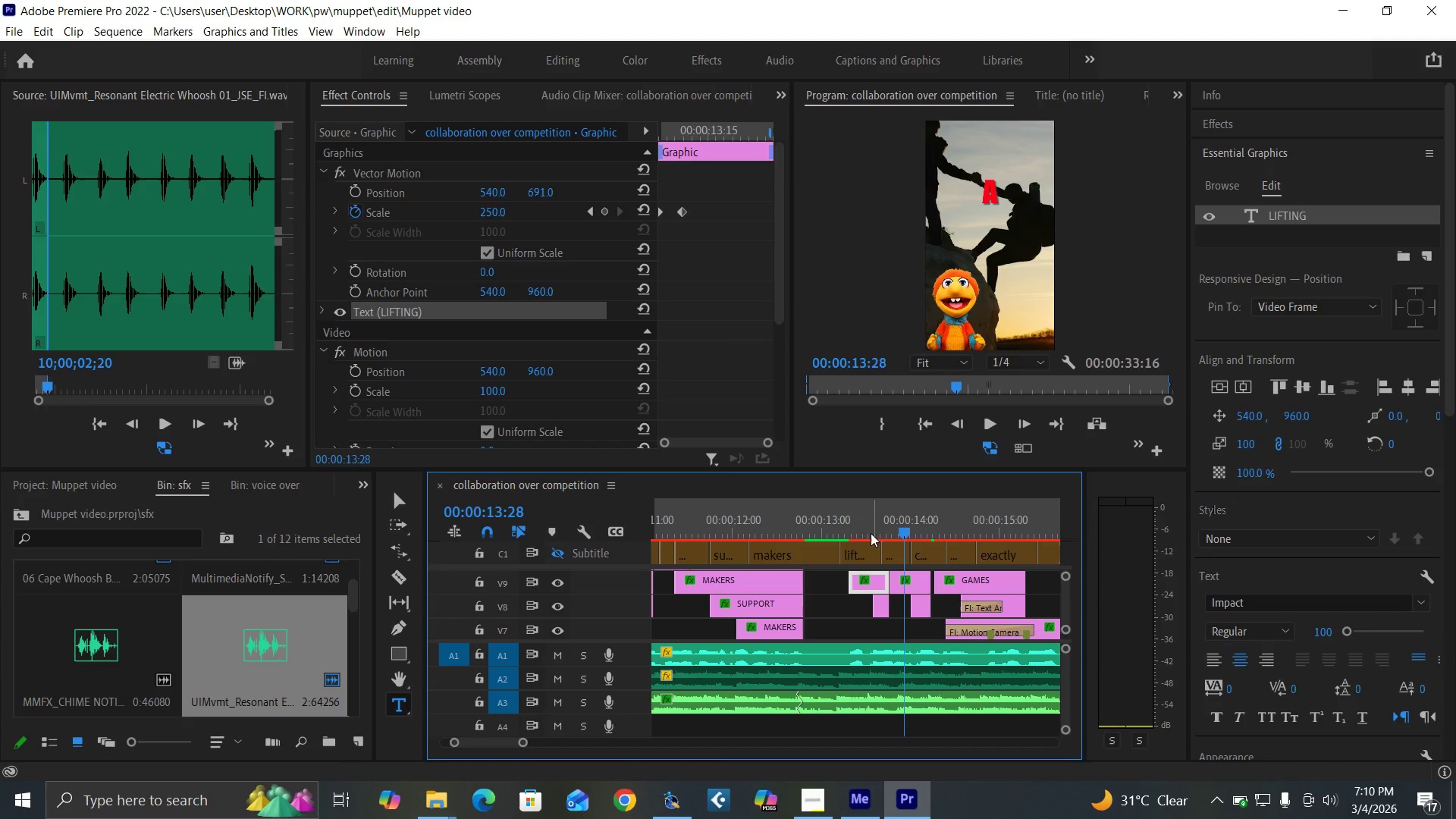 
left_click([853, 528])
 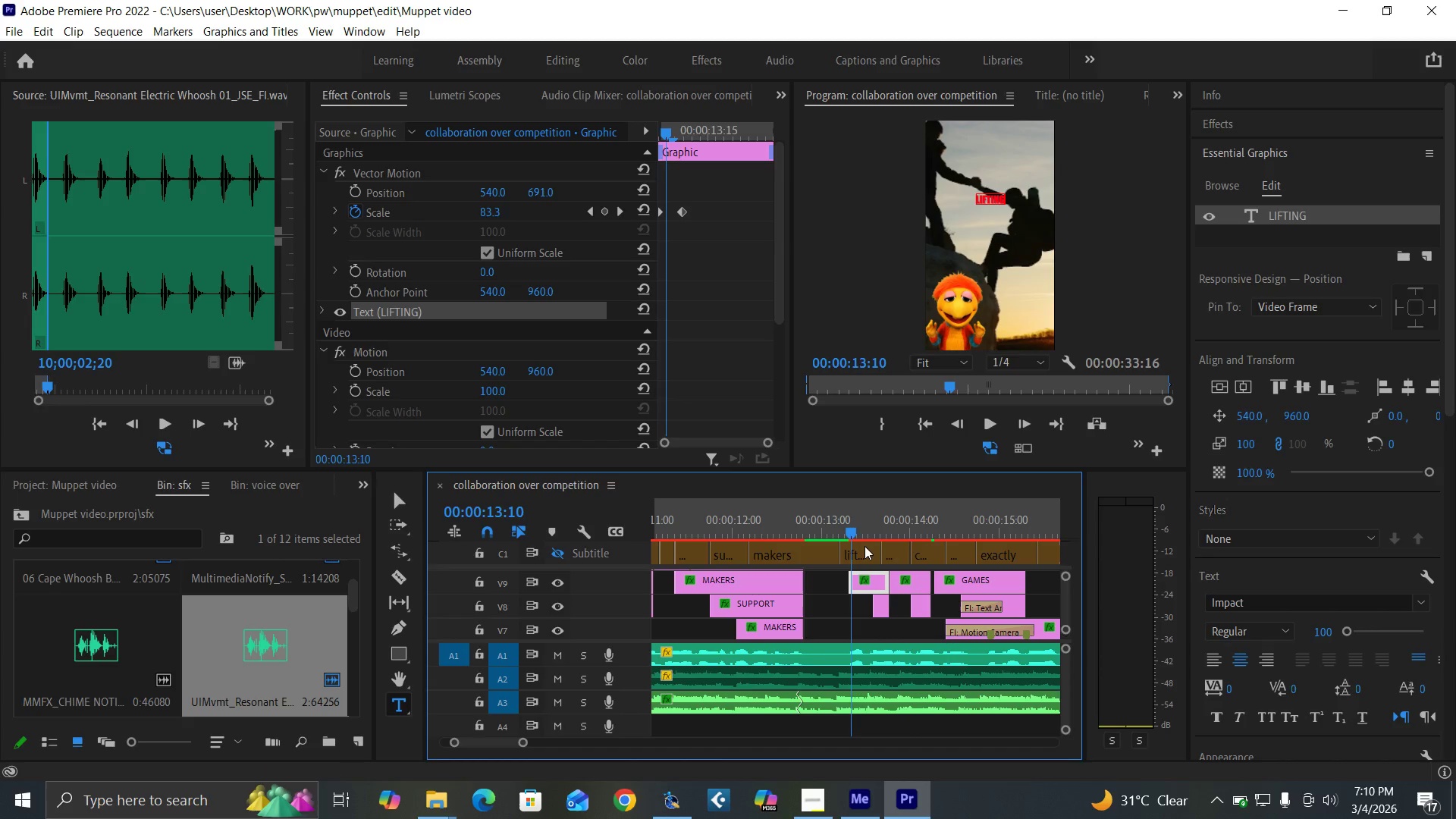 
key(Space)
 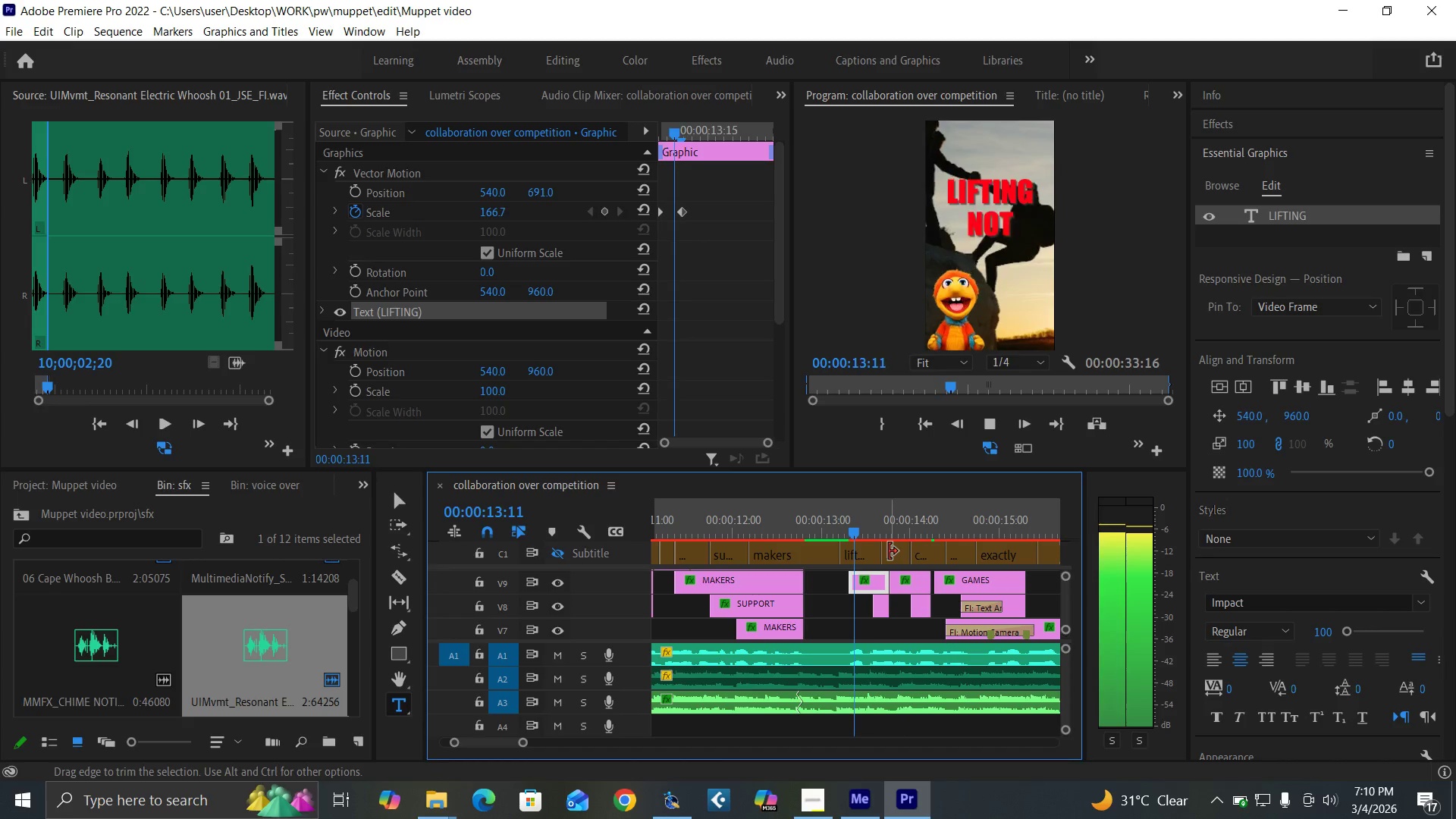 
key(Space)
 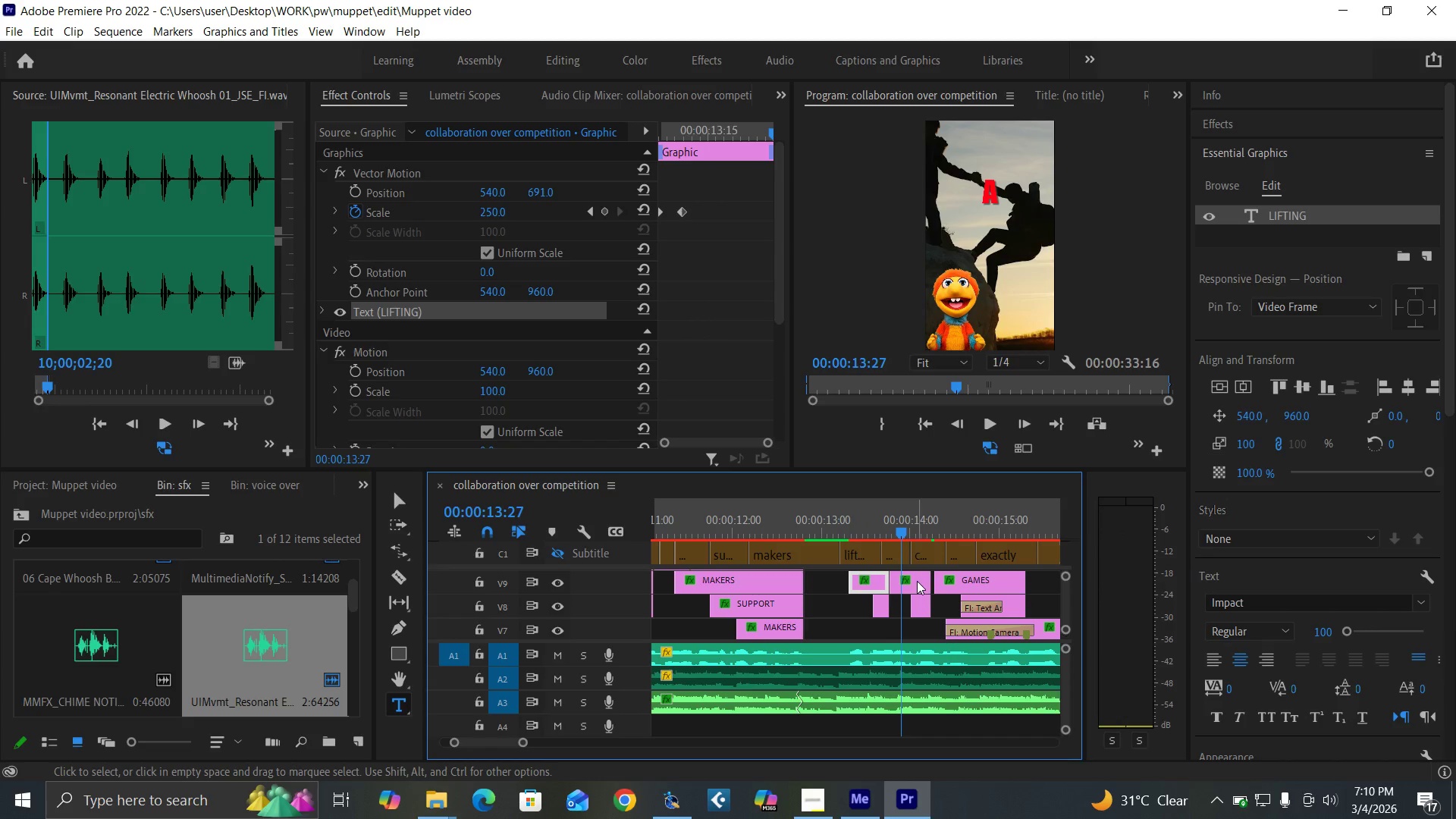 
left_click([880, 604])
 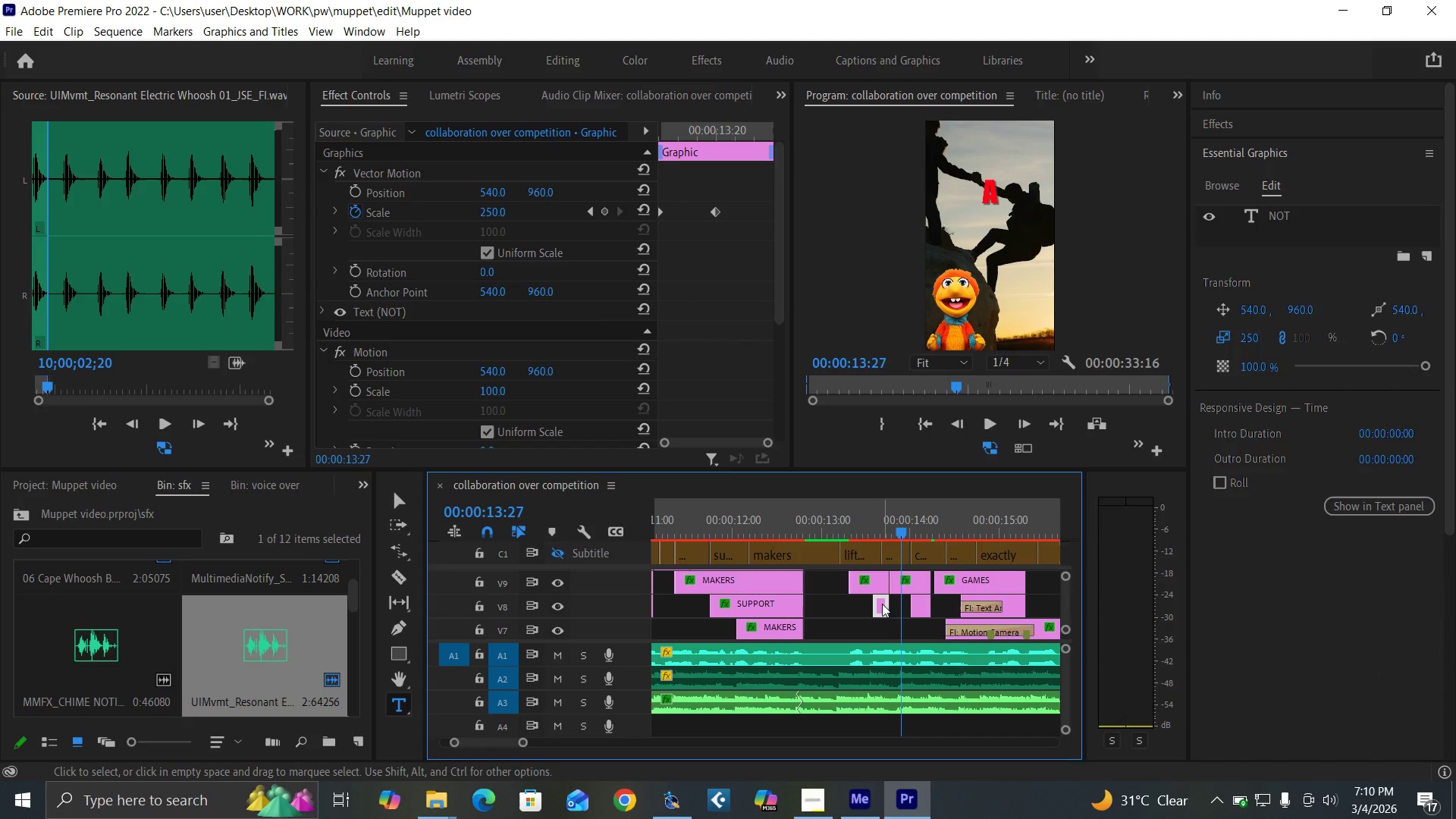 
key(Shift+E)
 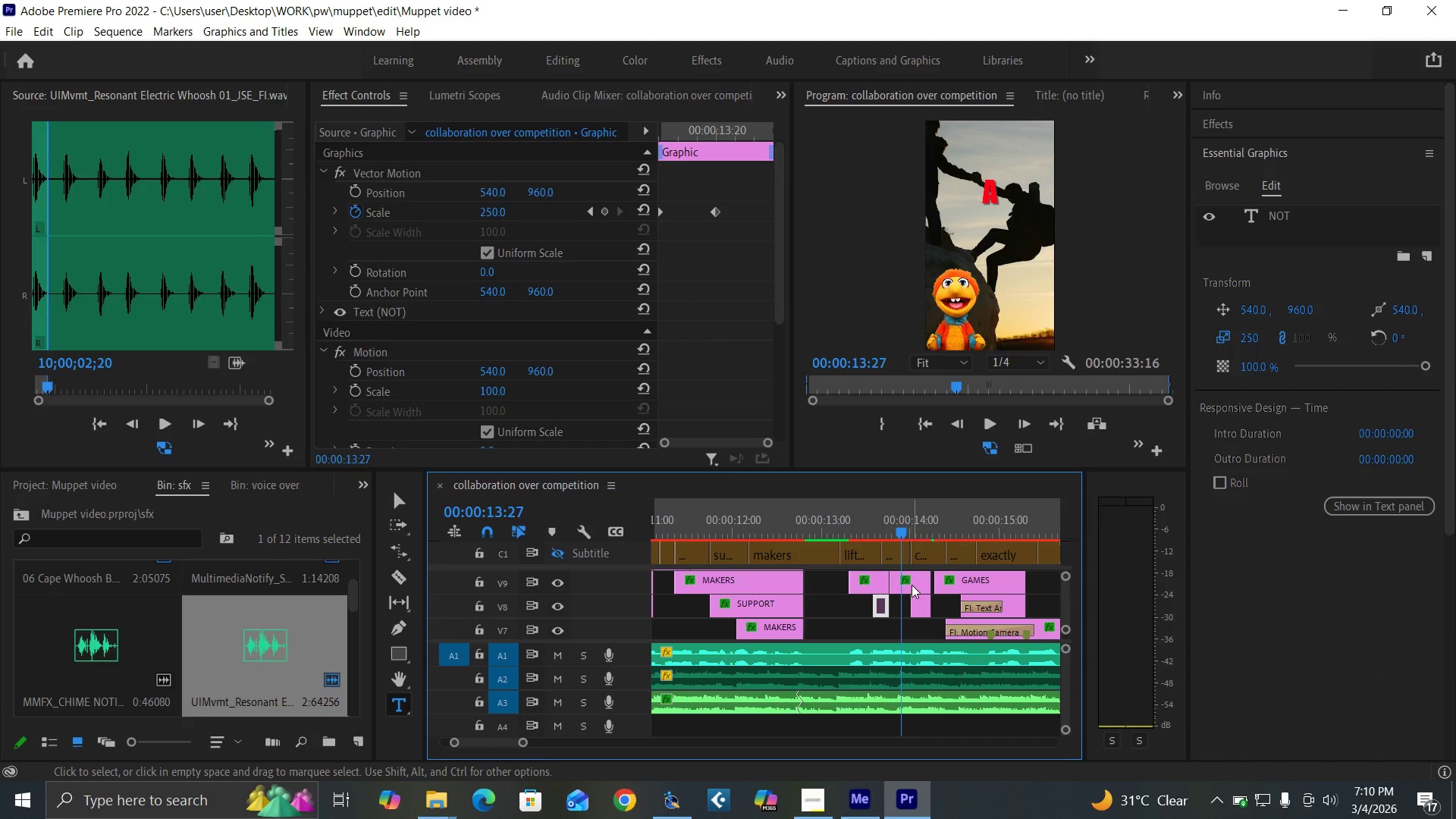 
left_click([912, 584])
 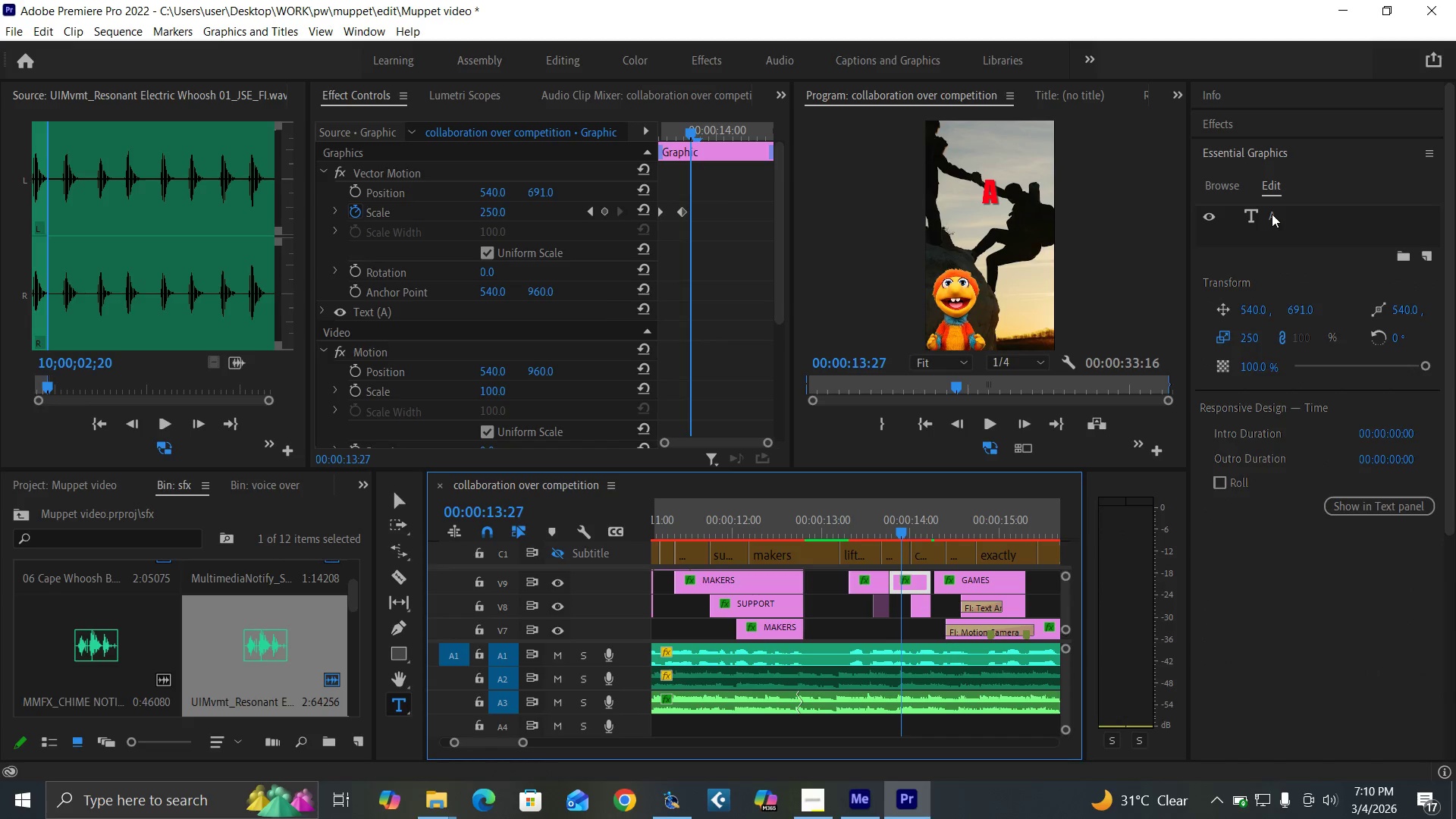 
double_click([1272, 214])
 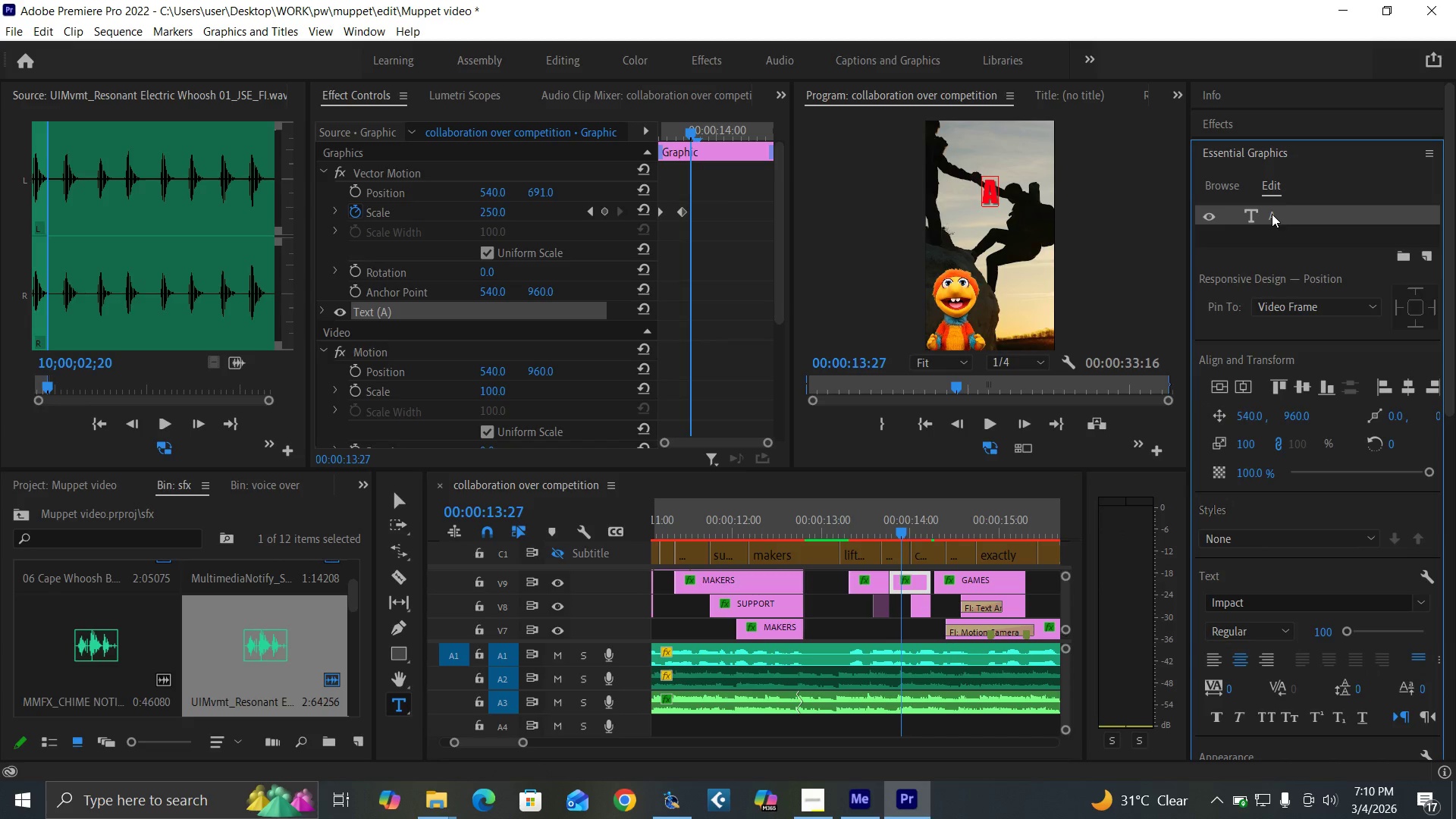 
triple_click([1272, 214])
 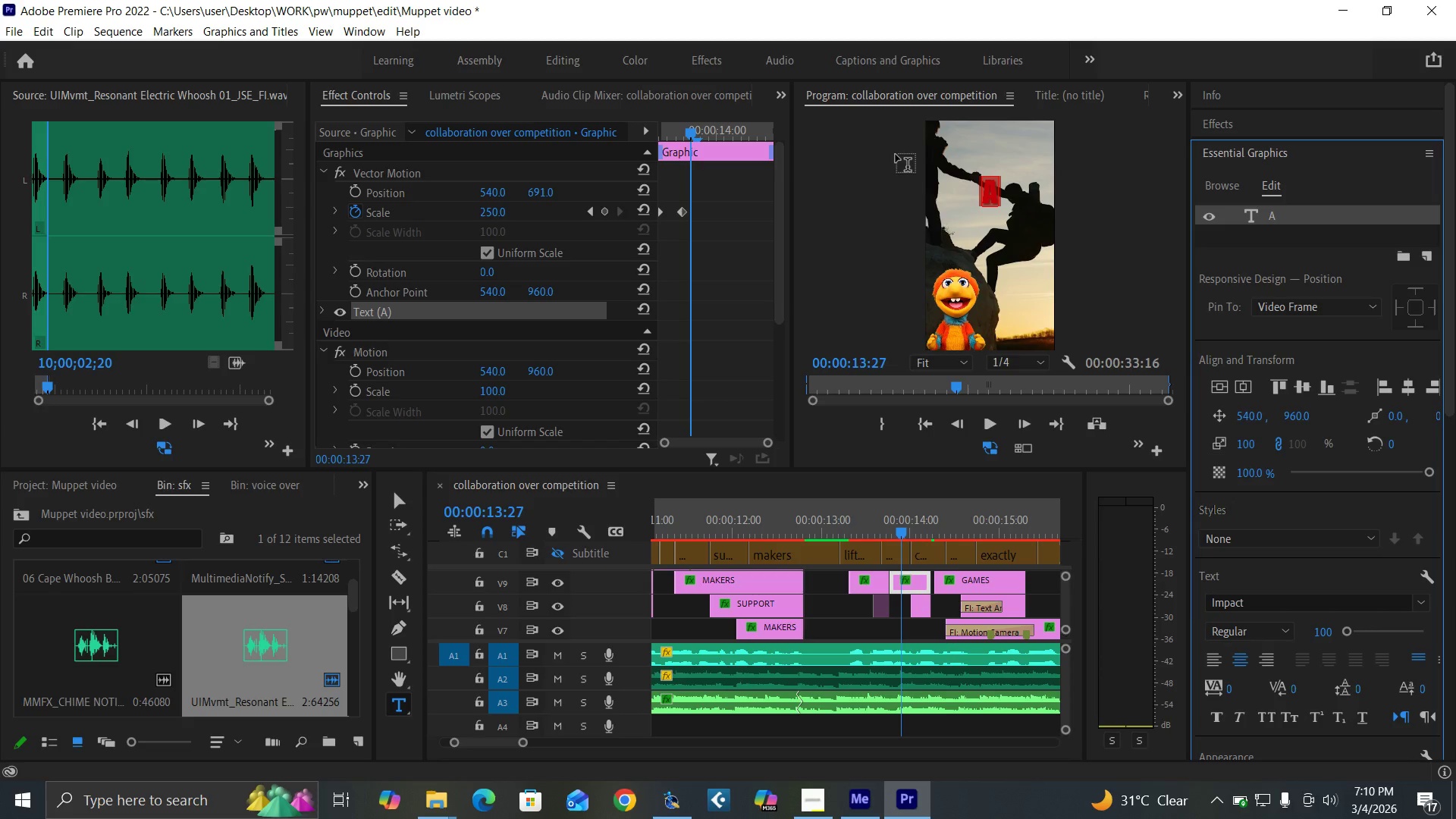 
type(OTHERS)
 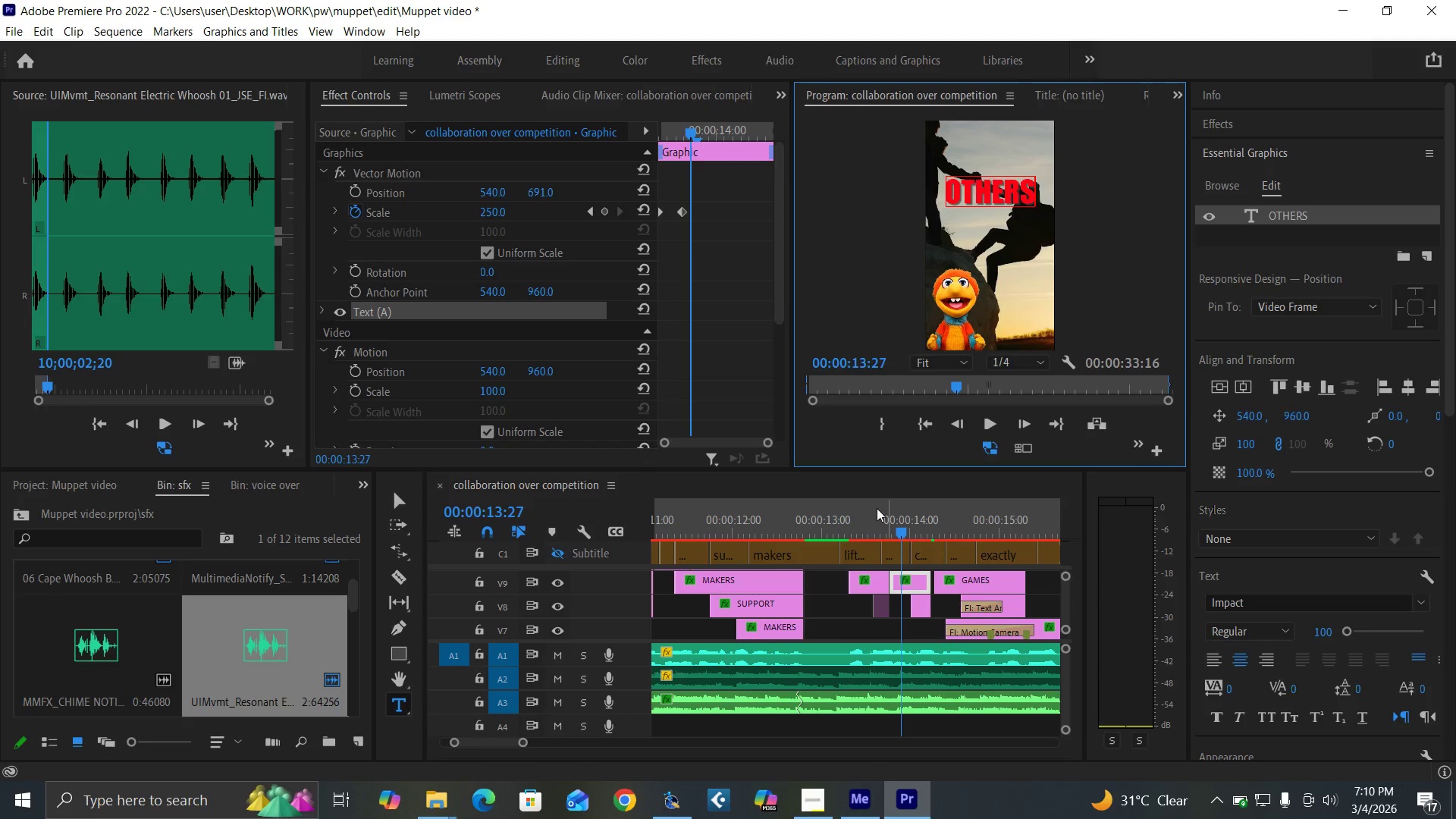 
left_click([849, 523])
 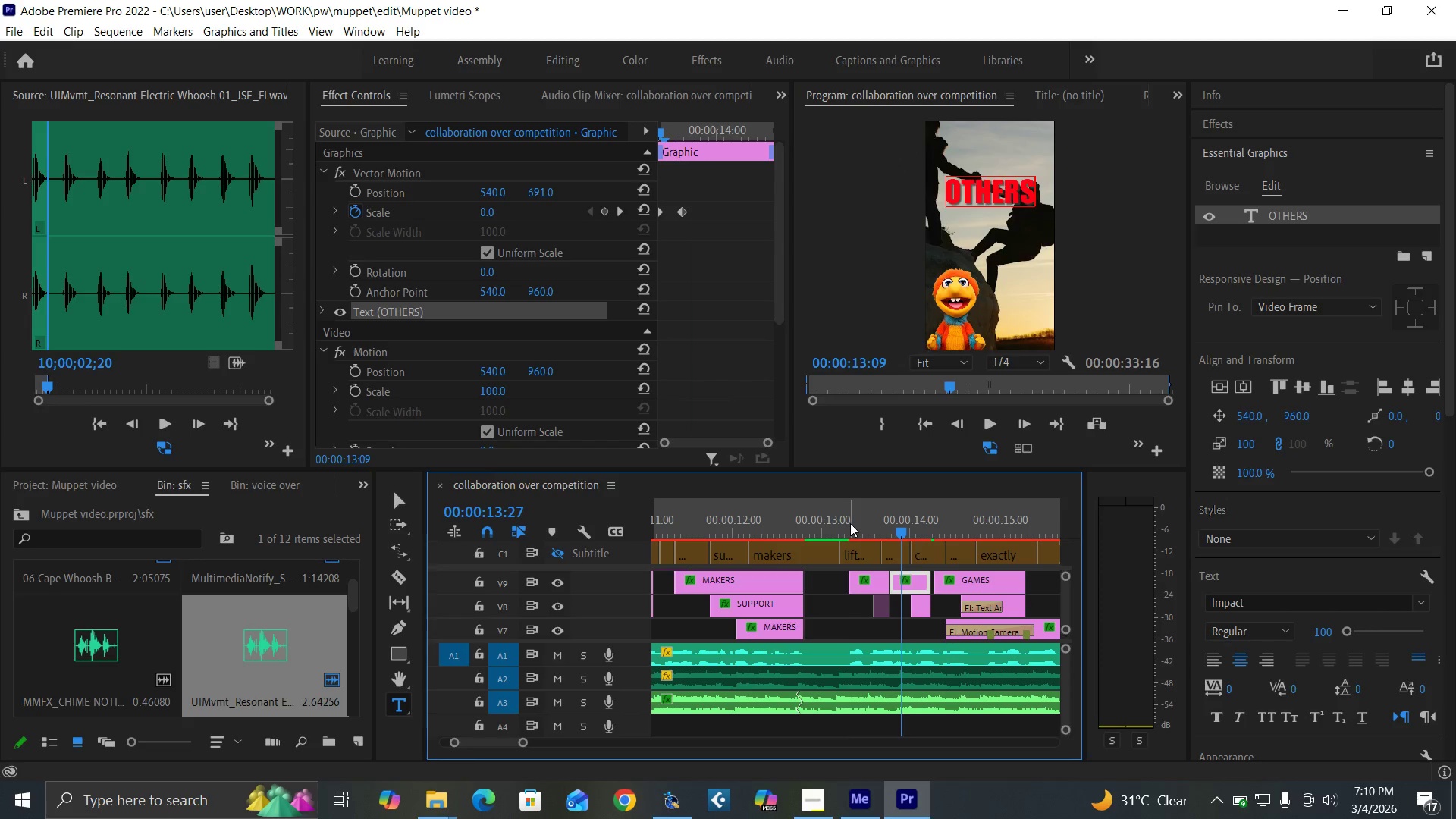 
key(Space)
 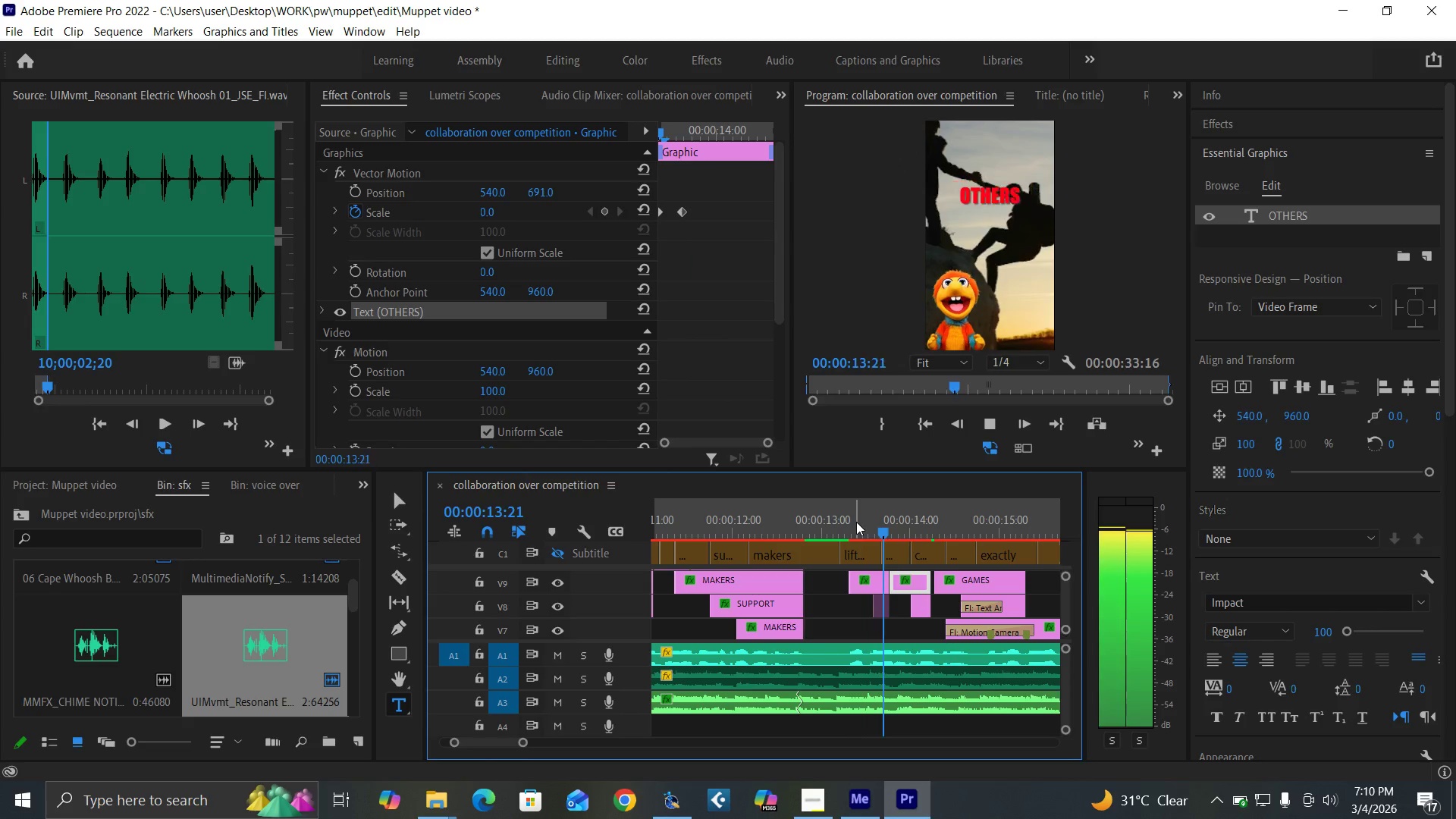 
key(Space)
 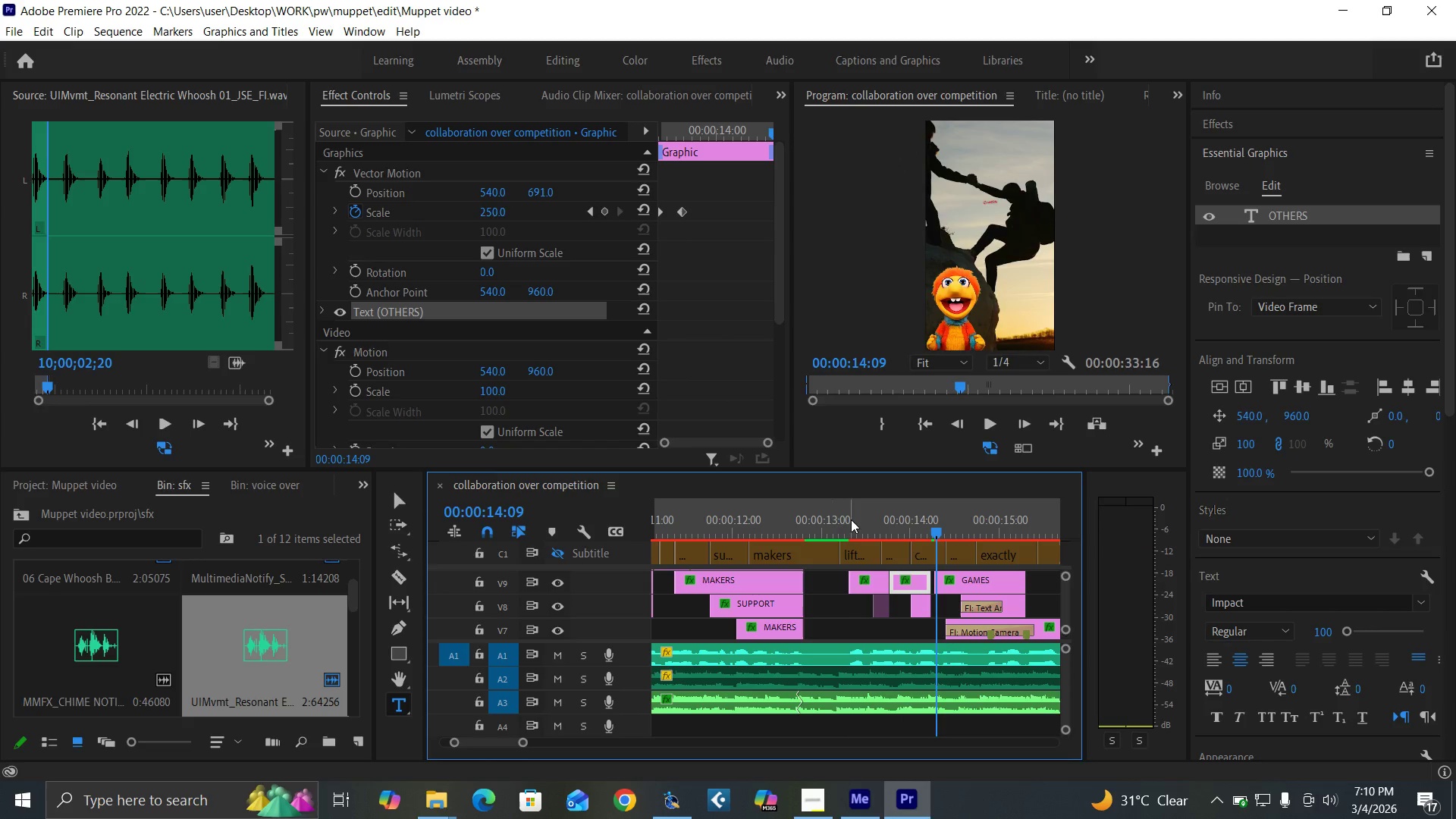 
left_click([851, 519])
 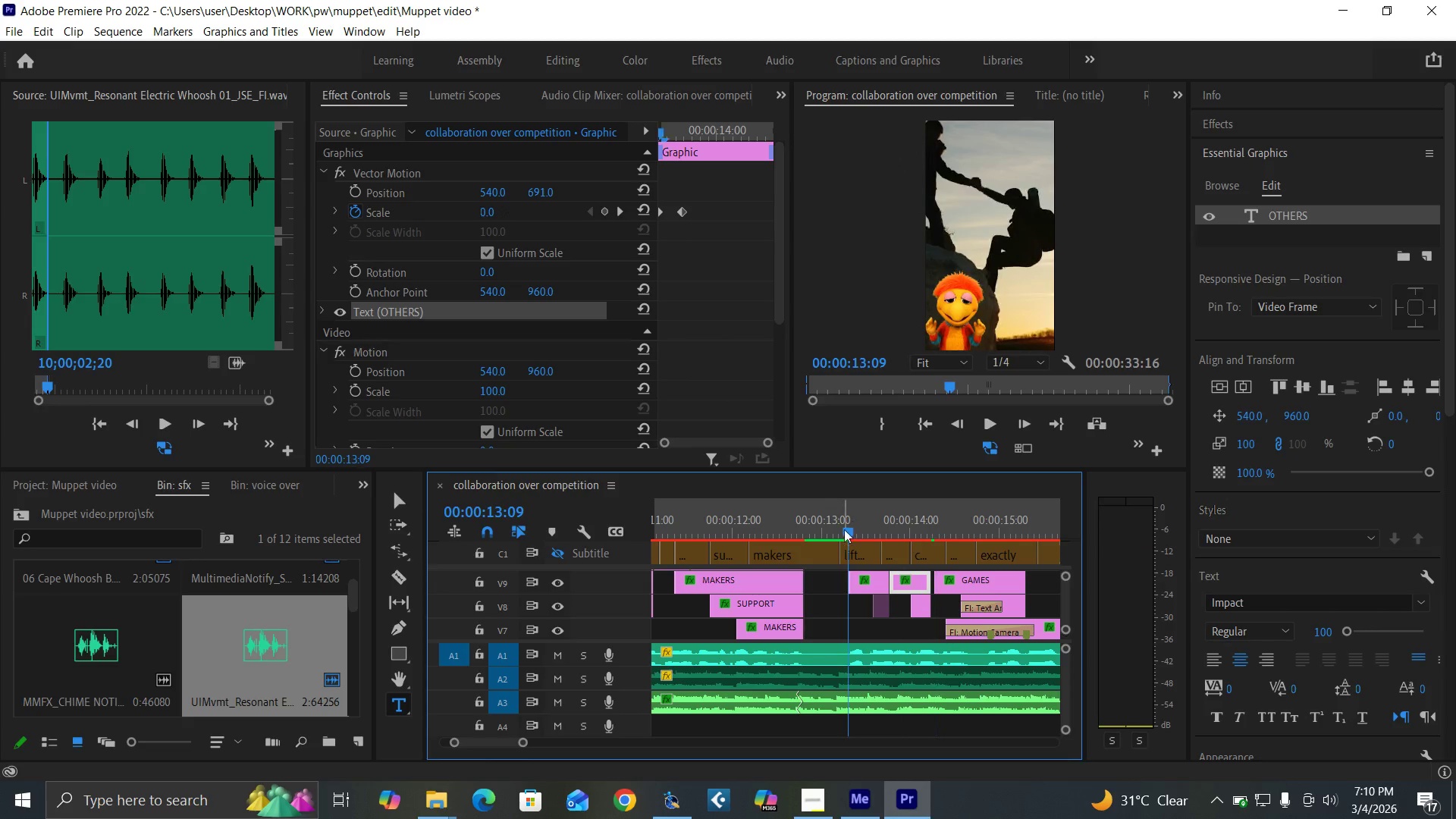 
key(Space)
 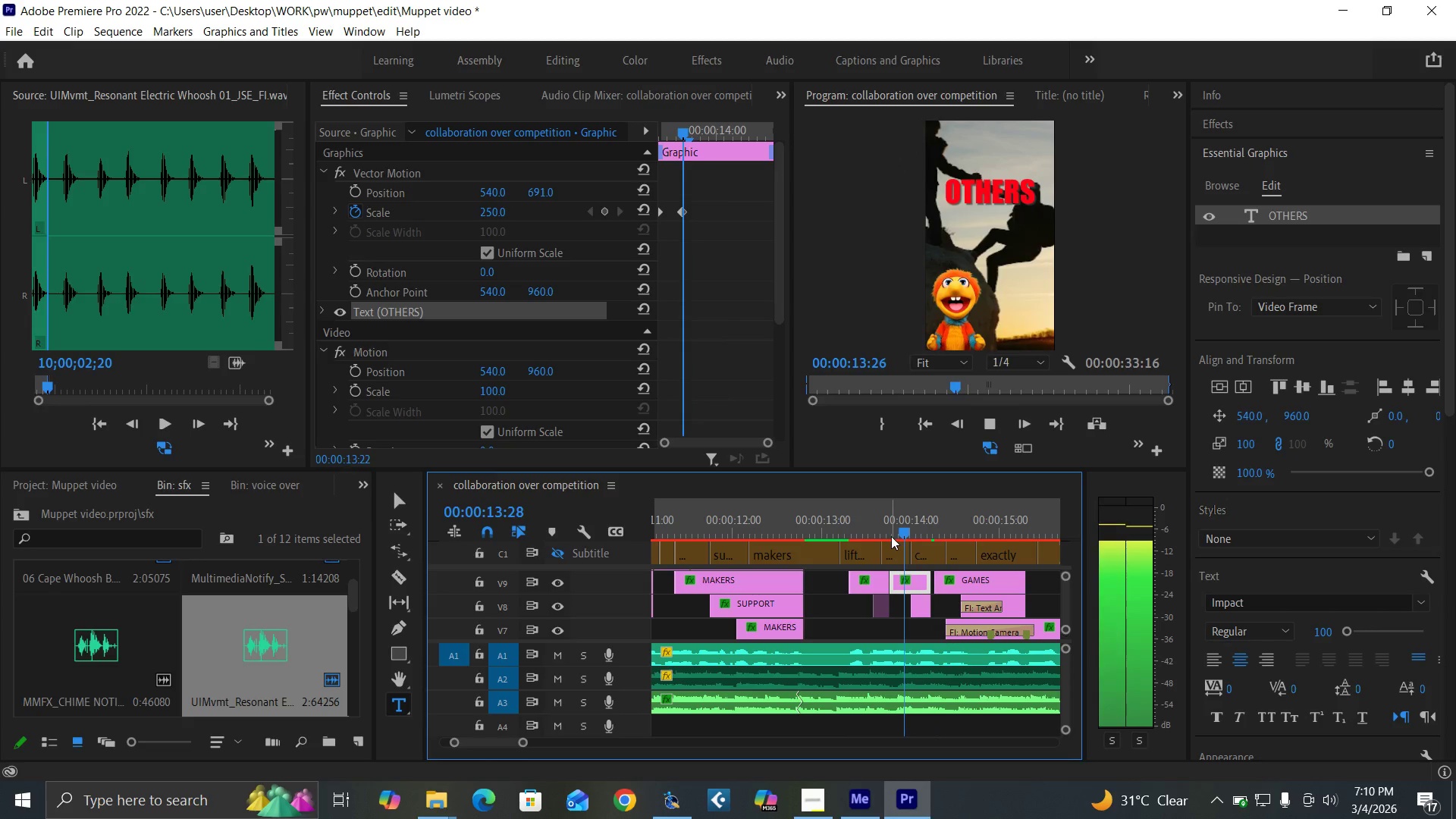 
key(Space)
 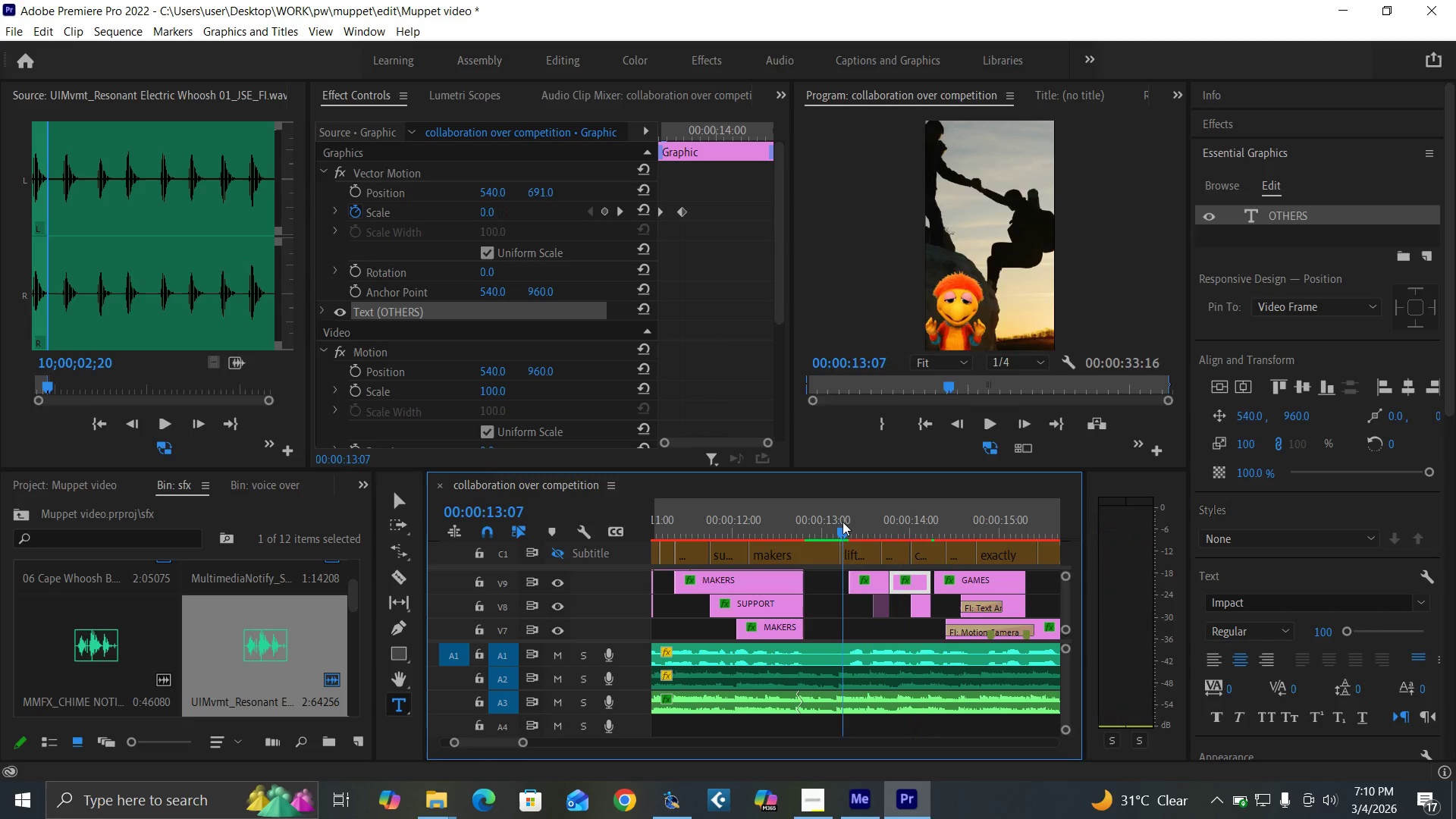 
key(Space)
 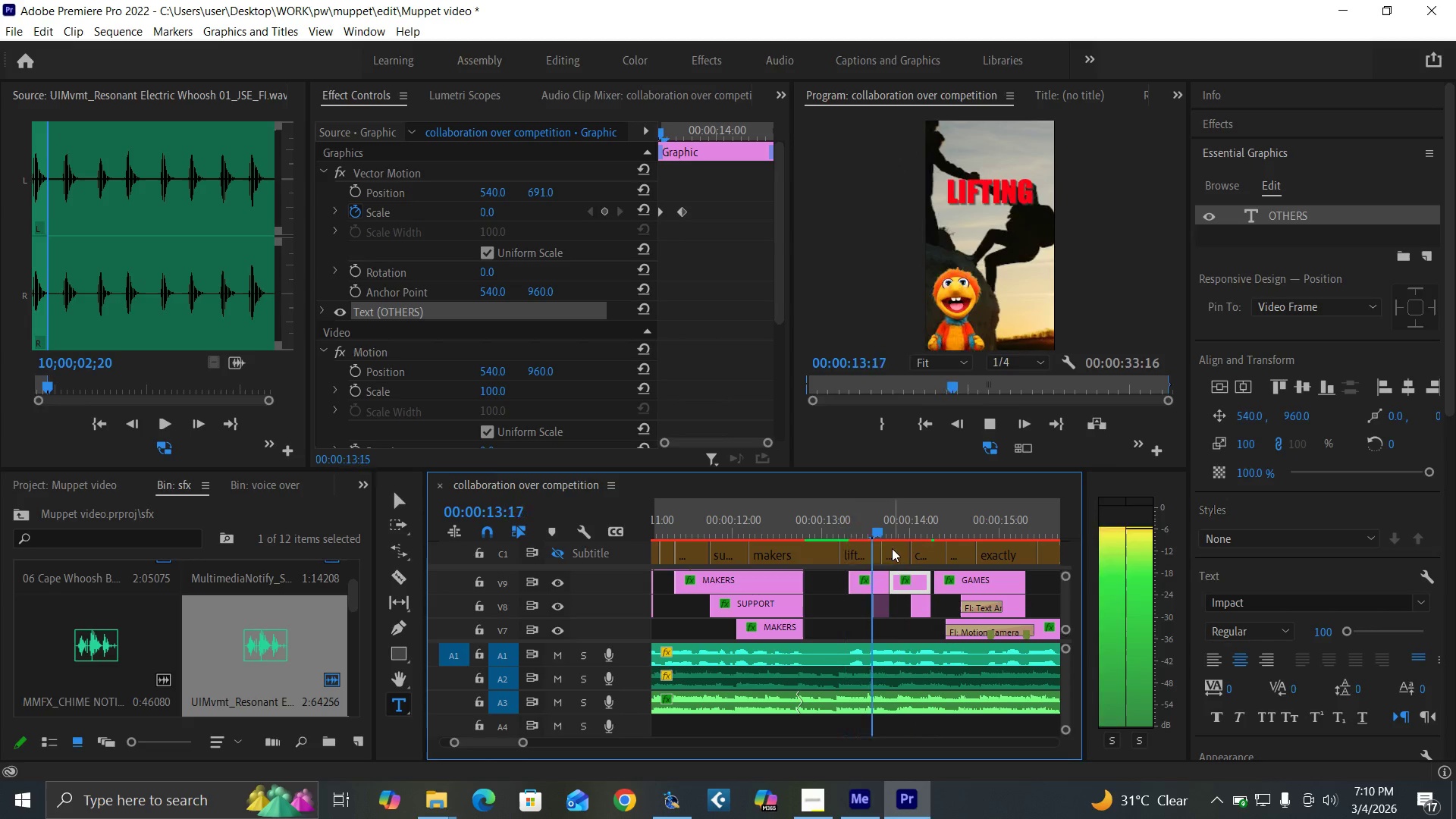 
key(Space)
 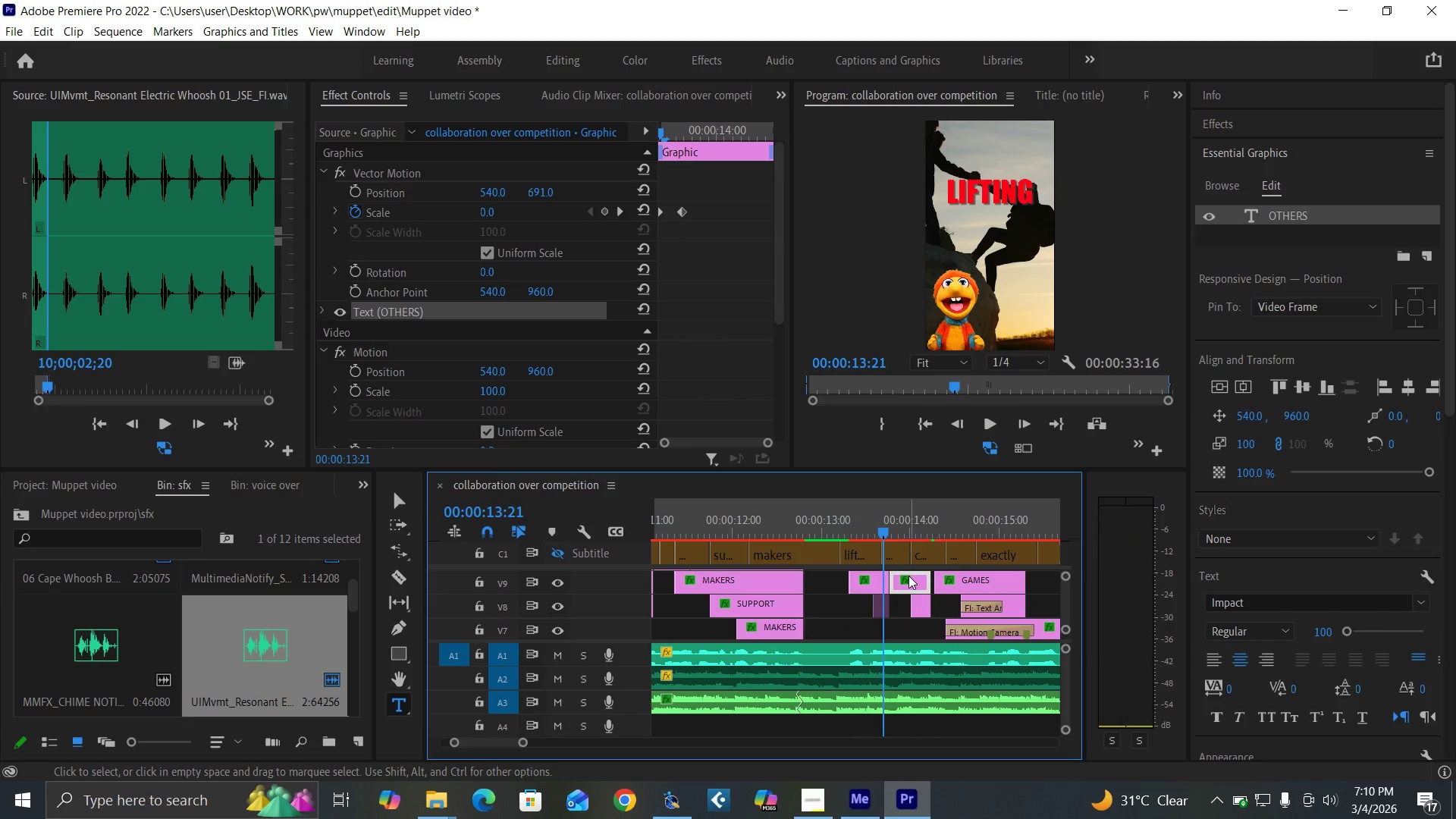 
left_click_drag(start_coordinate=[908, 576], to_coordinate=[902, 579])
 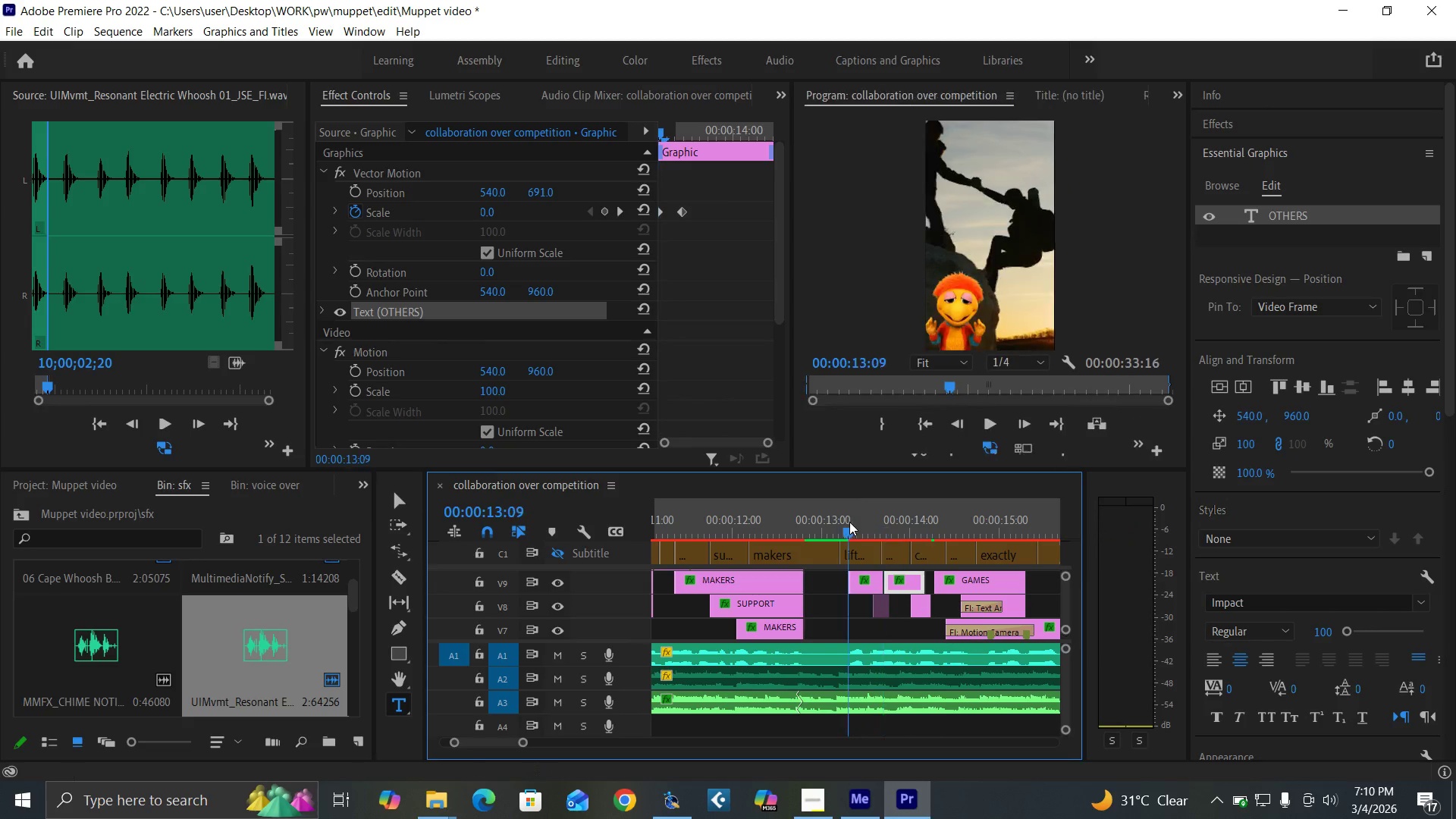 
key(Space)
 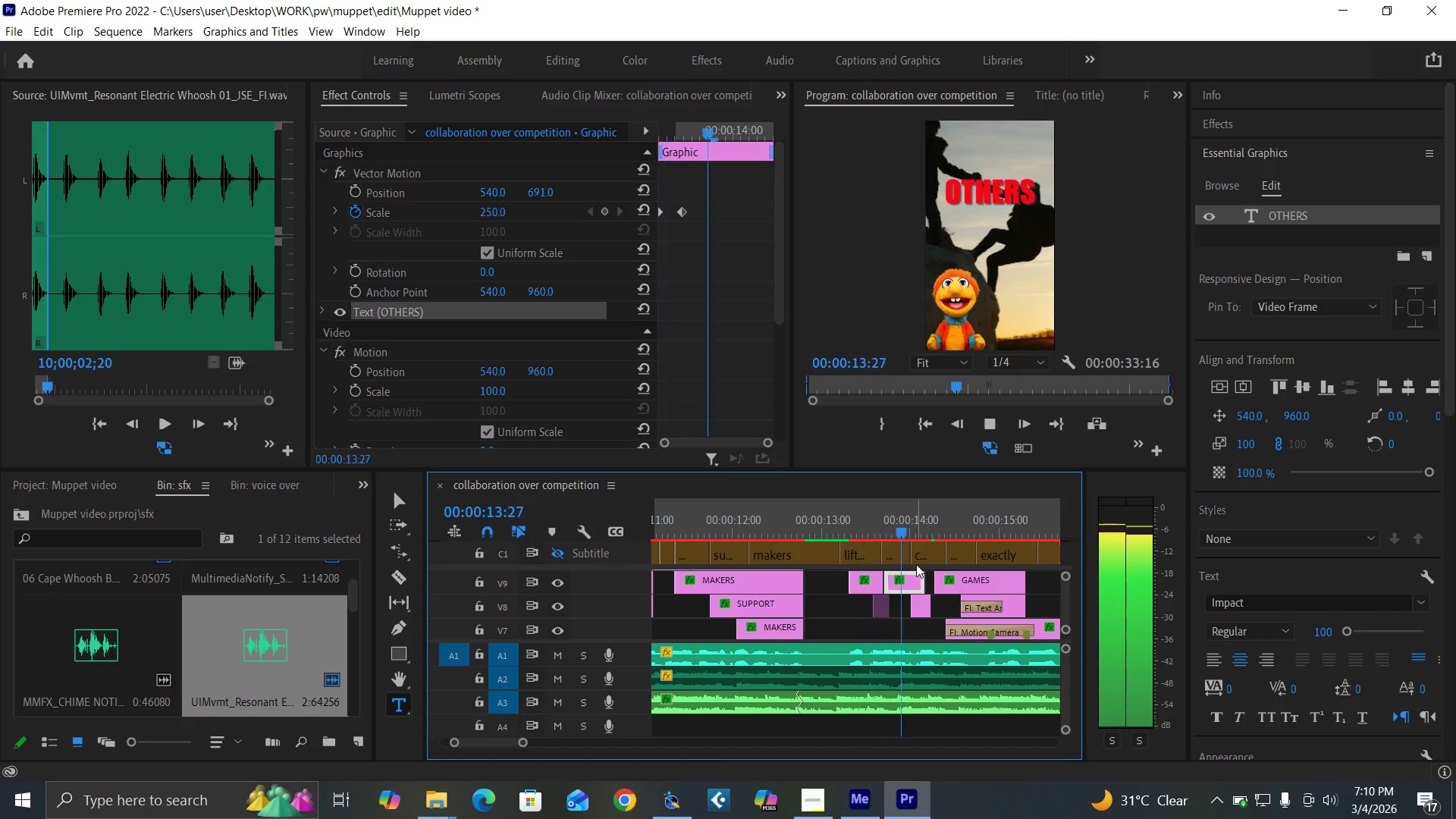 
key(Space)
 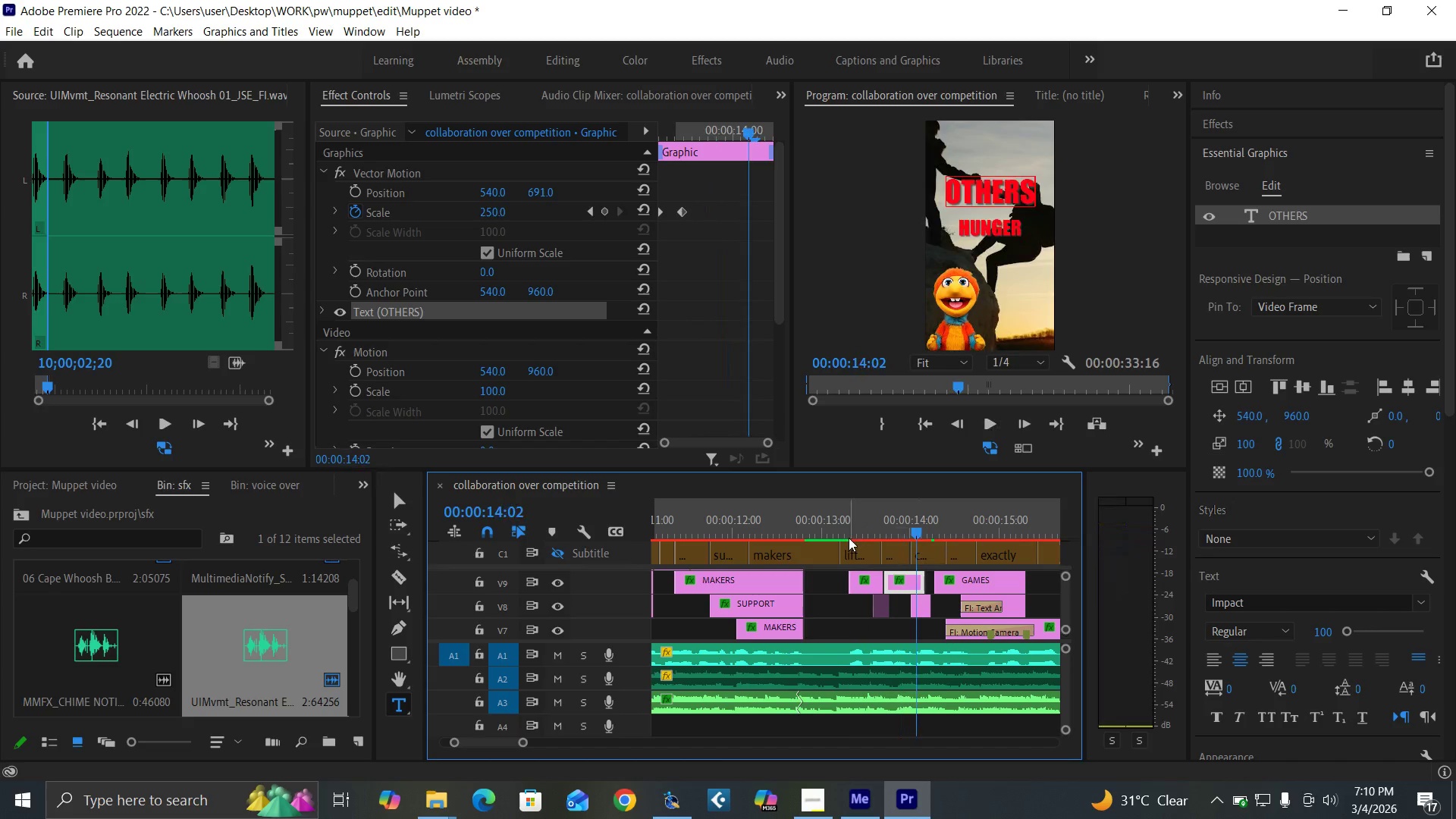 
left_click([849, 538])
 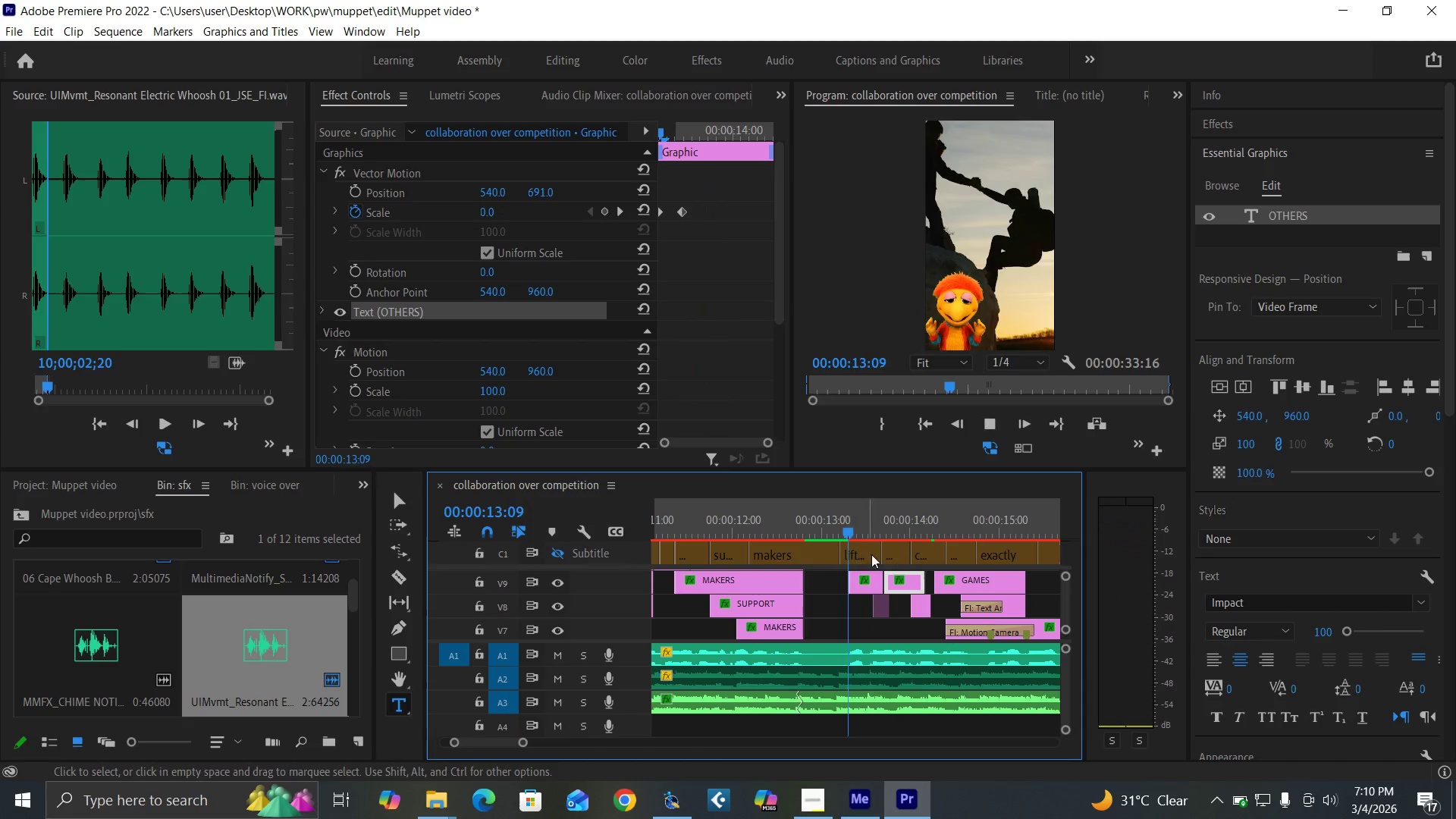 
key(Space)
 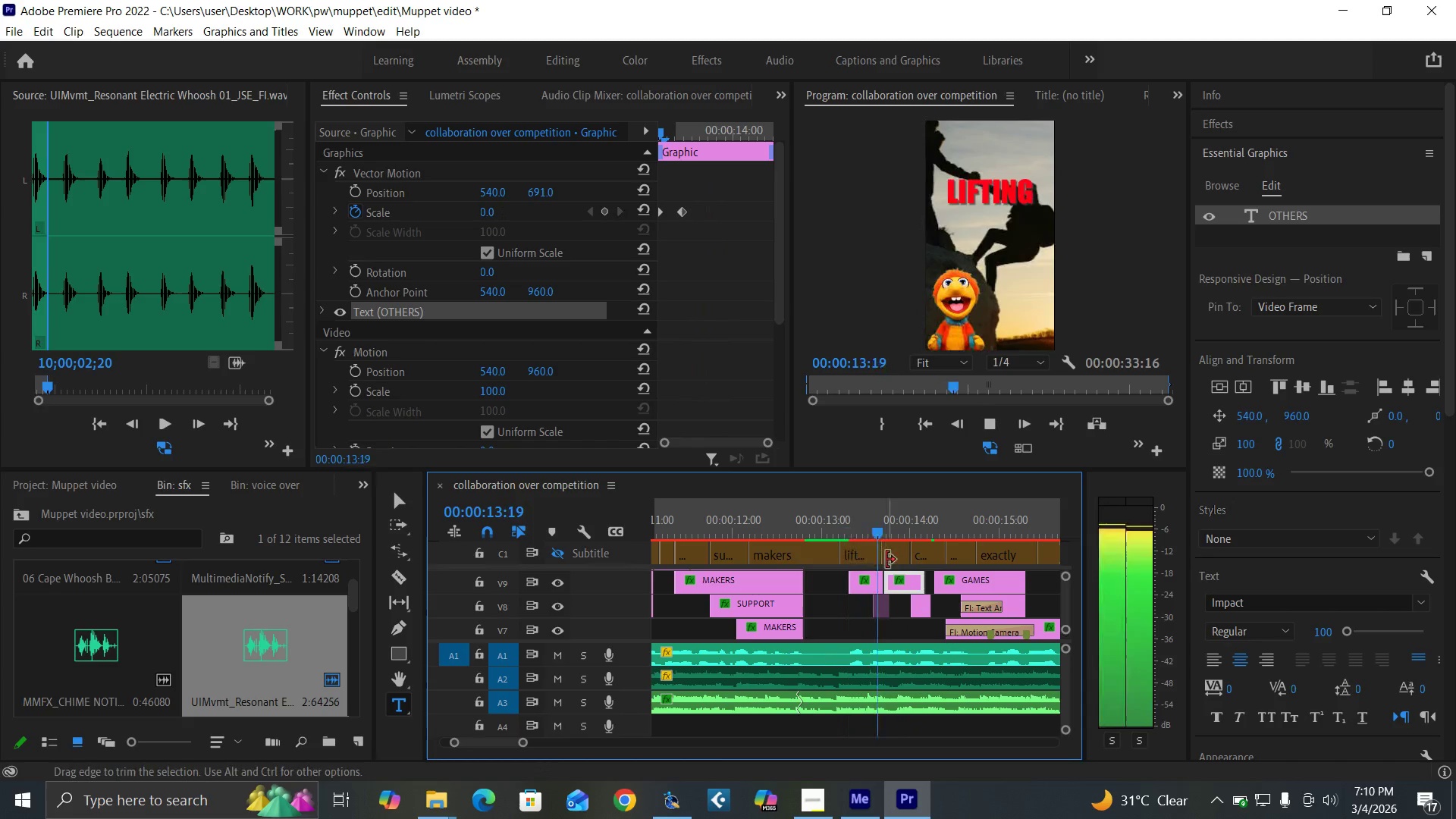 
key(Space)
 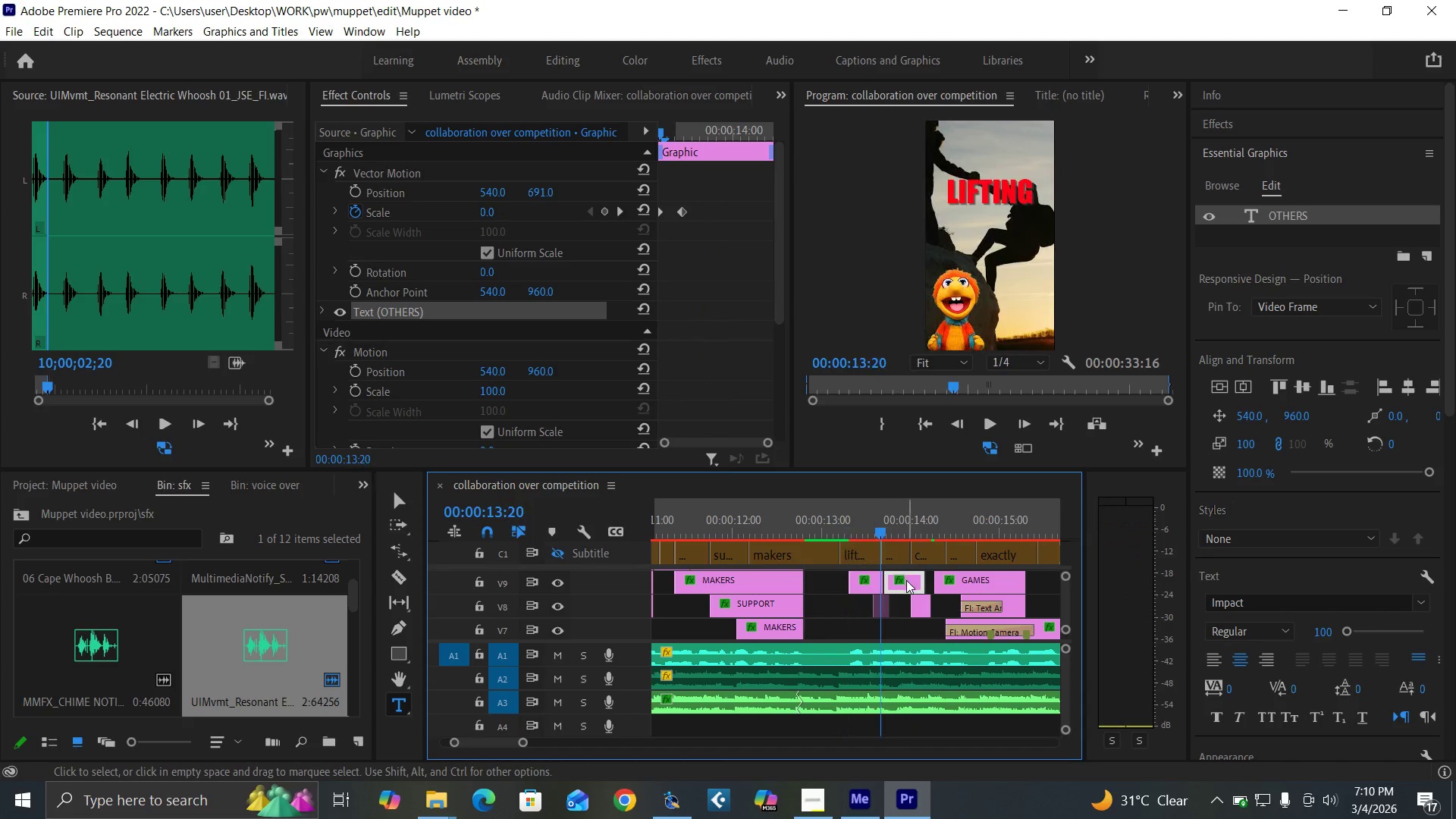 
left_click_drag(start_coordinate=[906, 579], to_coordinate=[896, 583])
 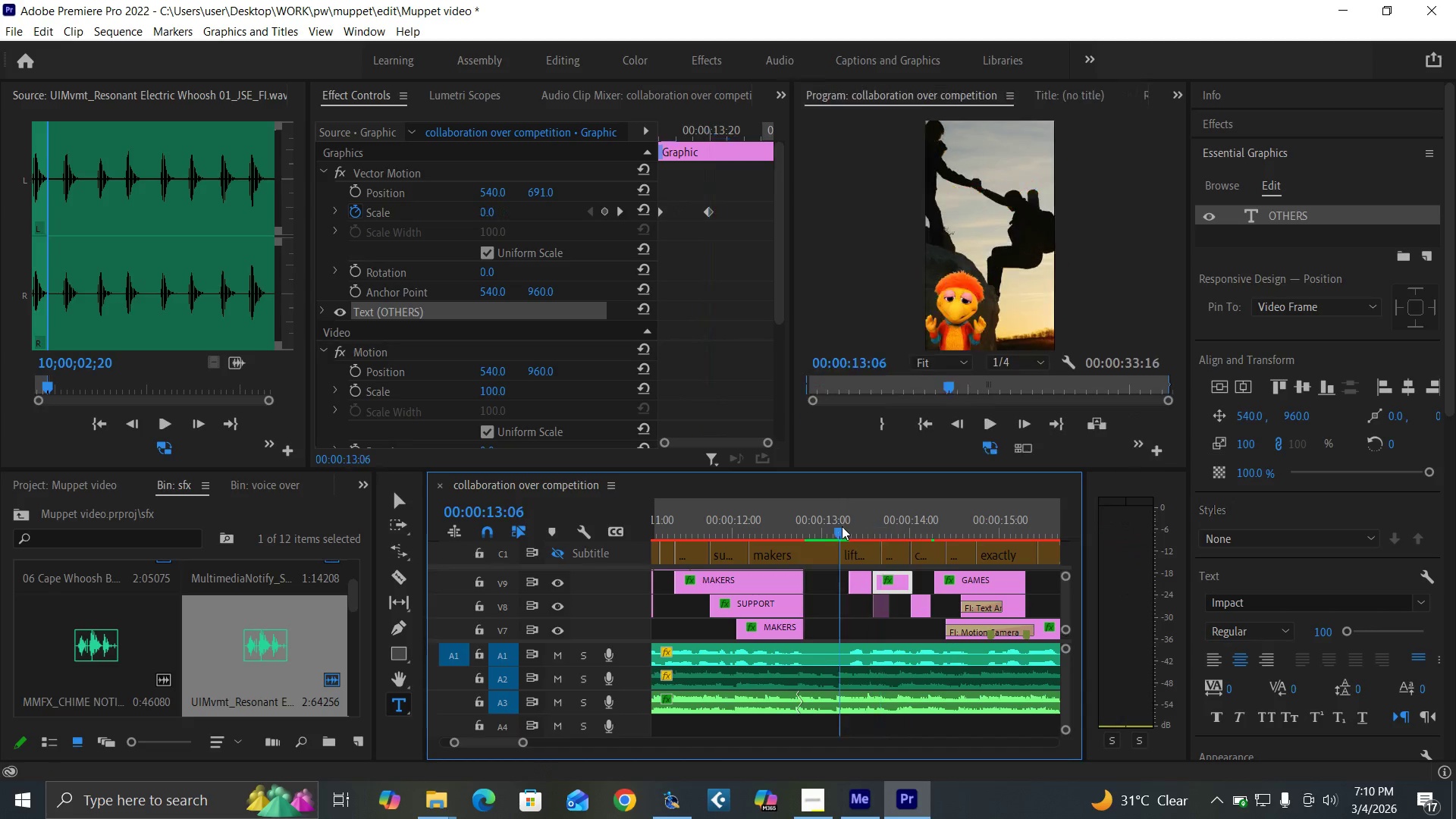 
left_click([842, 526])
 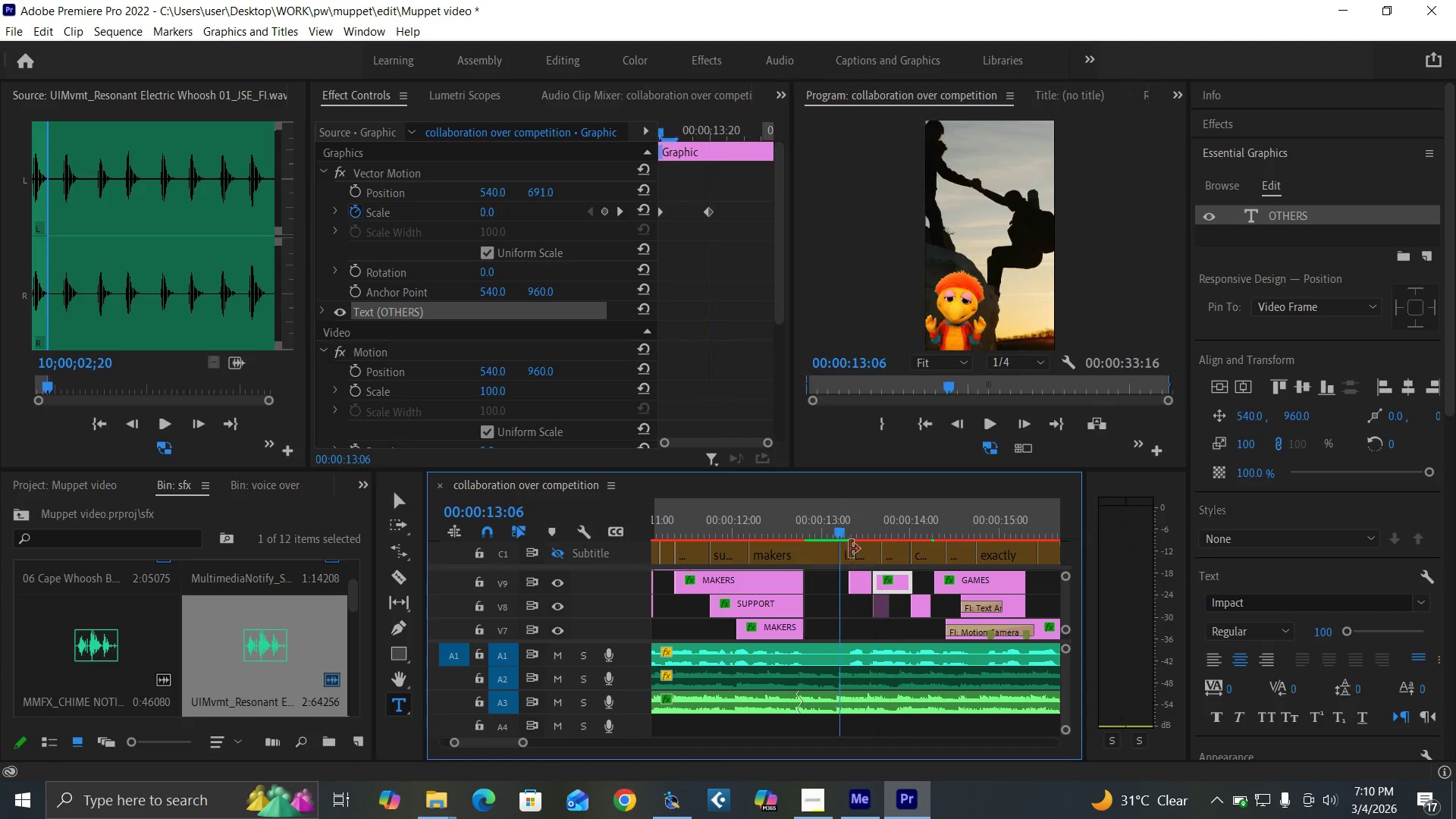 
key(Space)
 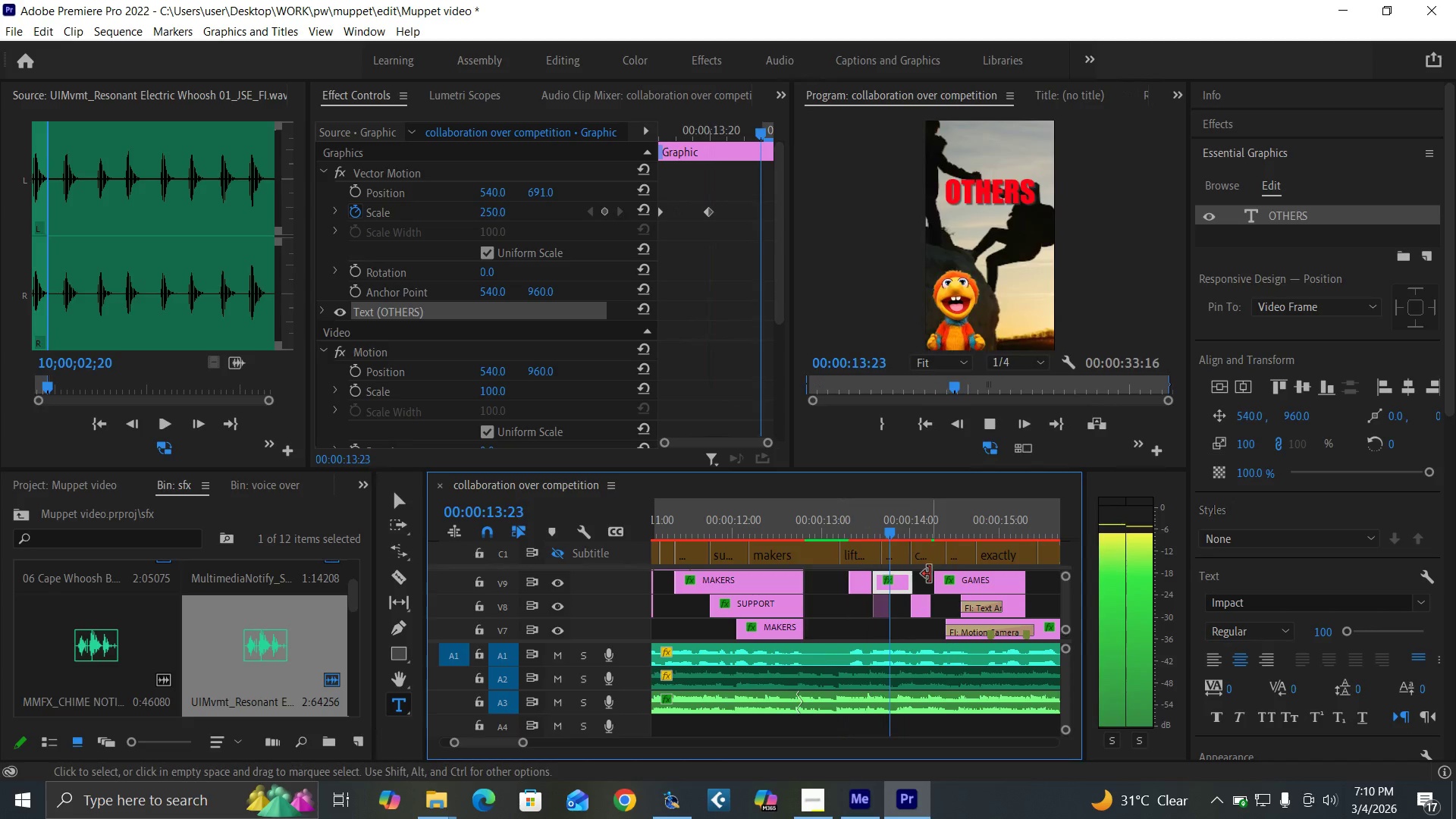 
key(Space)
 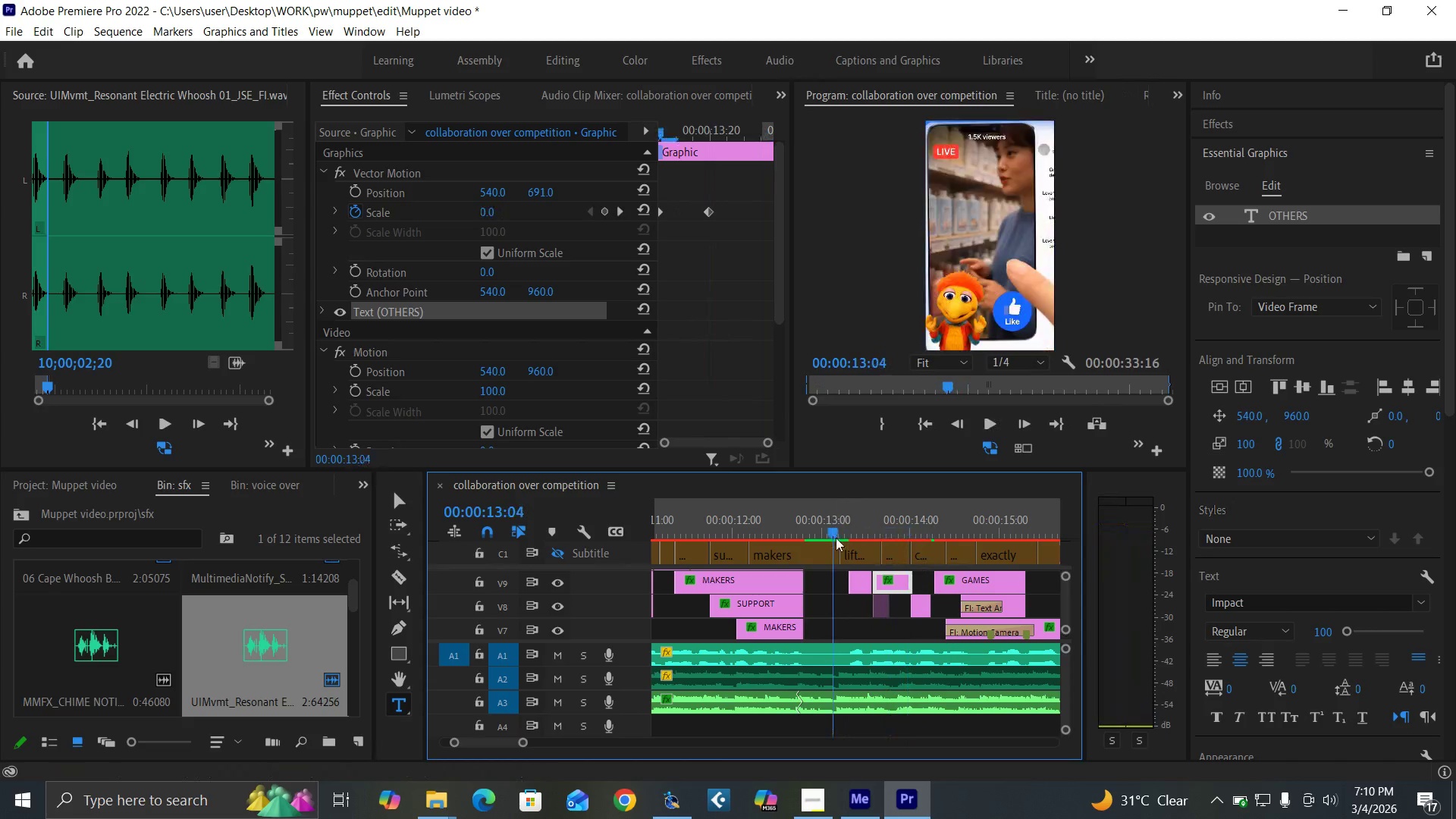 
key(Space)
 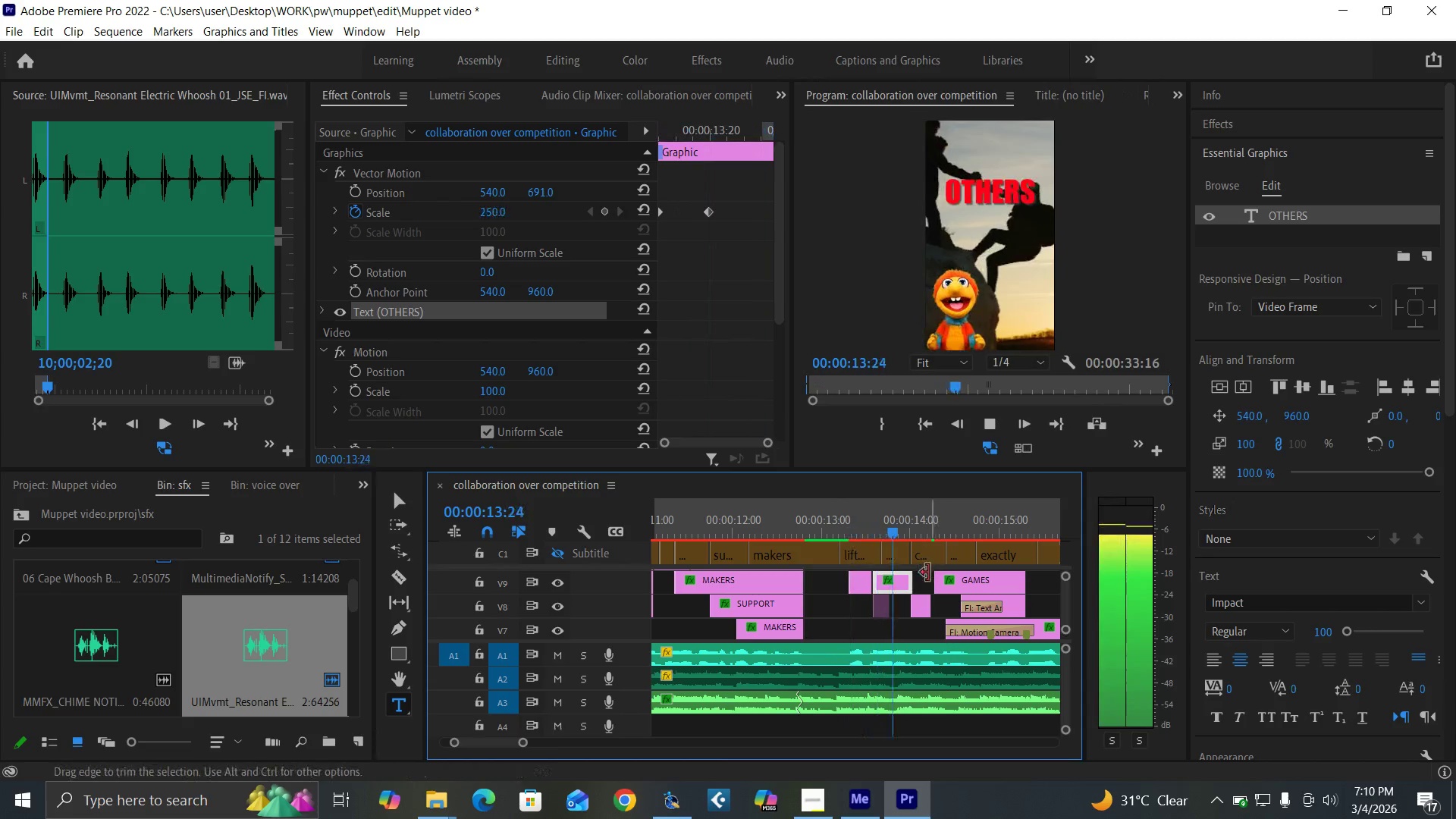 
key(Space)
 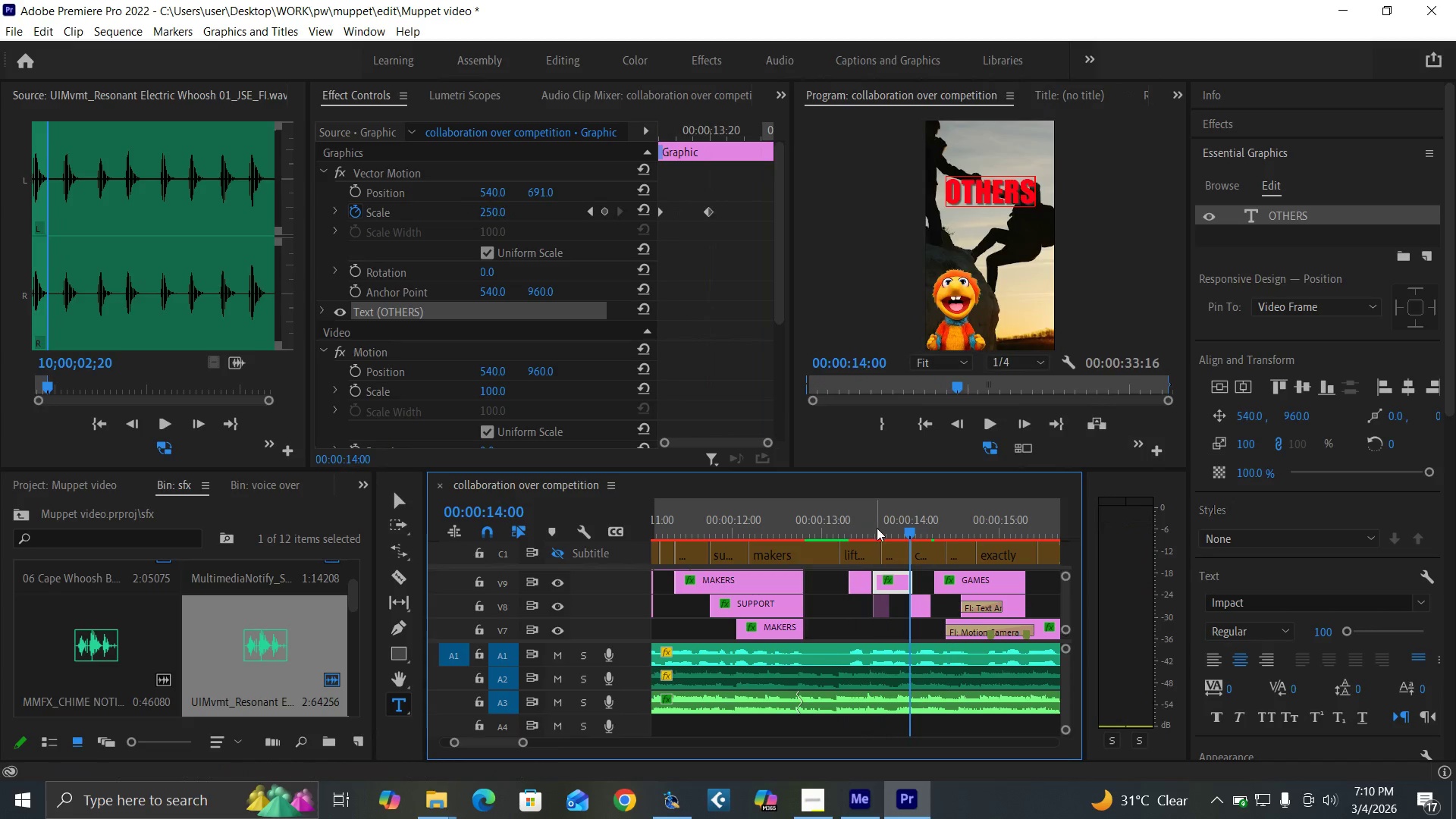 
left_click_drag(start_coordinate=[877, 528], to_coordinate=[878, 532])
 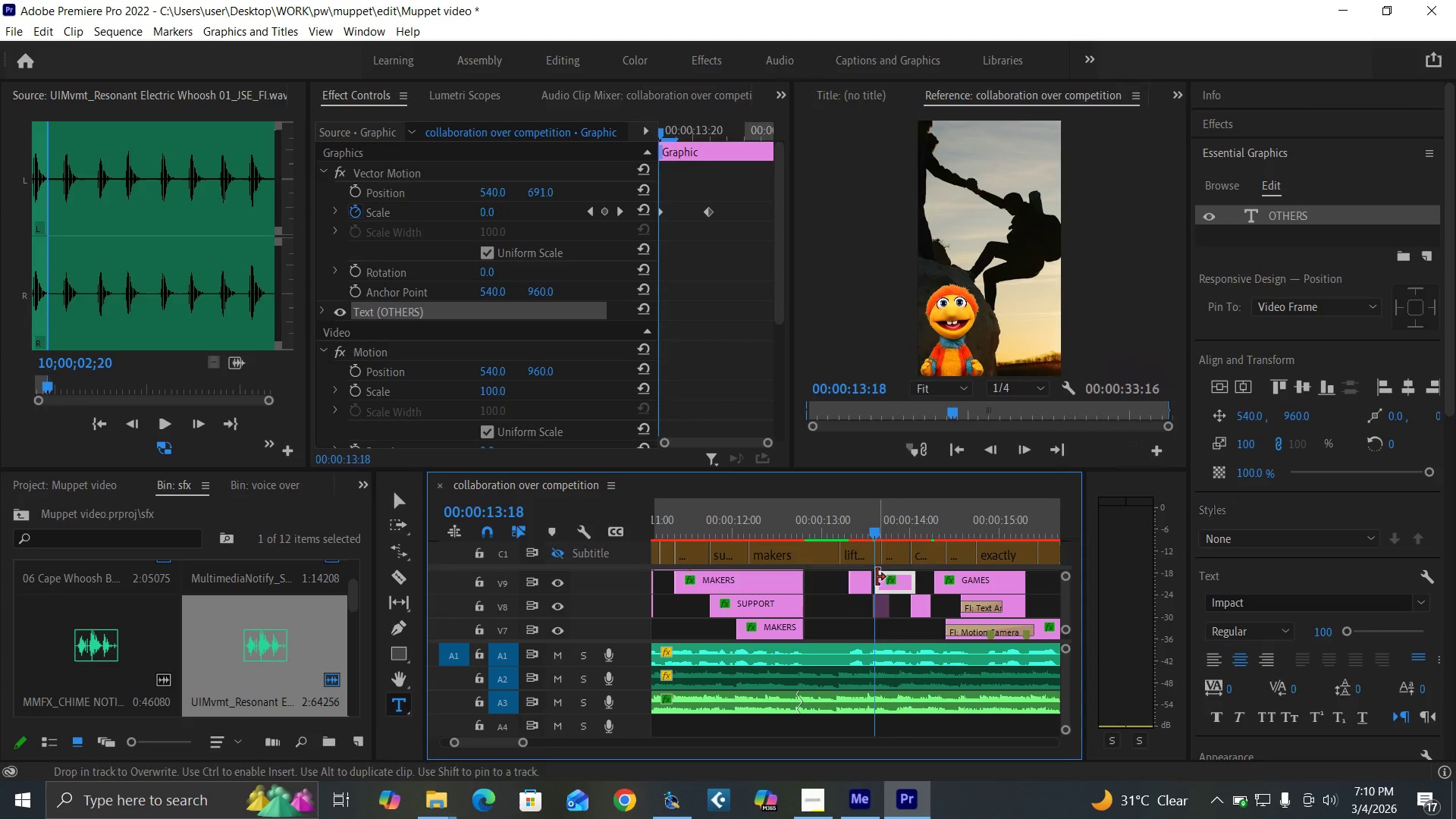 
left_click_drag(start_coordinate=[870, 579], to_coordinate=[877, 581])
 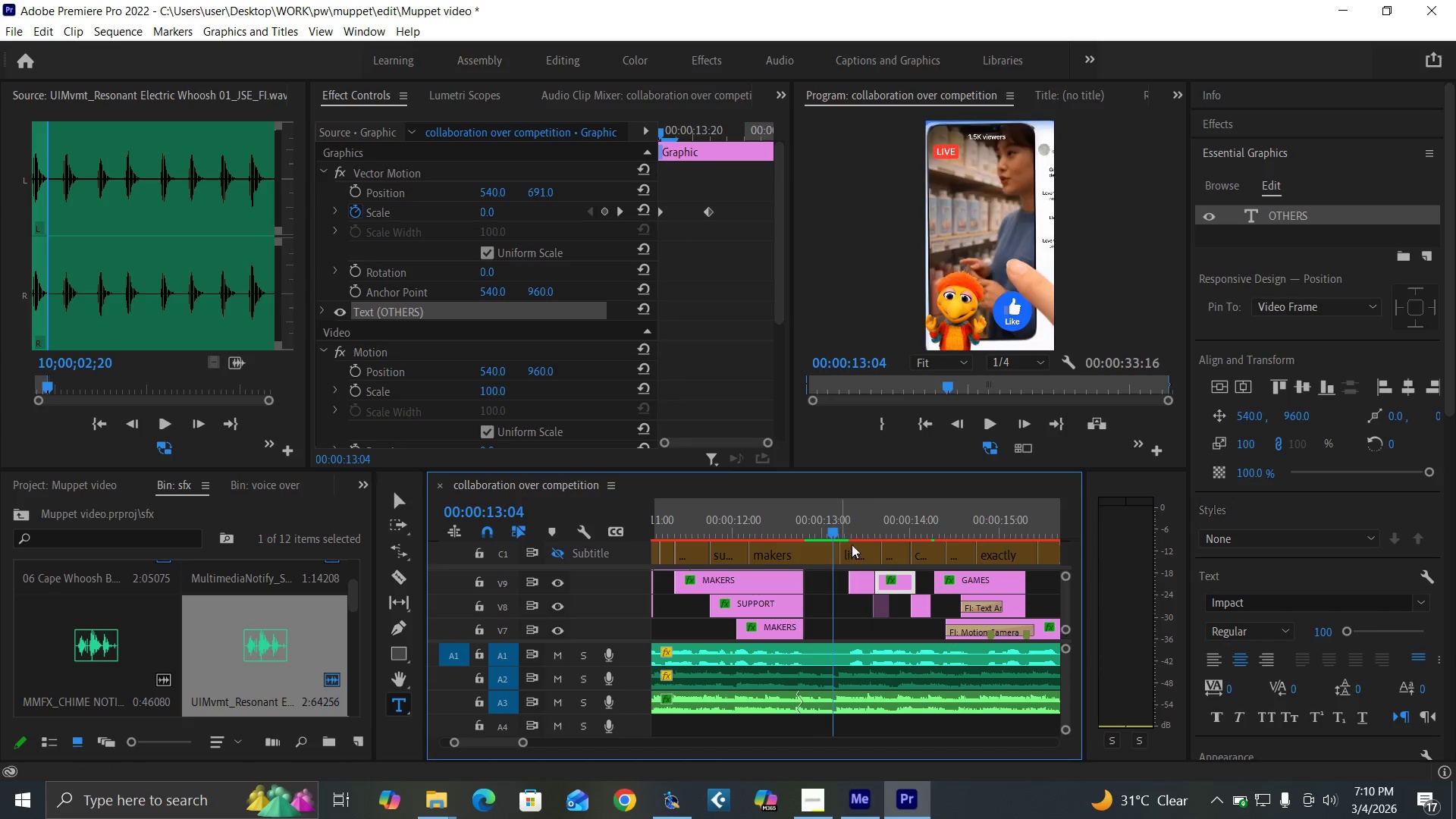 
key(Space)
 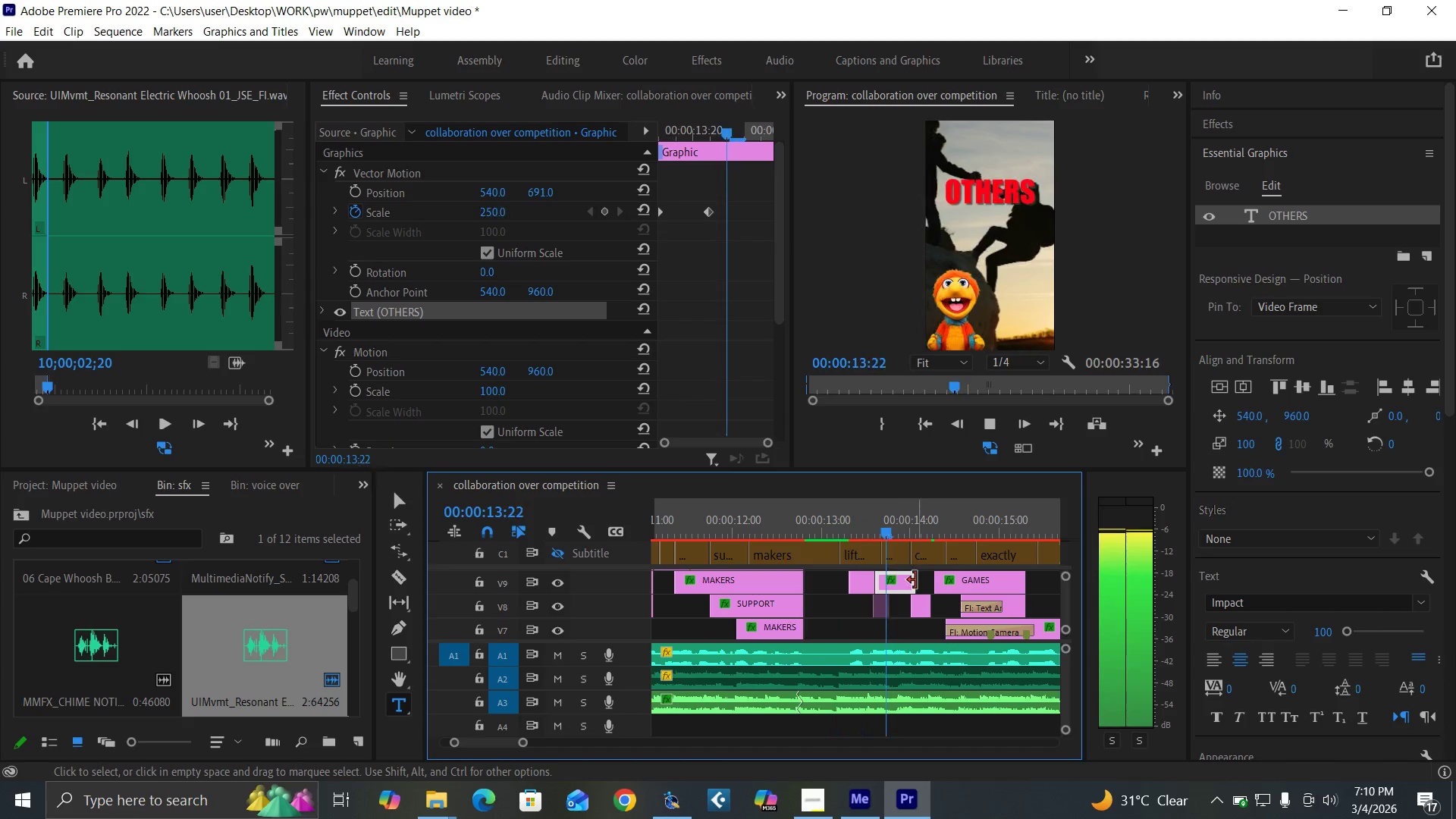 
key(Space)
 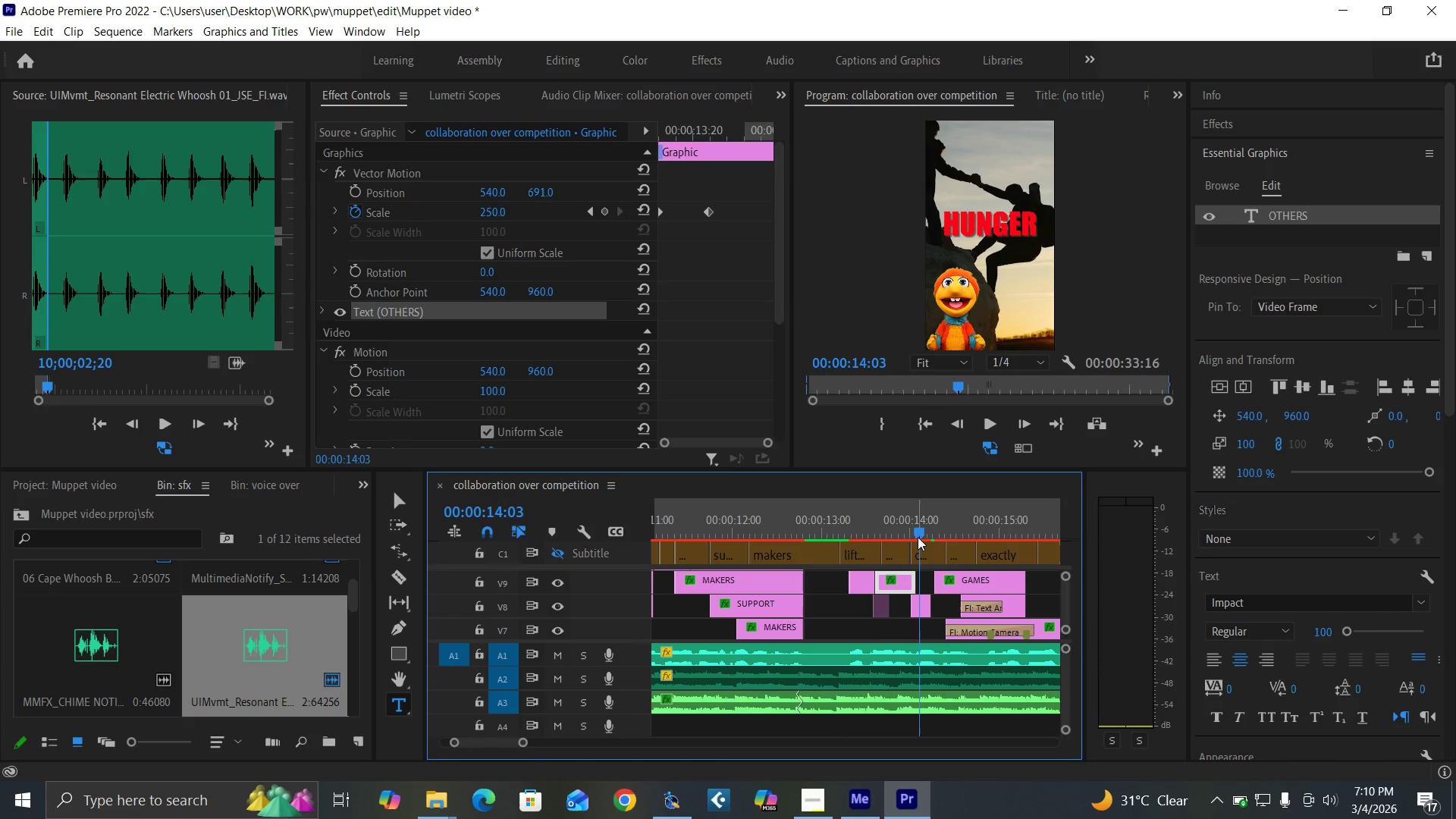 
left_click([918, 537])
 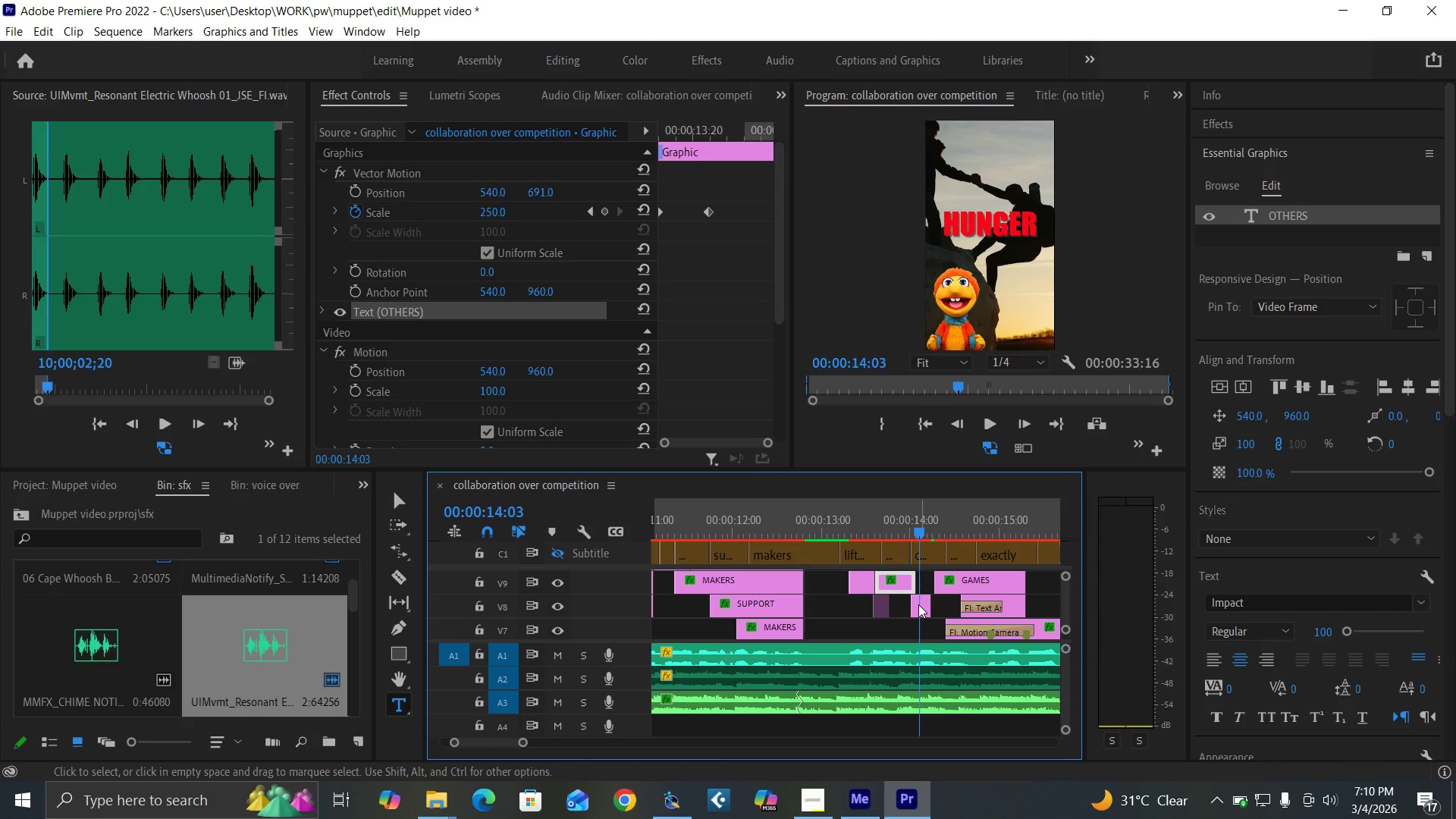 
left_click_drag(start_coordinate=[918, 604], to_coordinate=[924, 604])
 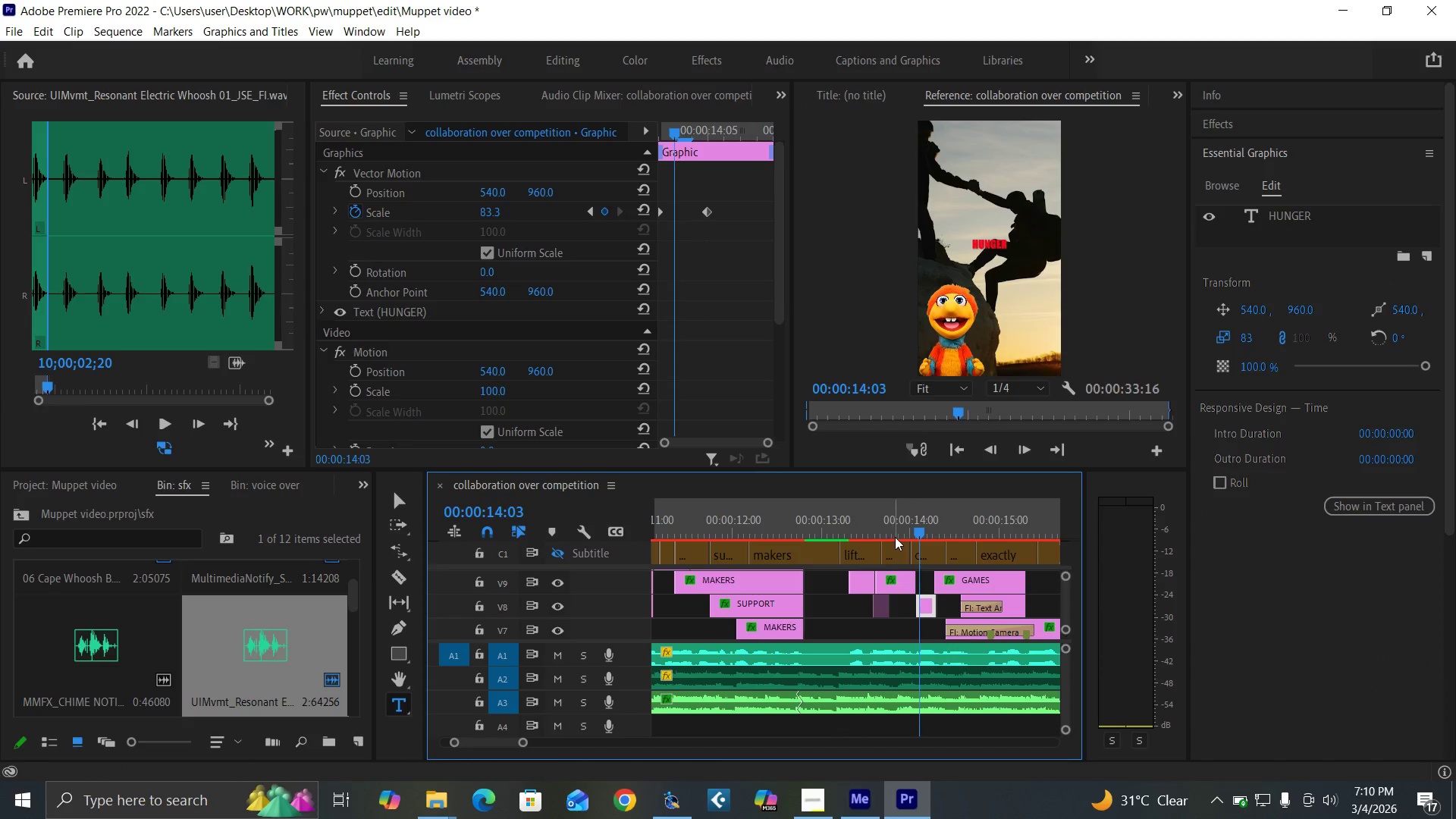 
key(Space)
 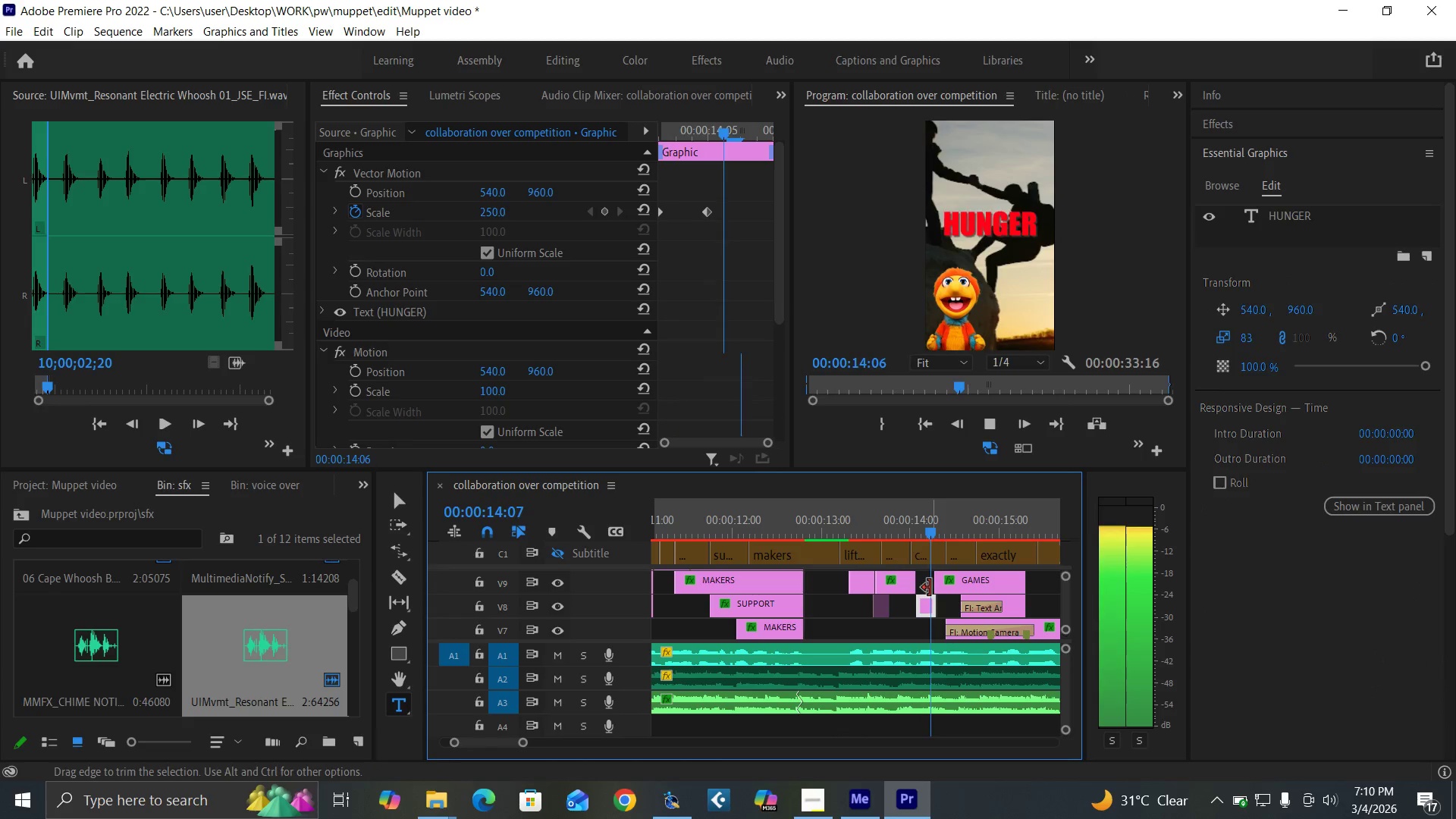 
key(Space)
 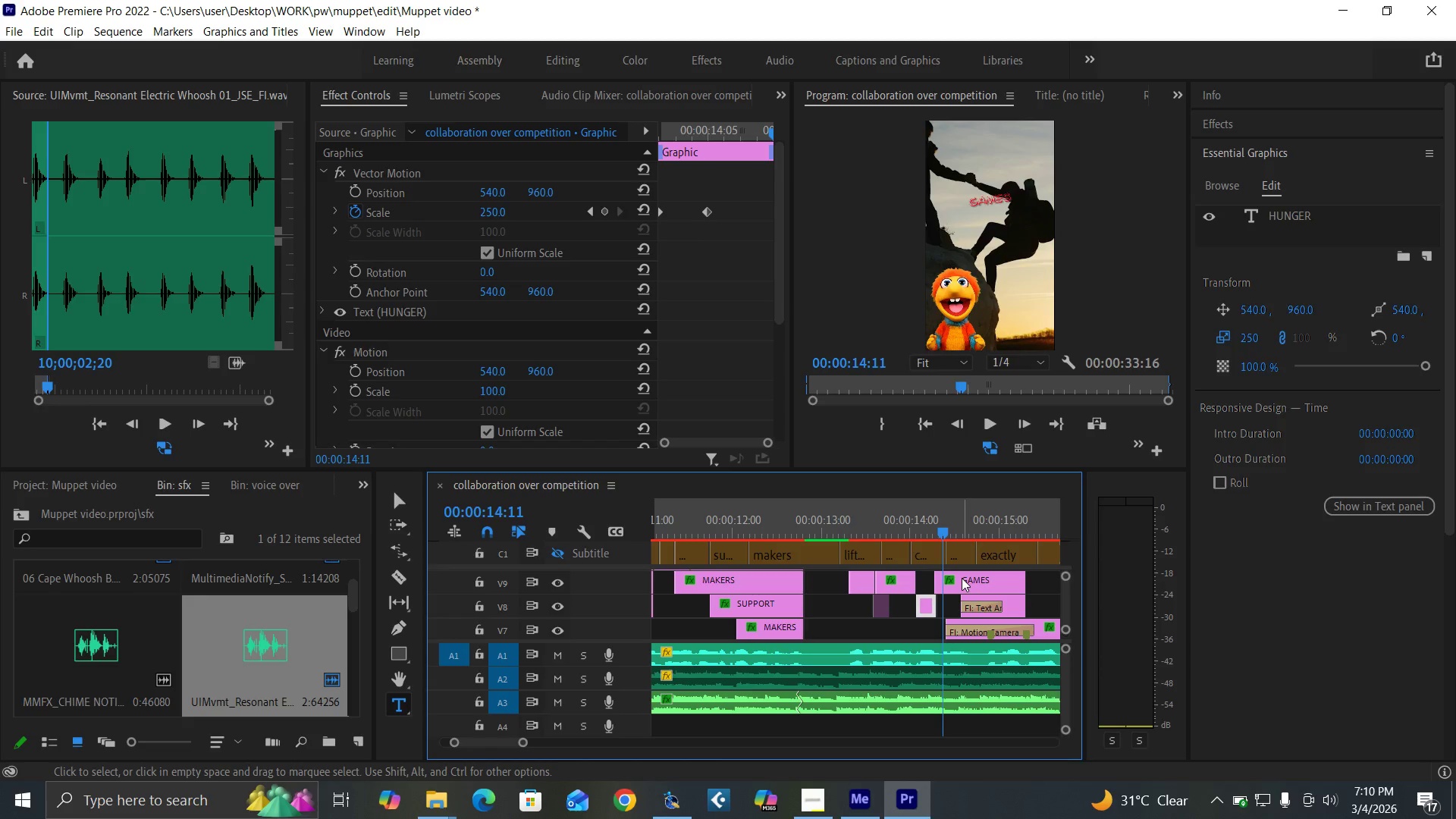 
left_click_drag(start_coordinate=[963, 578], to_coordinate=[1006, 576])
 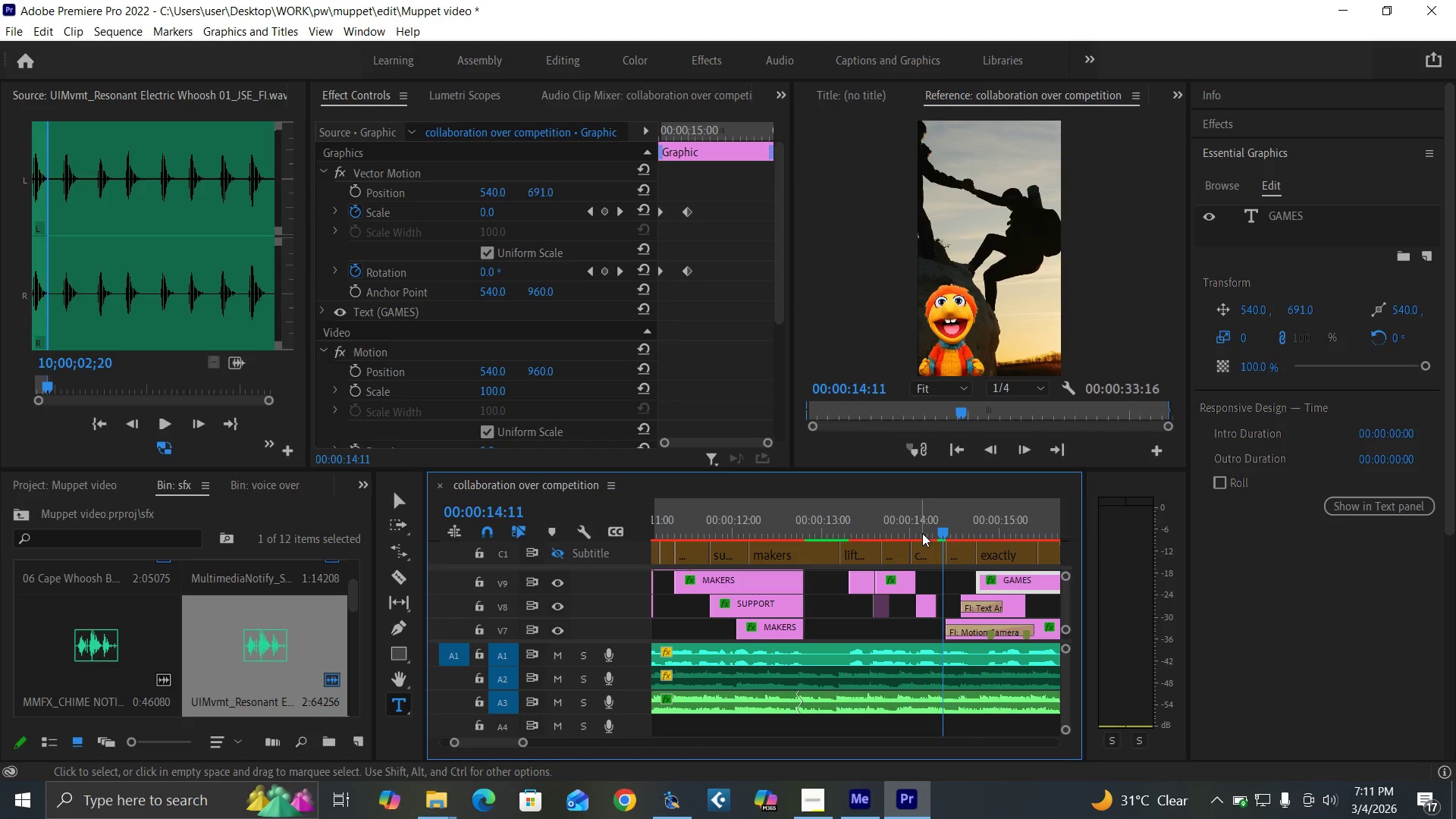 
left_click([932, 526])
 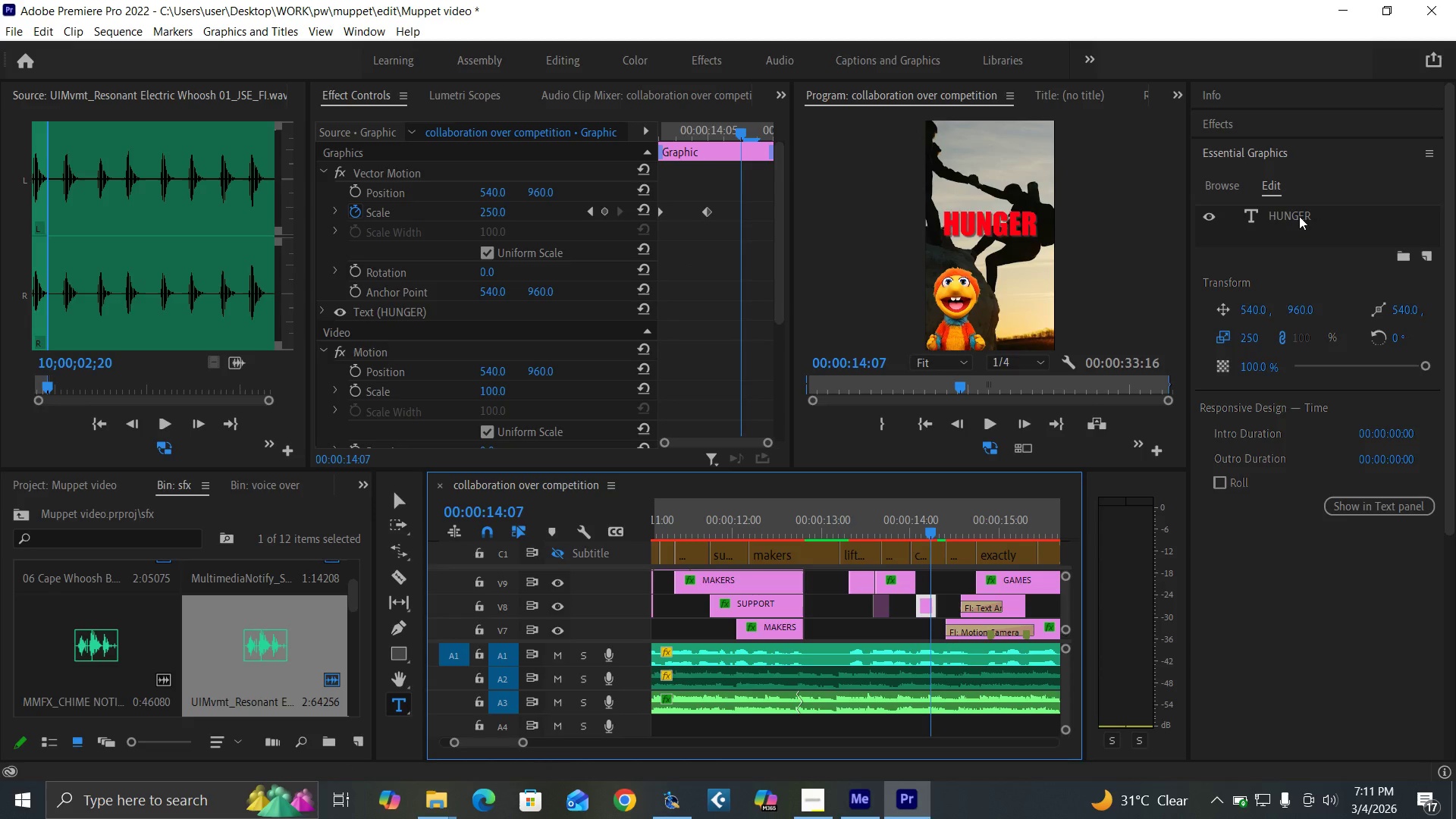 
left_click([1283, 213])
 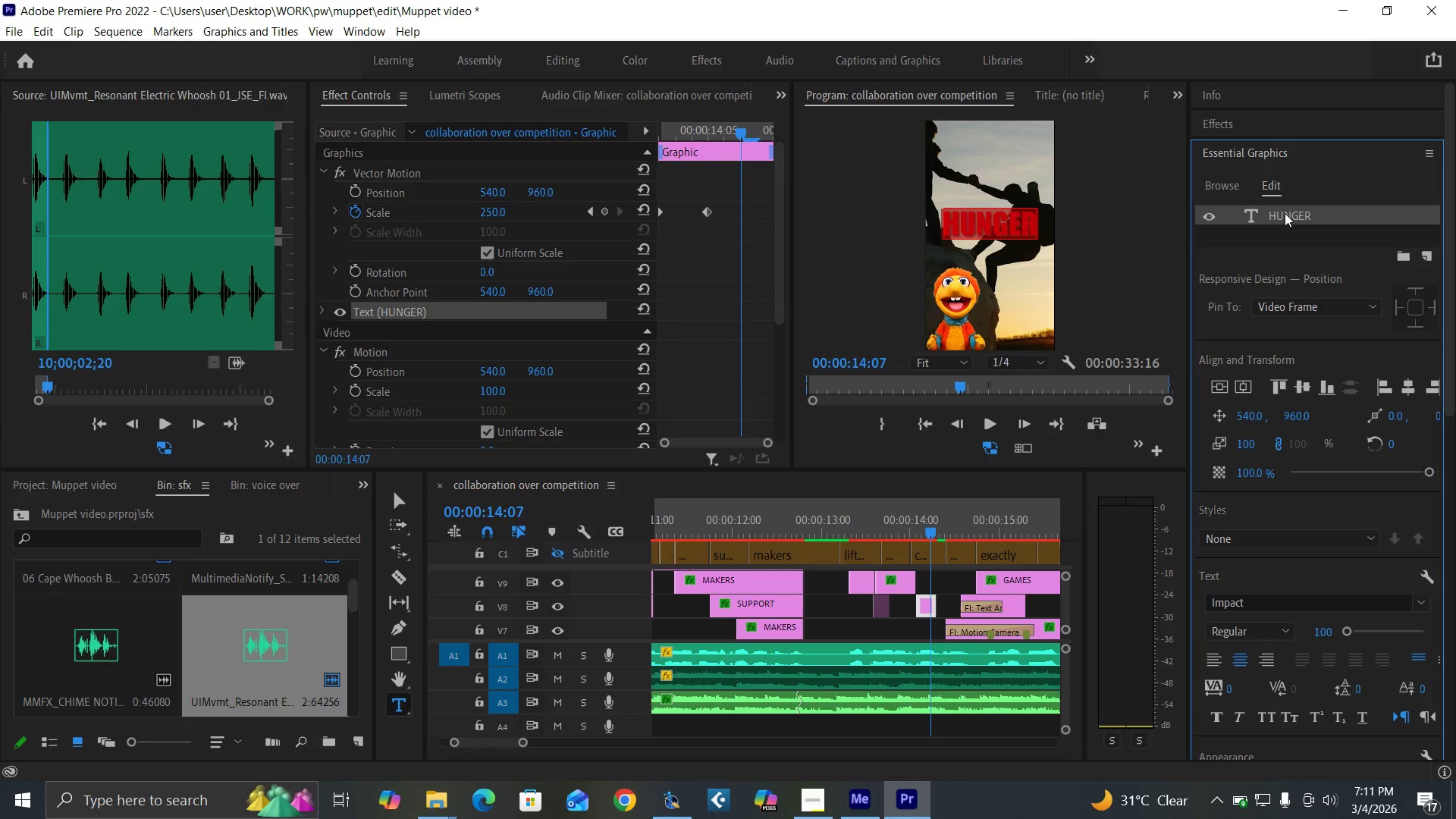 
triple_click([1285, 213])
 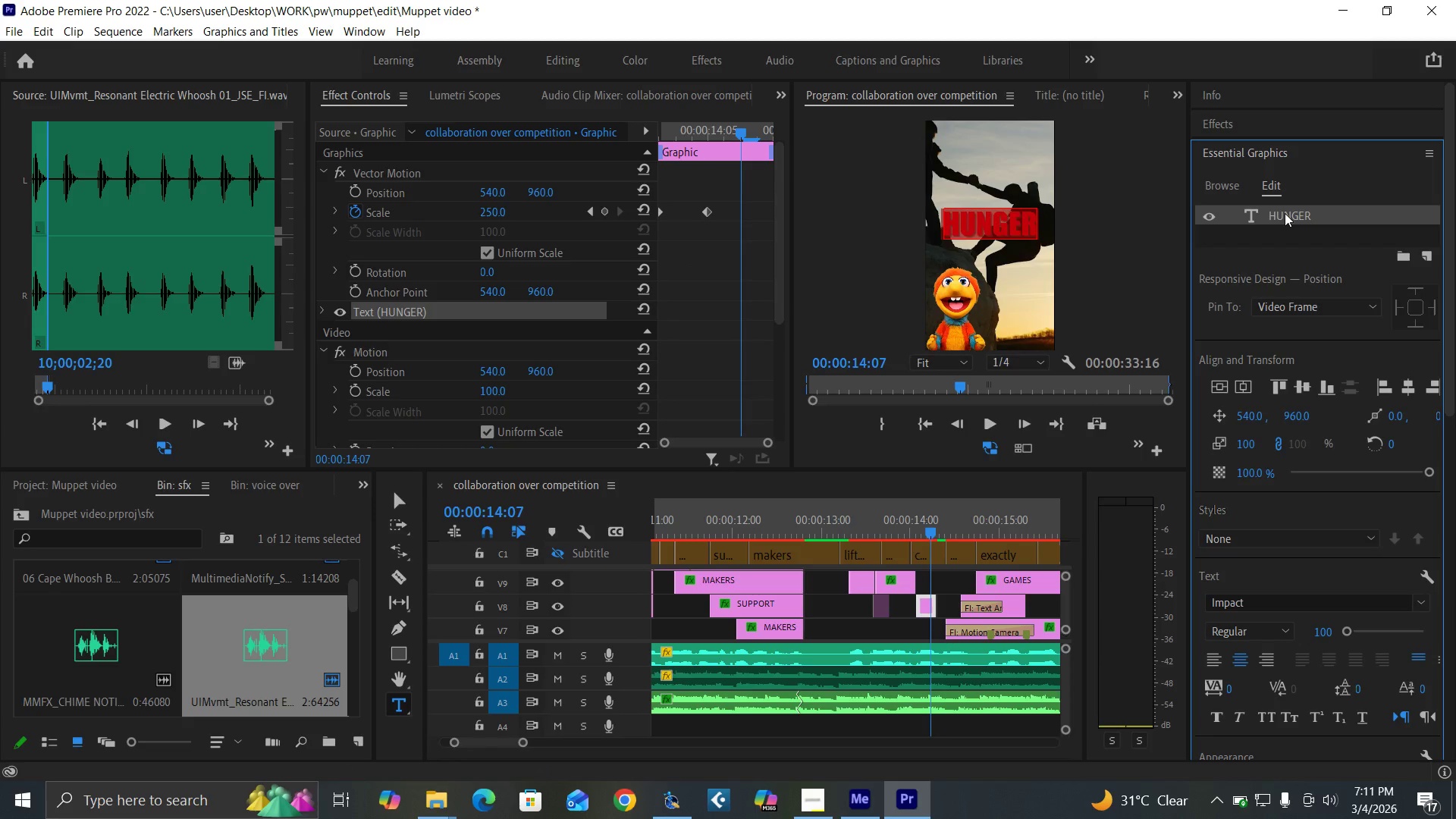 
triple_click([1285, 213])
 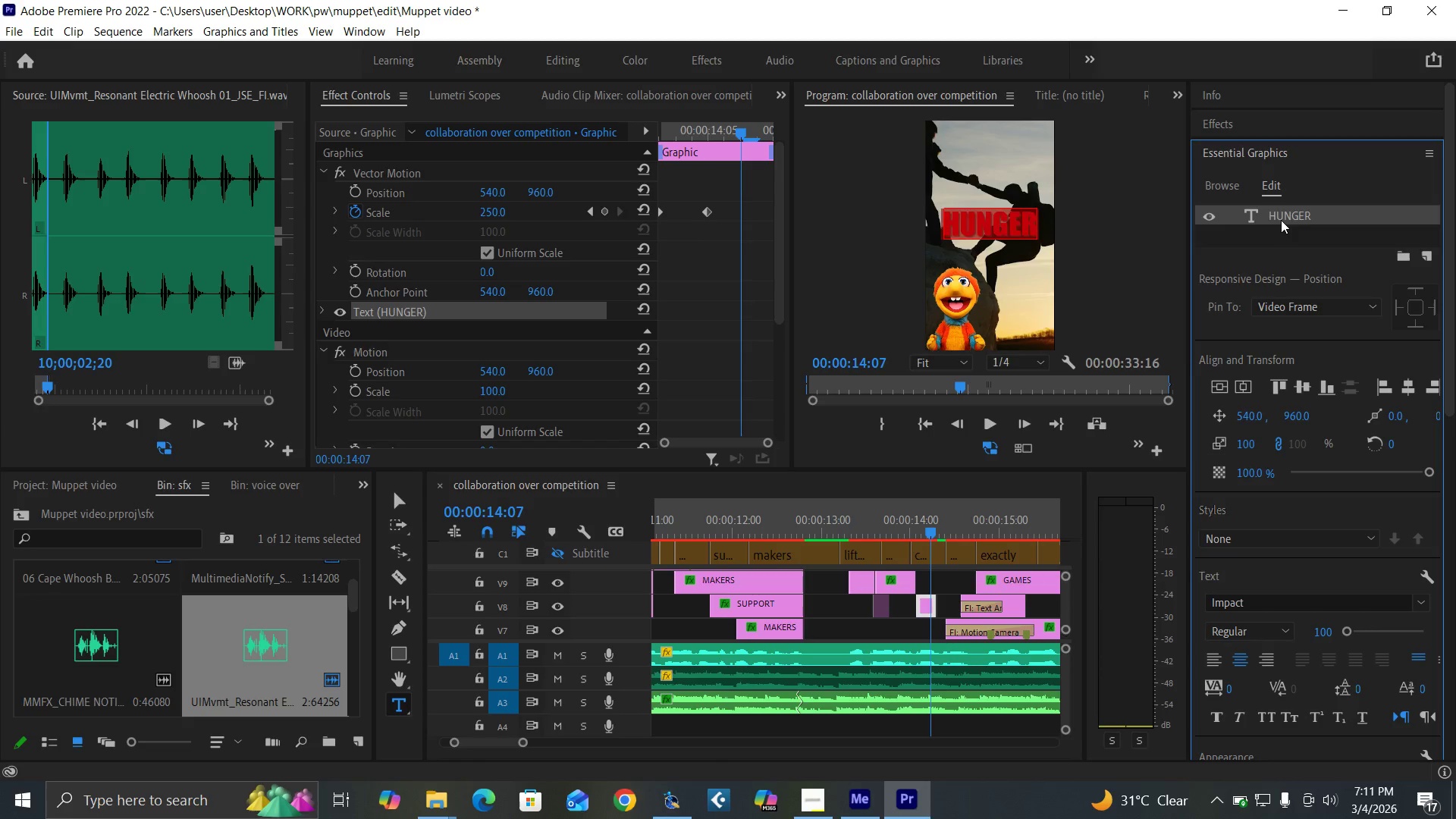 
key(C)
 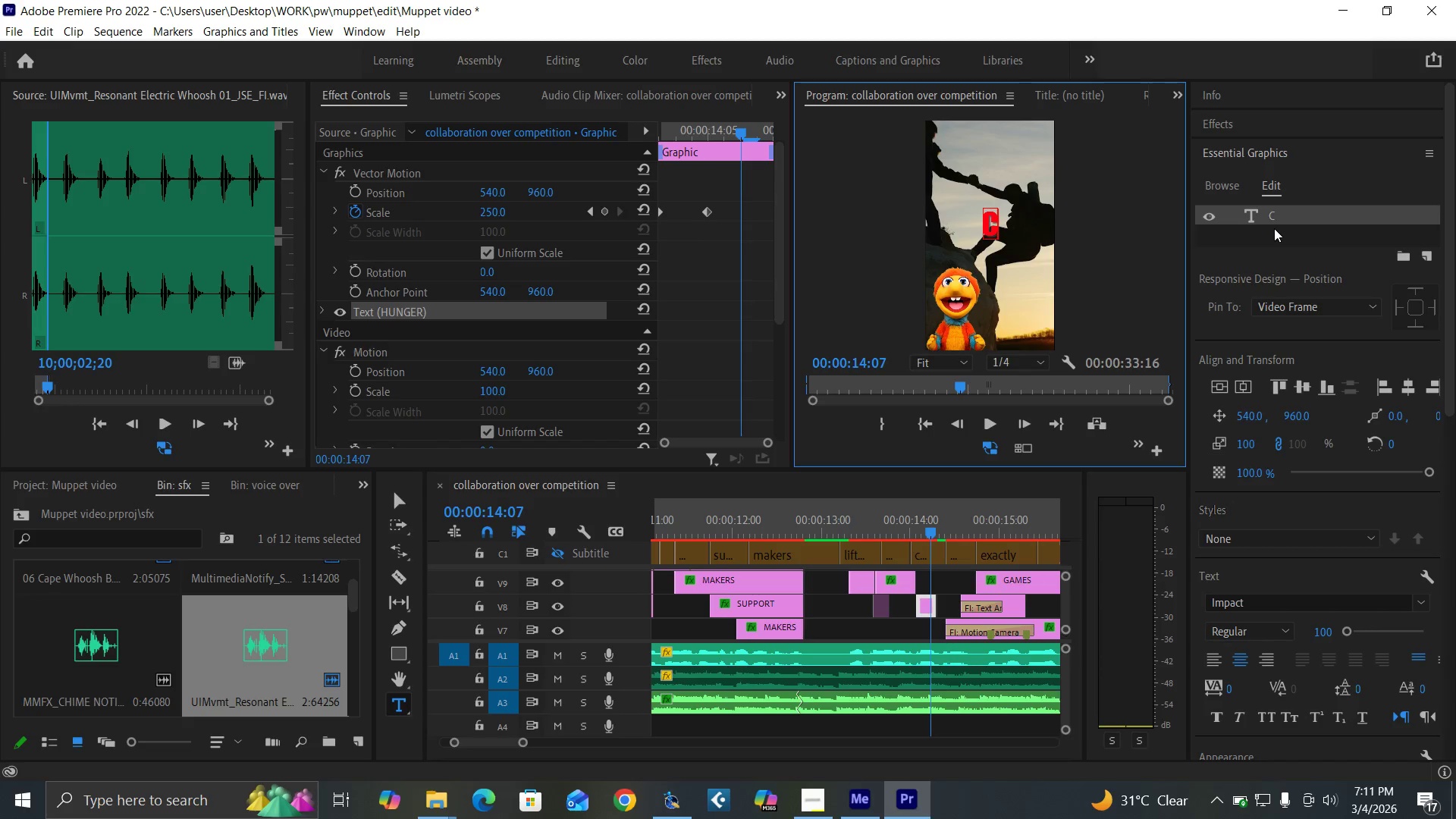 
type(OST)
 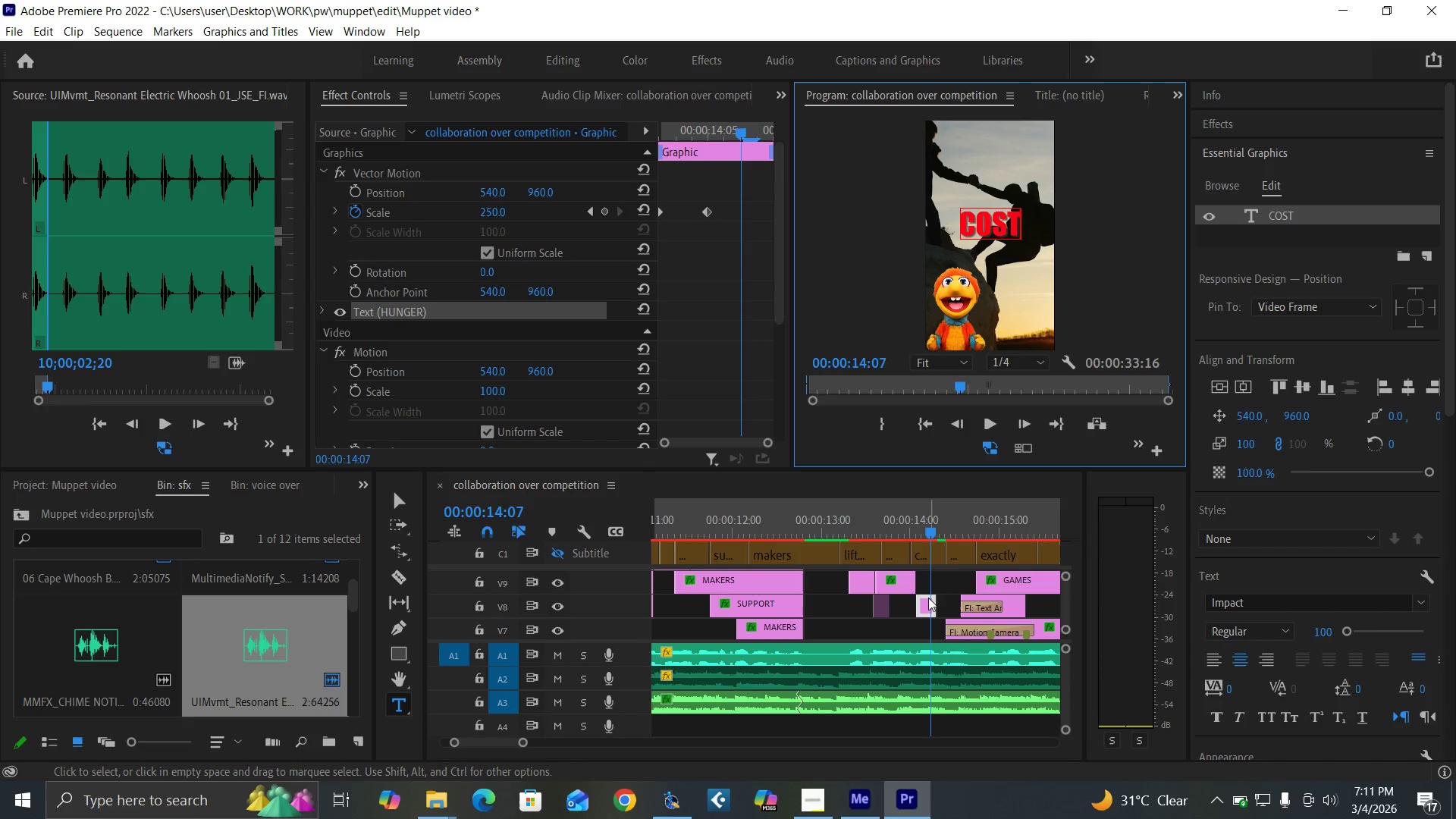 
left_click_drag(start_coordinate=[928, 598], to_coordinate=[933, 584])
 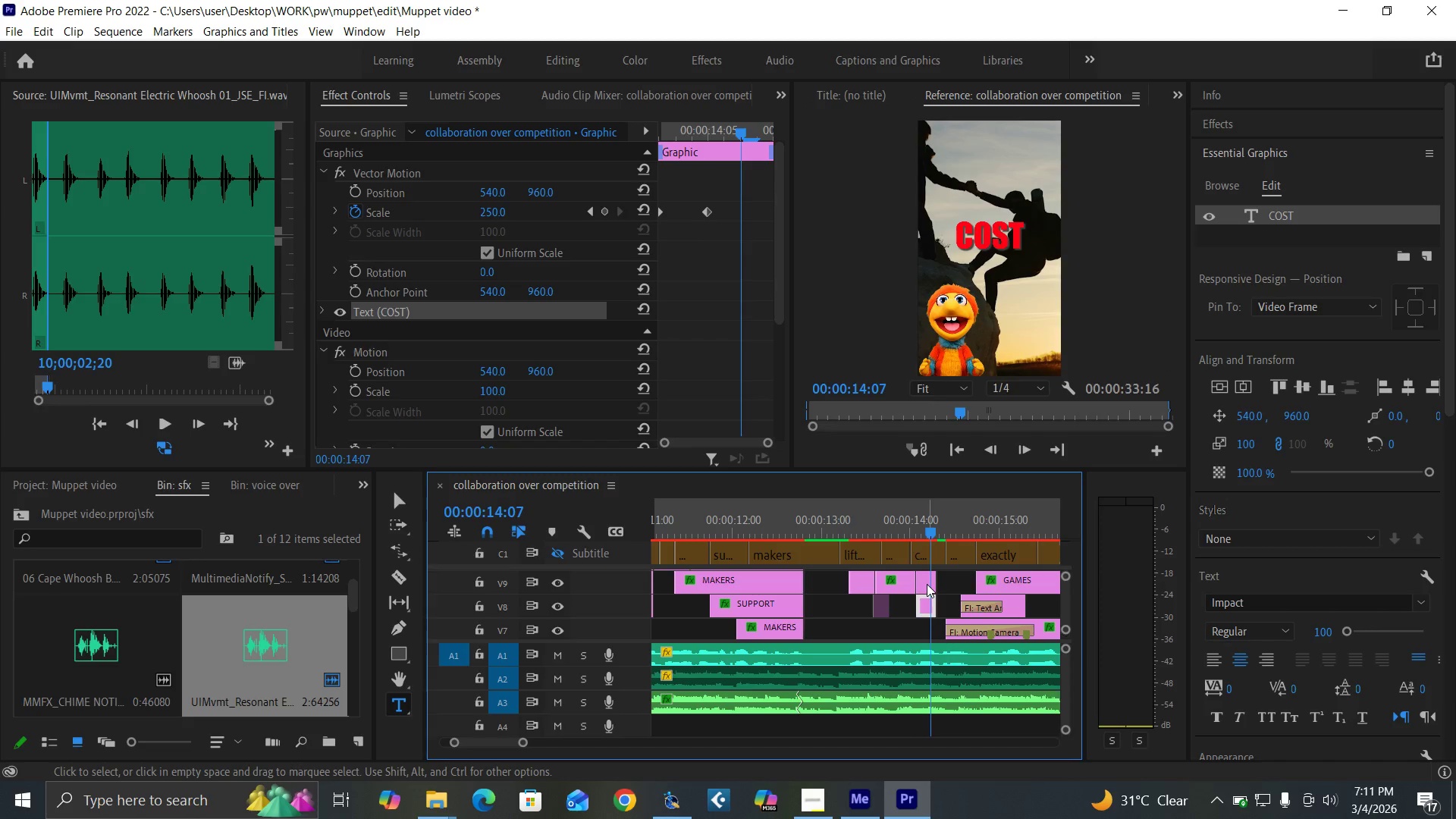 
hold_key(key=AltLeft, duration=1.42)
 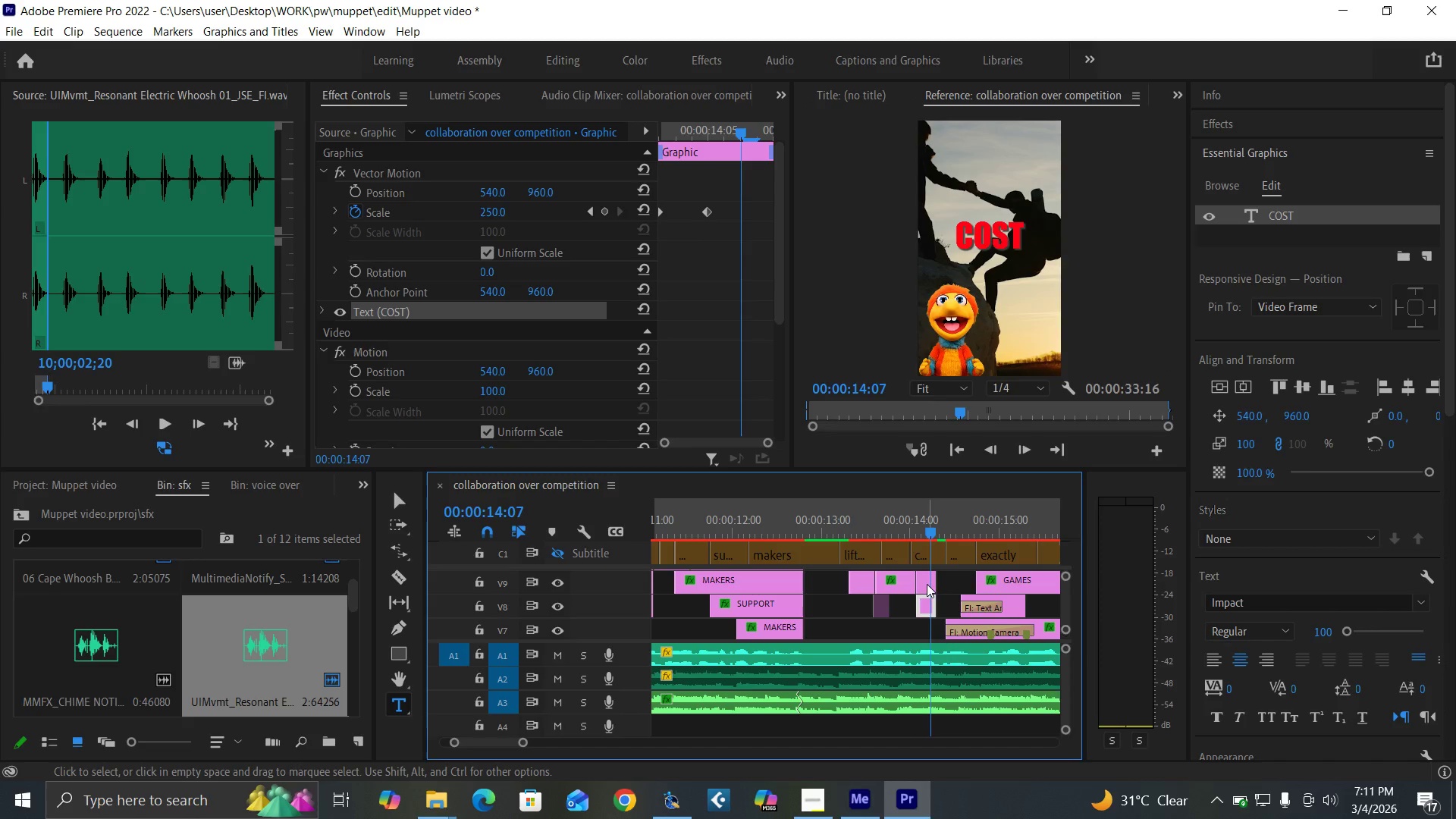 
left_click_drag(start_coordinate=[927, 584], to_coordinate=[940, 586])
 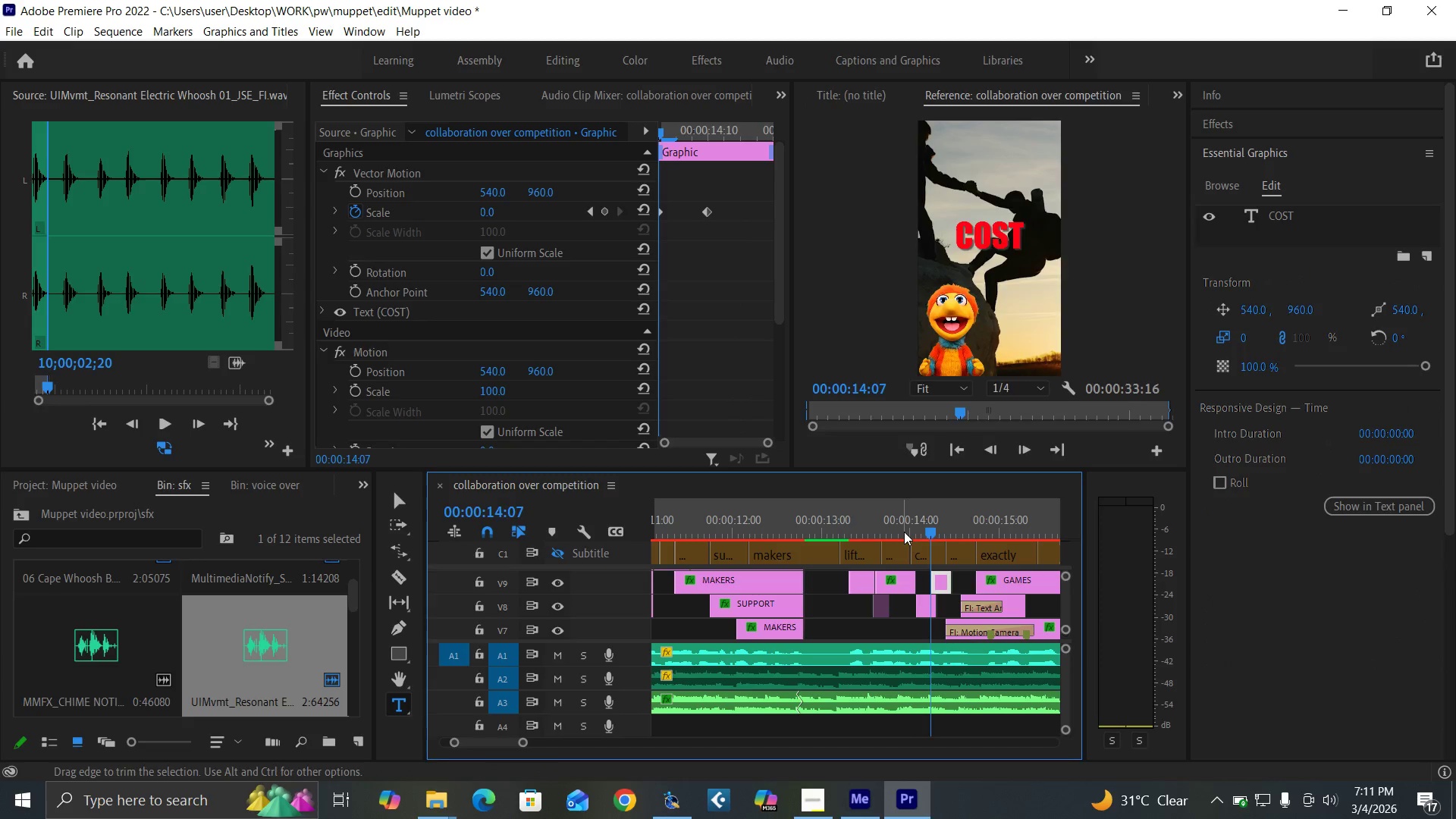 
left_click([904, 532])
 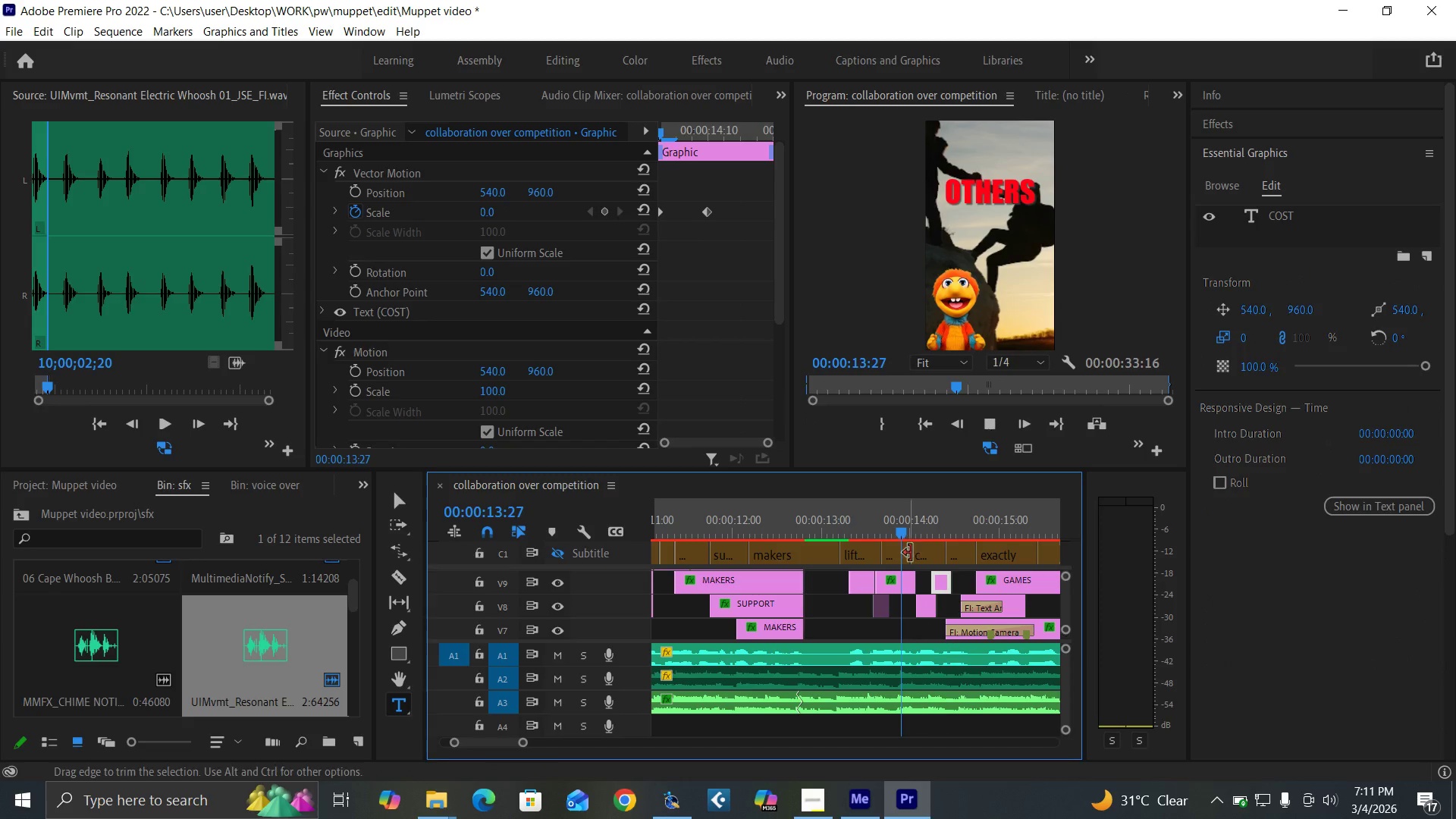 
key(Space)
 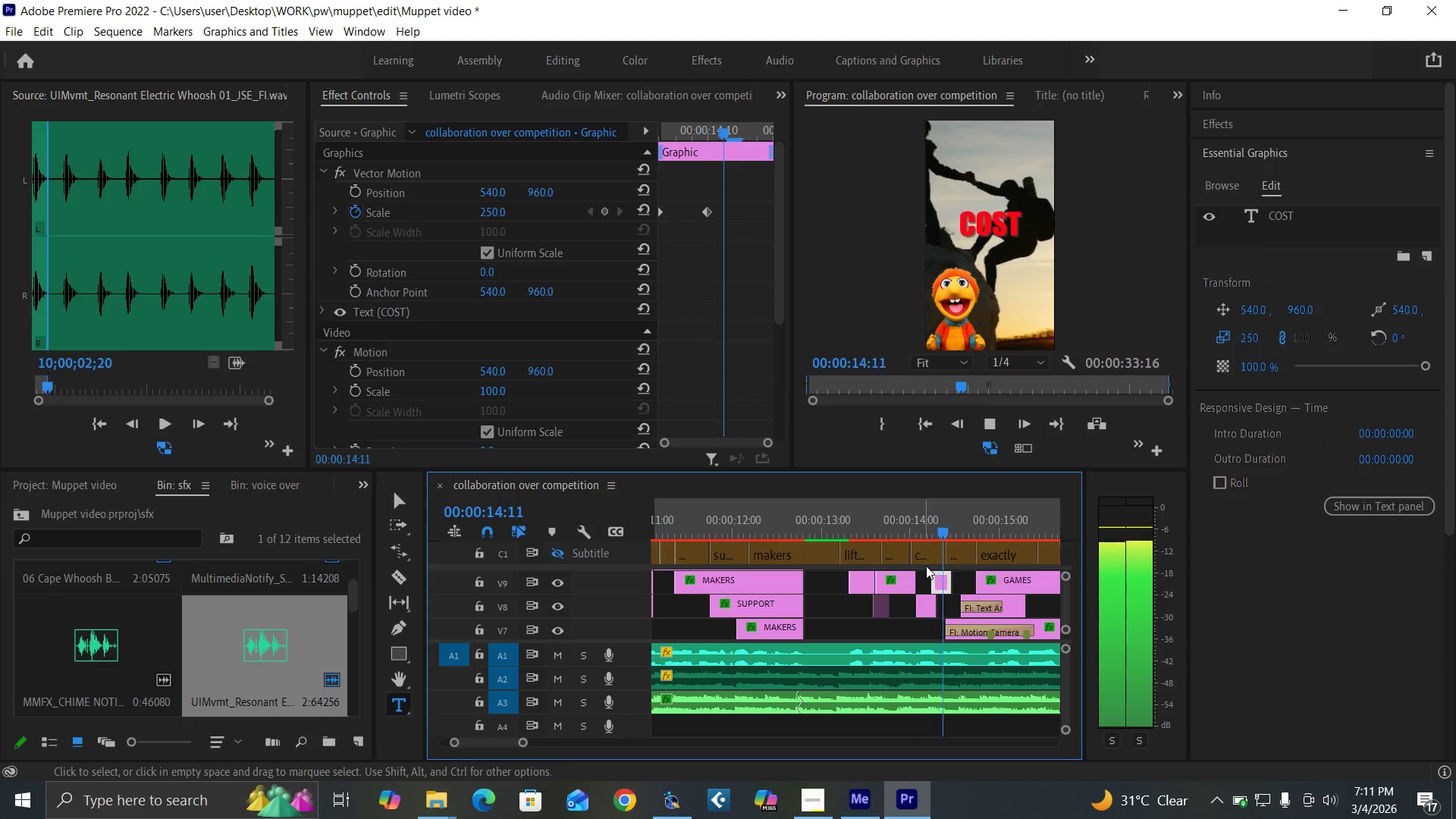 
key(Space)
 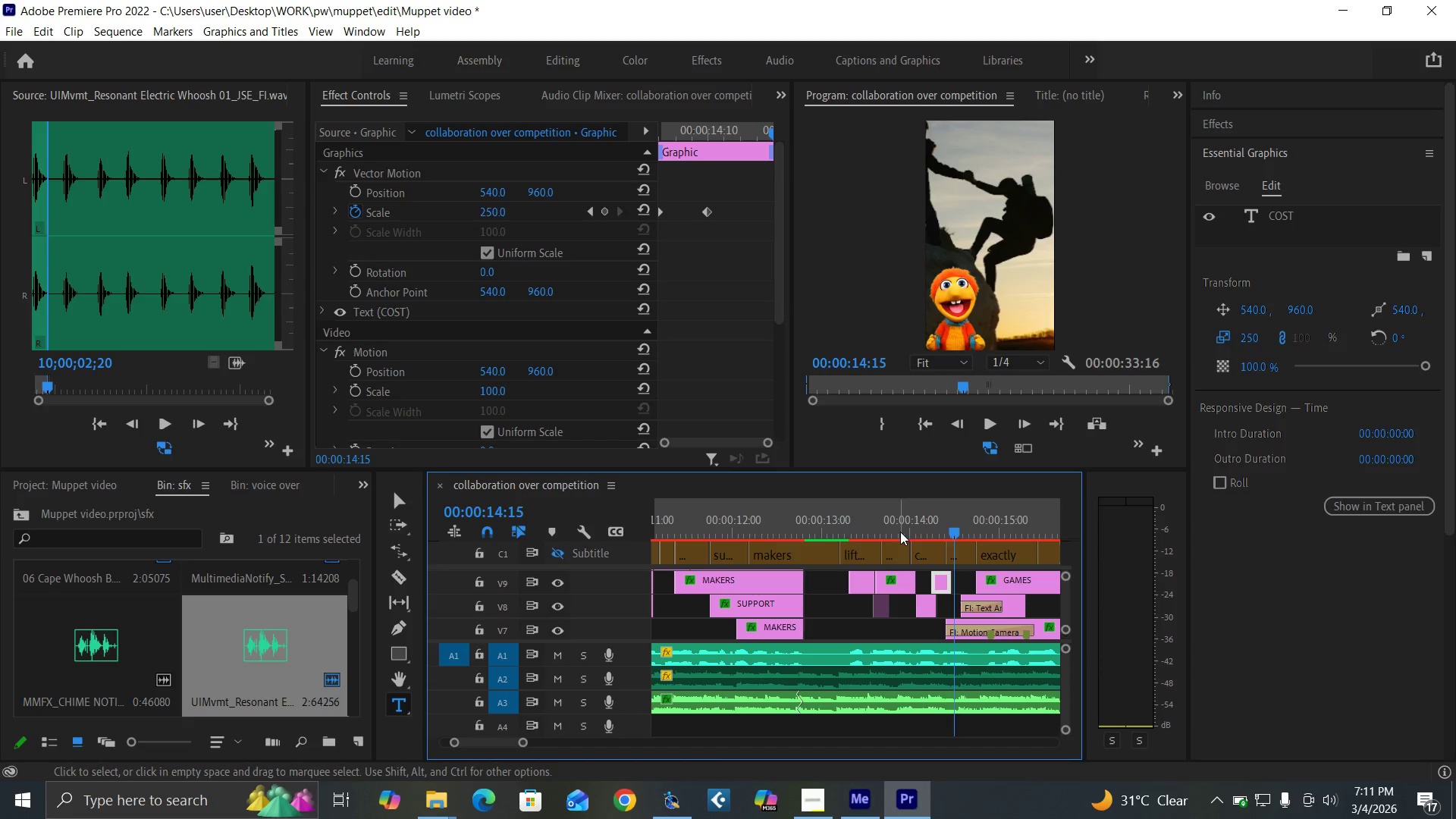 
key(Space)
 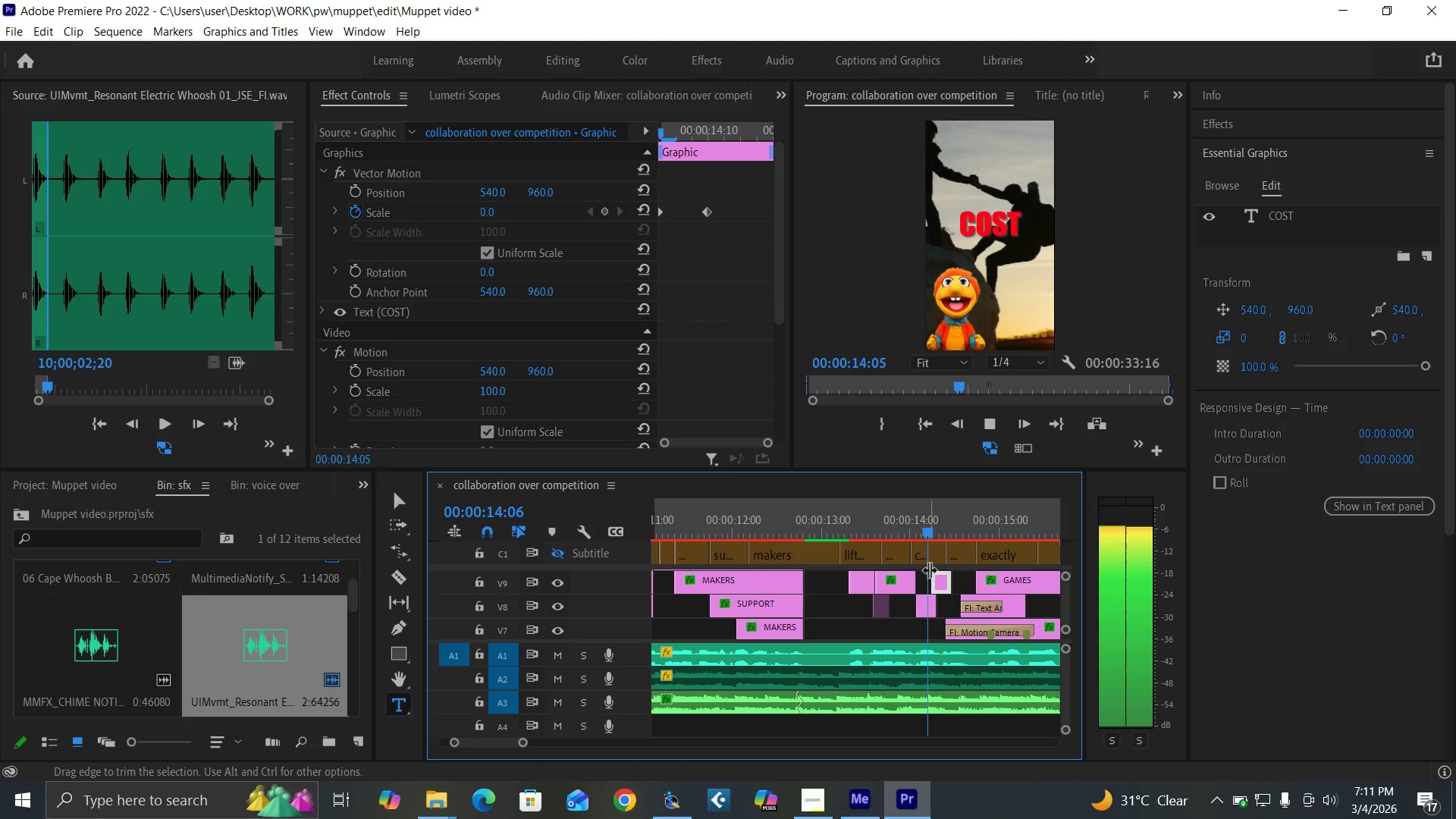 
key(Space)
 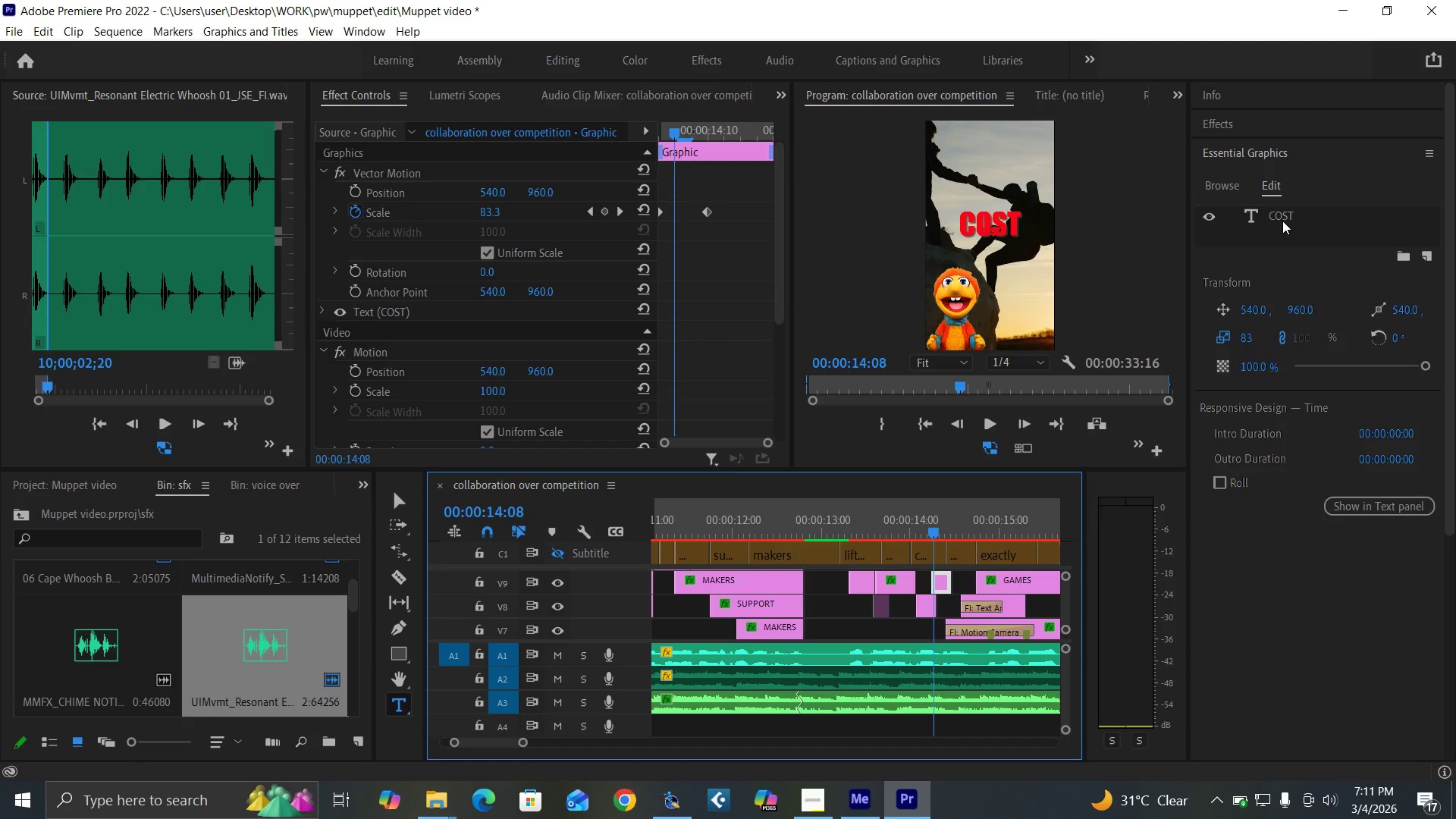 
double_click([1276, 214])
 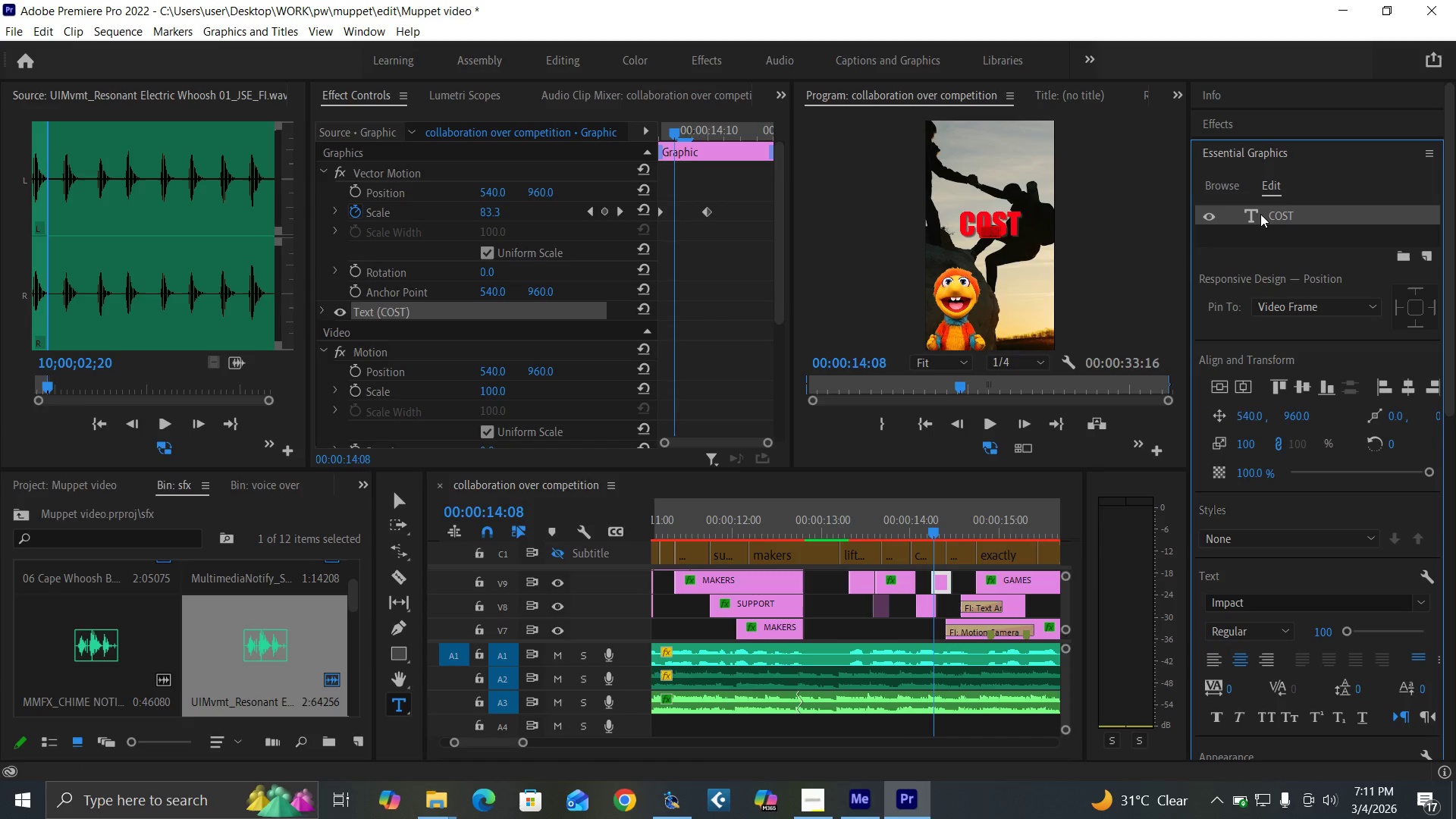 
type(YOU)
 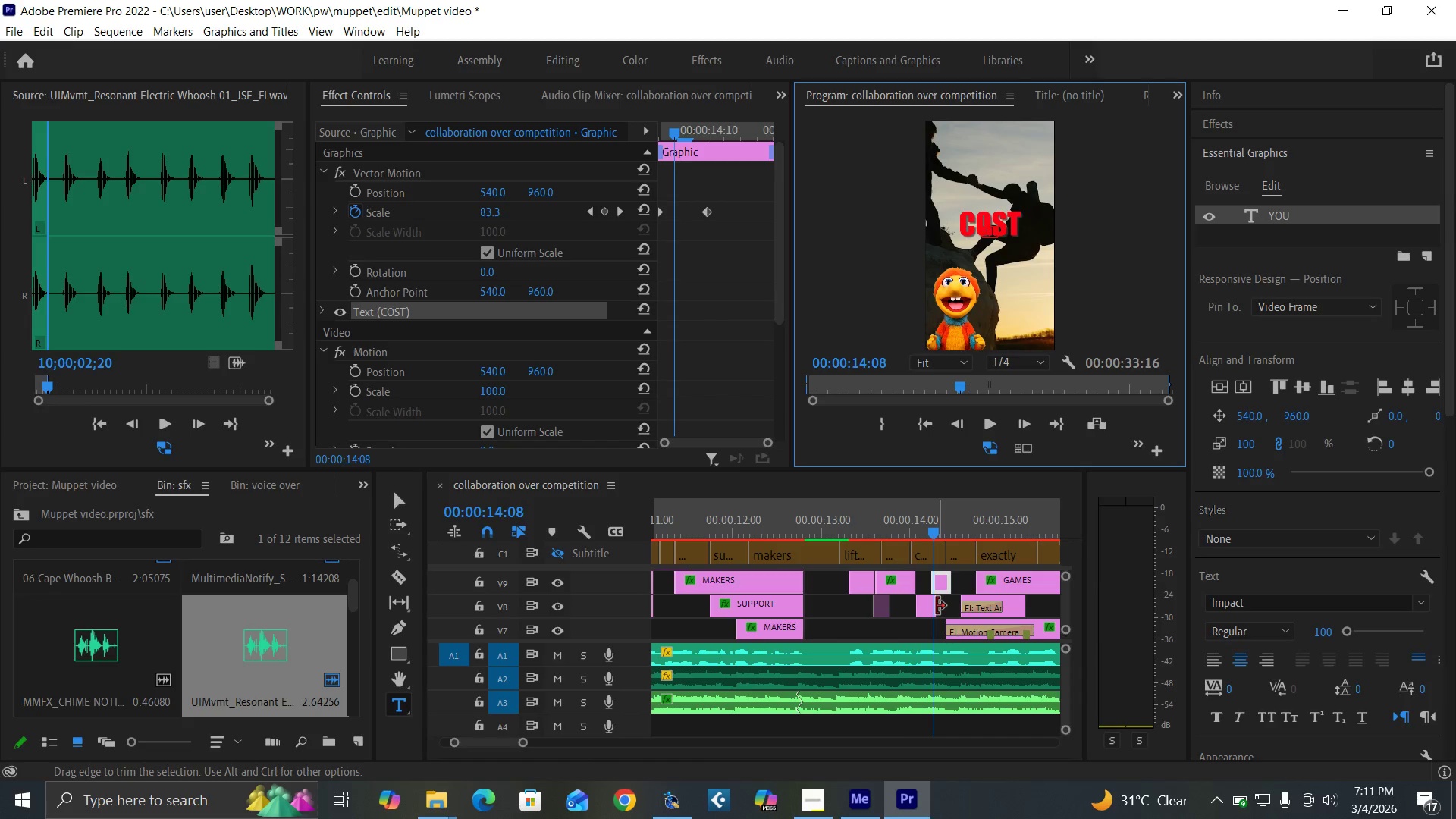 
left_click_drag(start_coordinate=[934, 606], to_coordinate=[930, 606])
 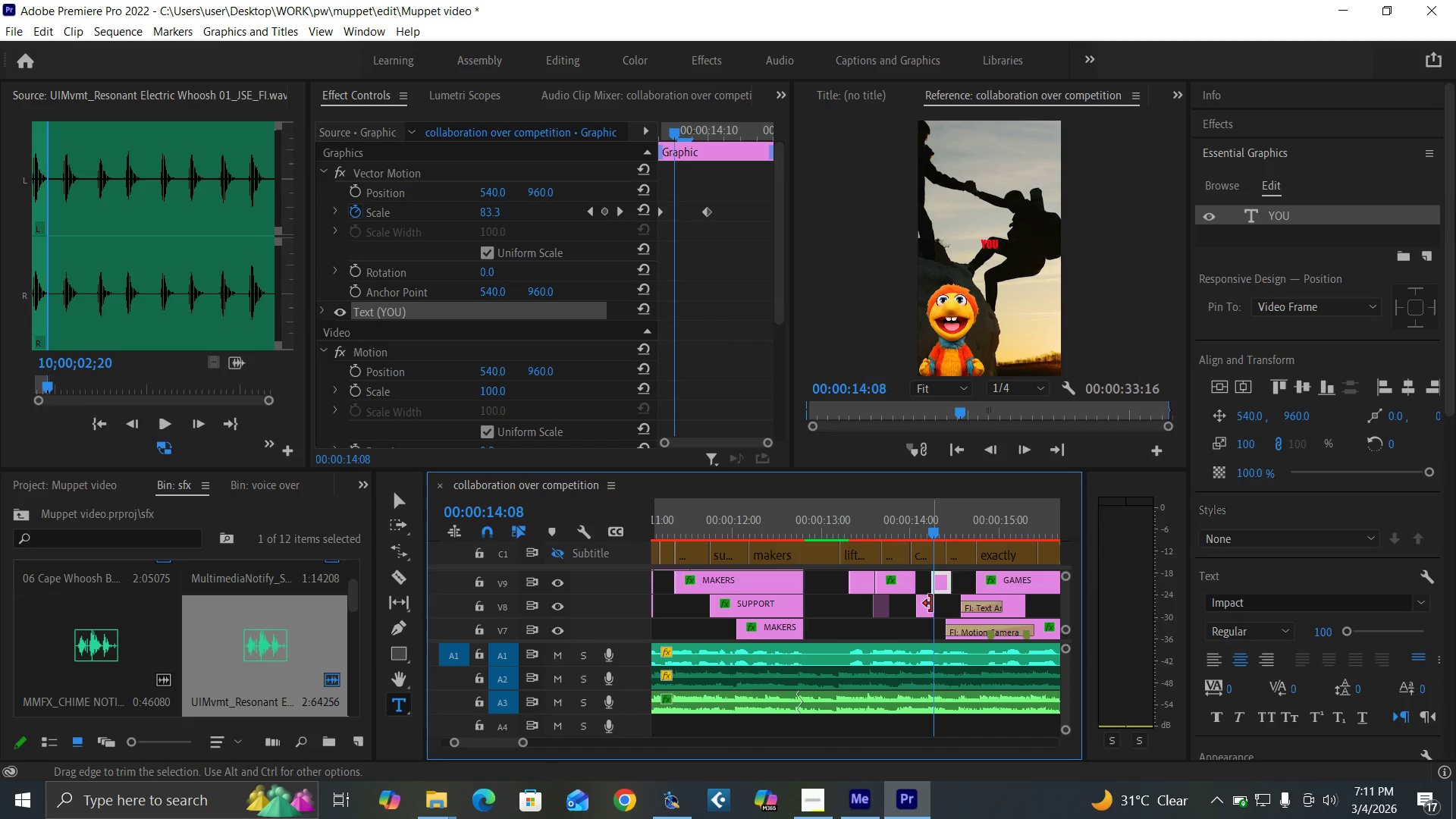 
left_click_drag(start_coordinate=[931, 604], to_coordinate=[927, 606])
 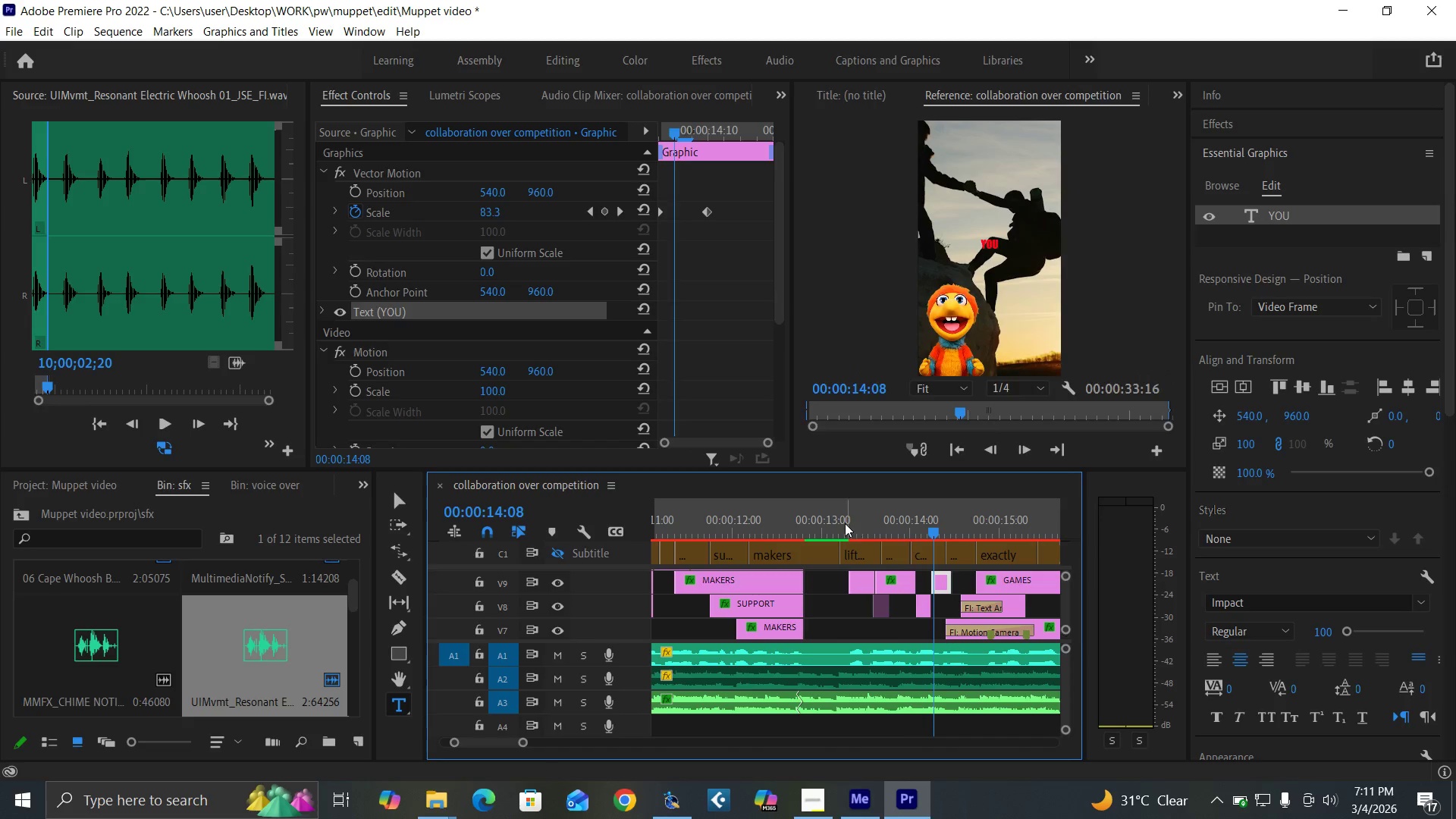 
left_click([844, 523])
 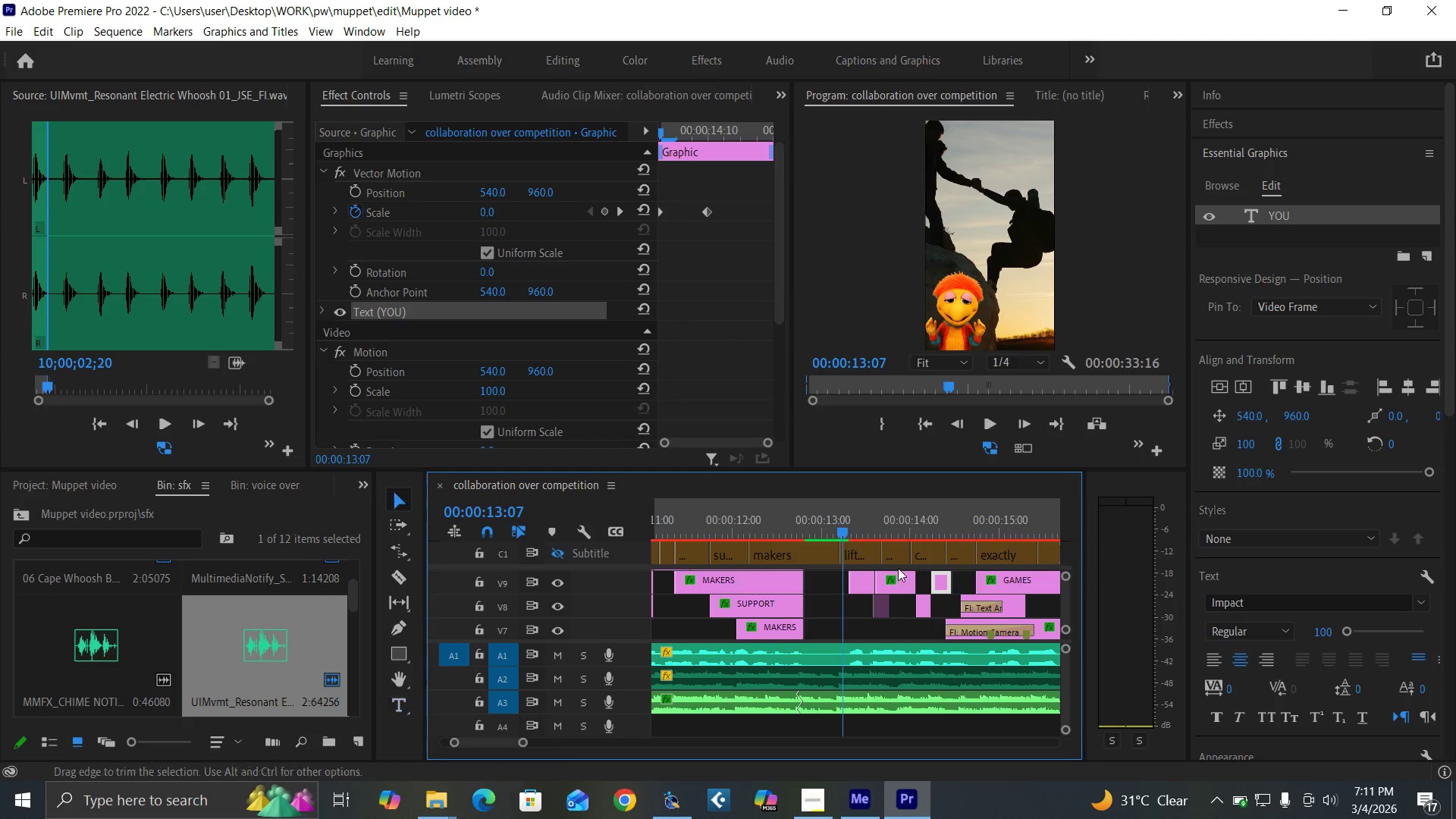 
key(V)
 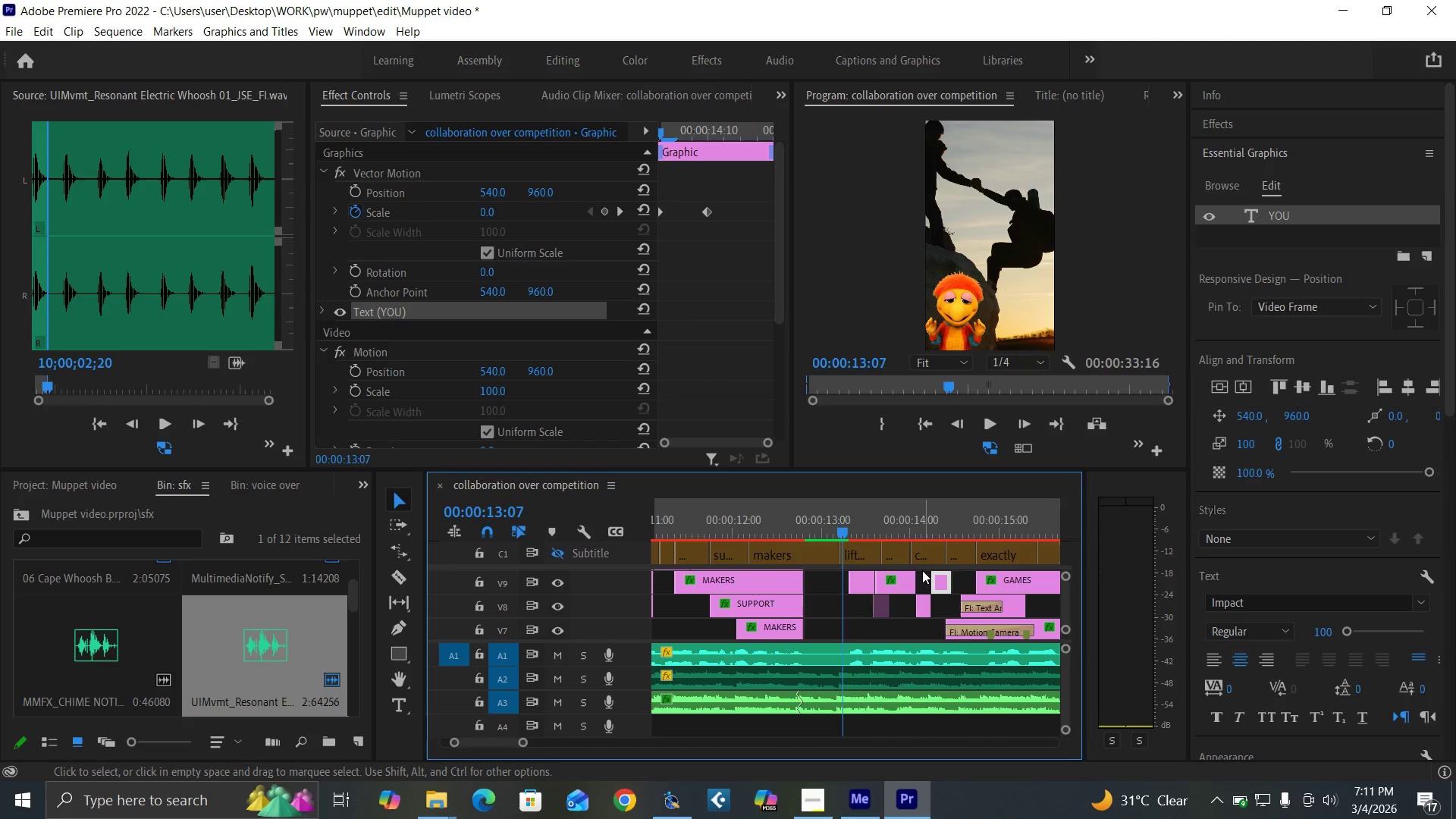 
key(Space)
 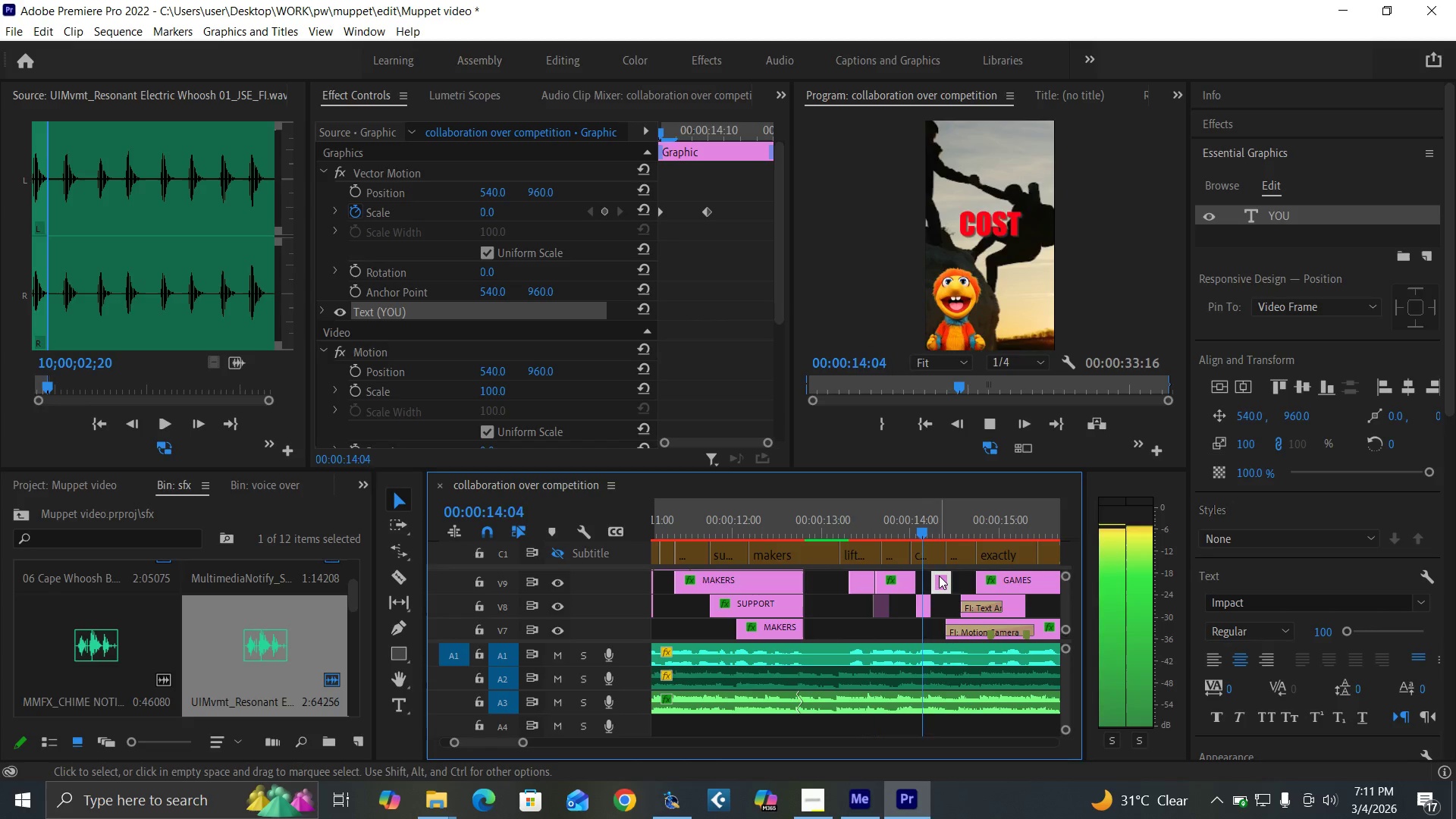 
key(Space)
 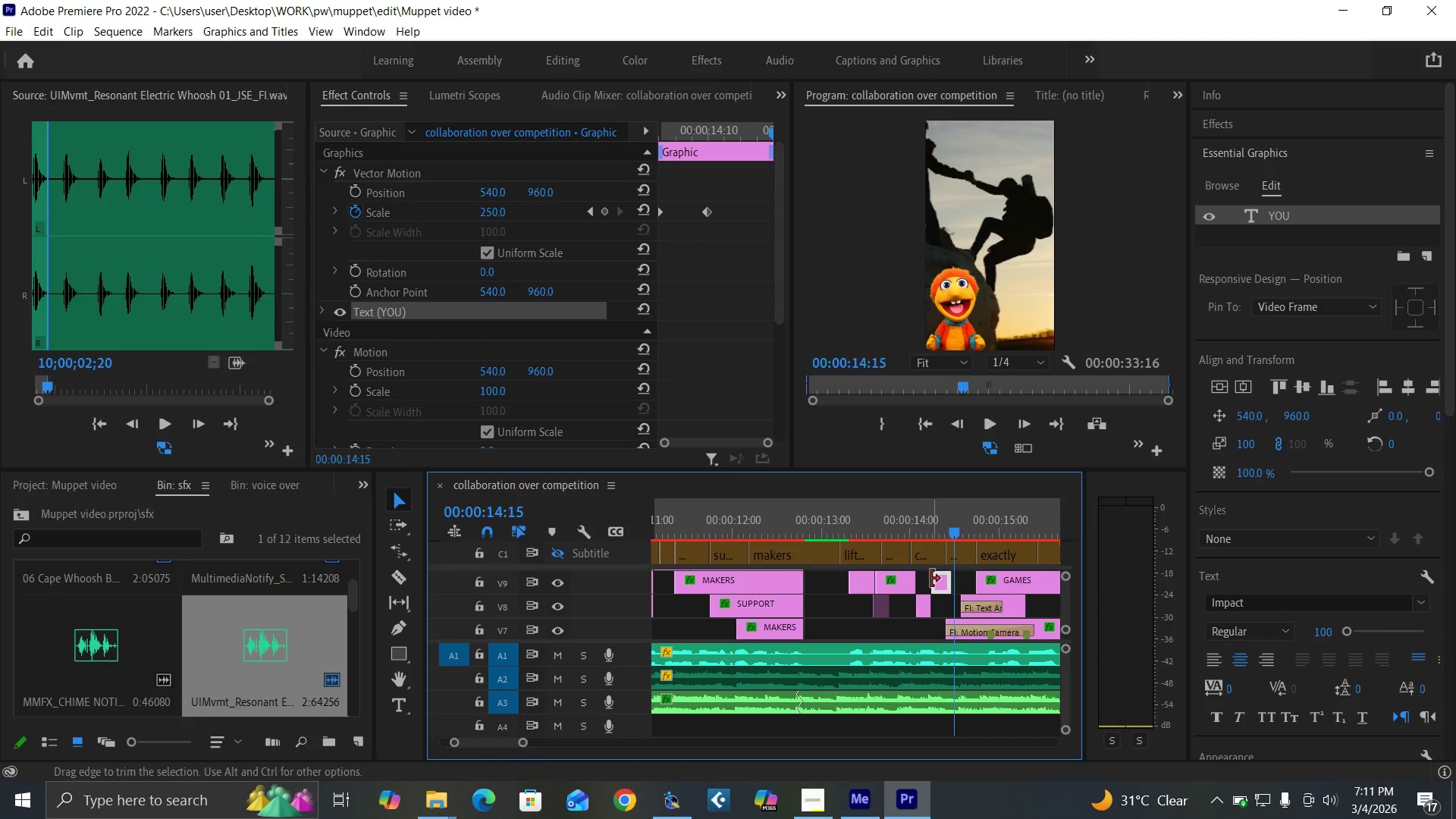 
key(Control+S)
 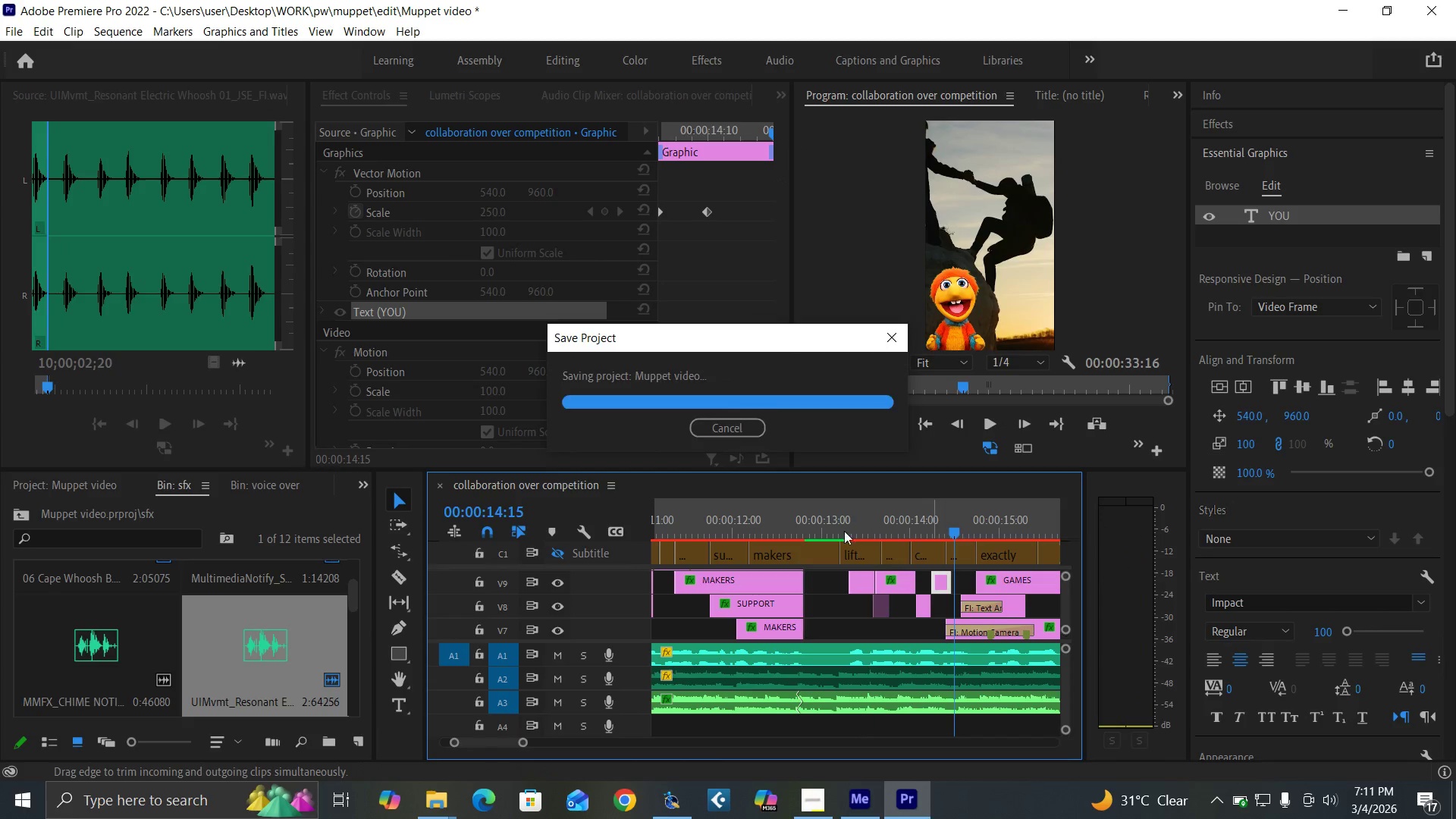 
left_click([843, 531])
 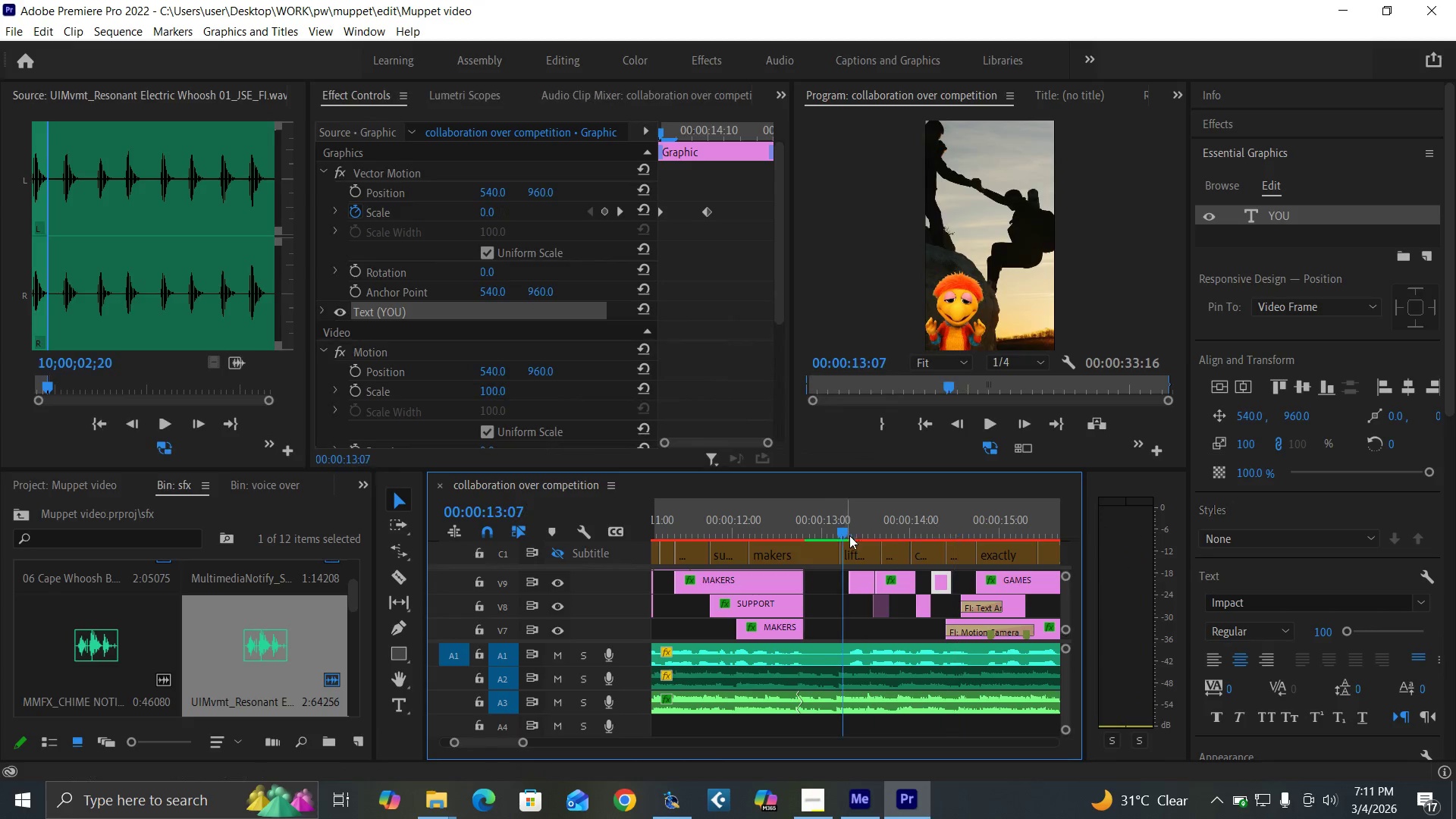 
key(Space)
 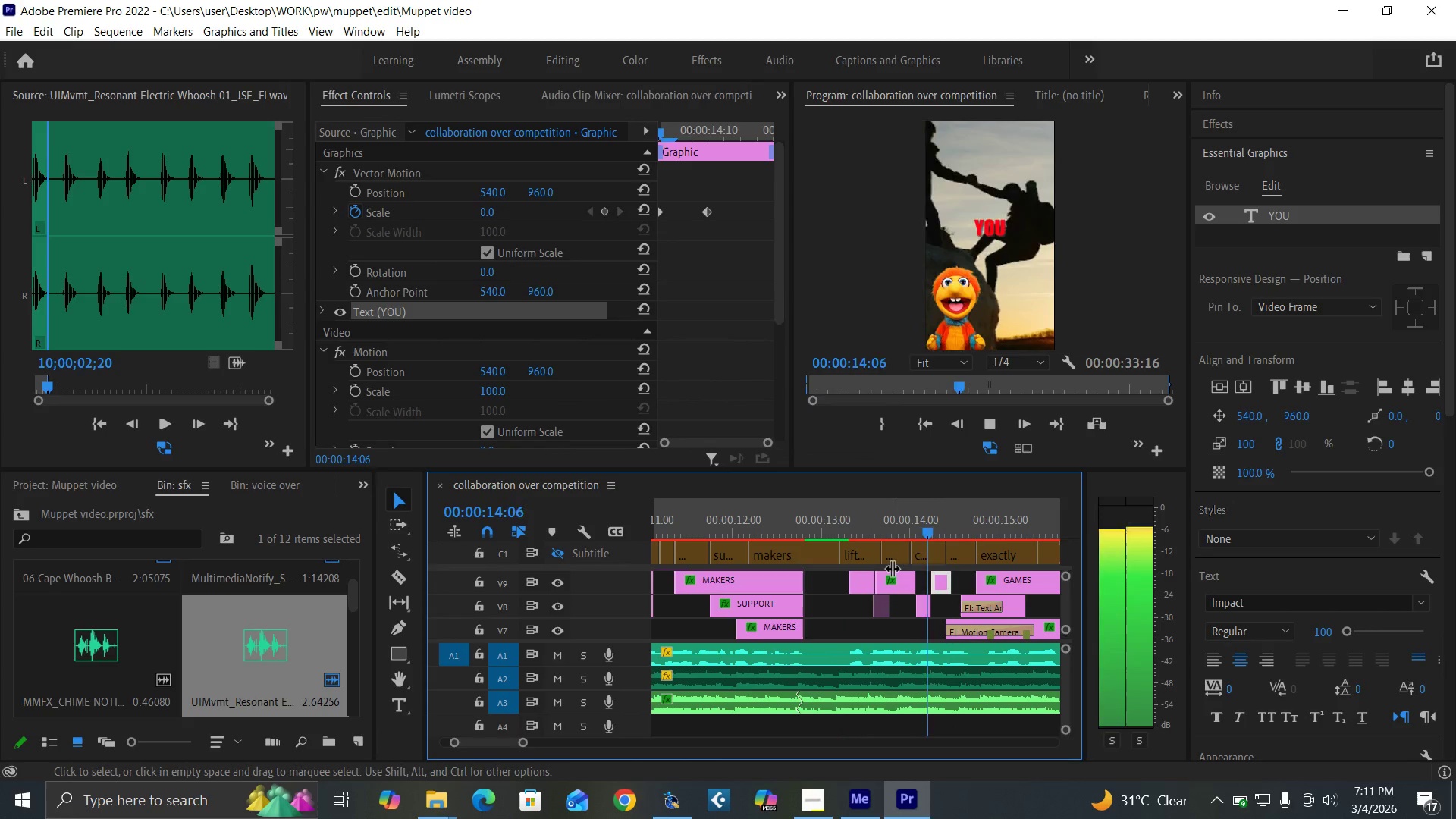 
key(Space)
 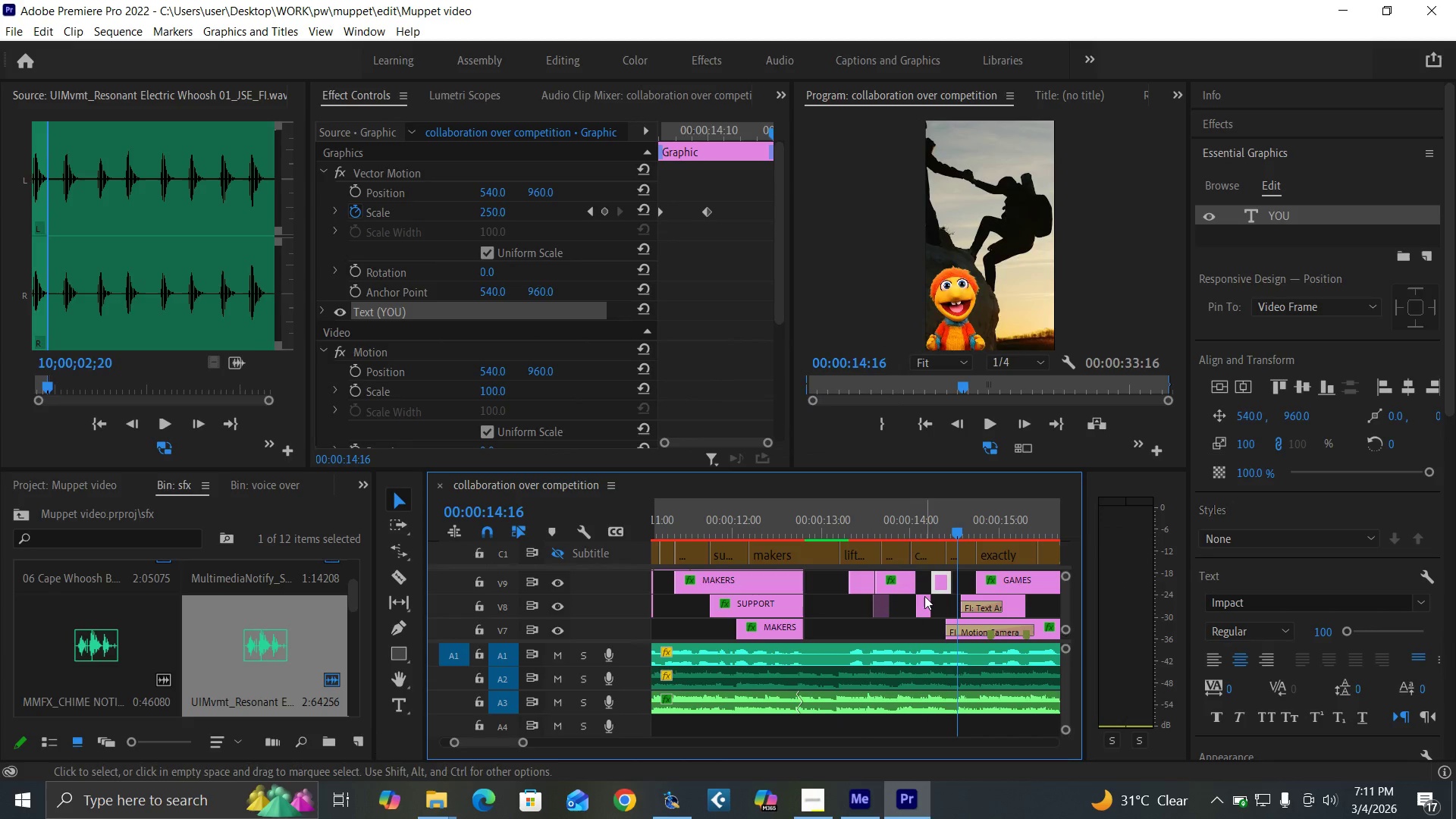 
left_click([924, 598])
 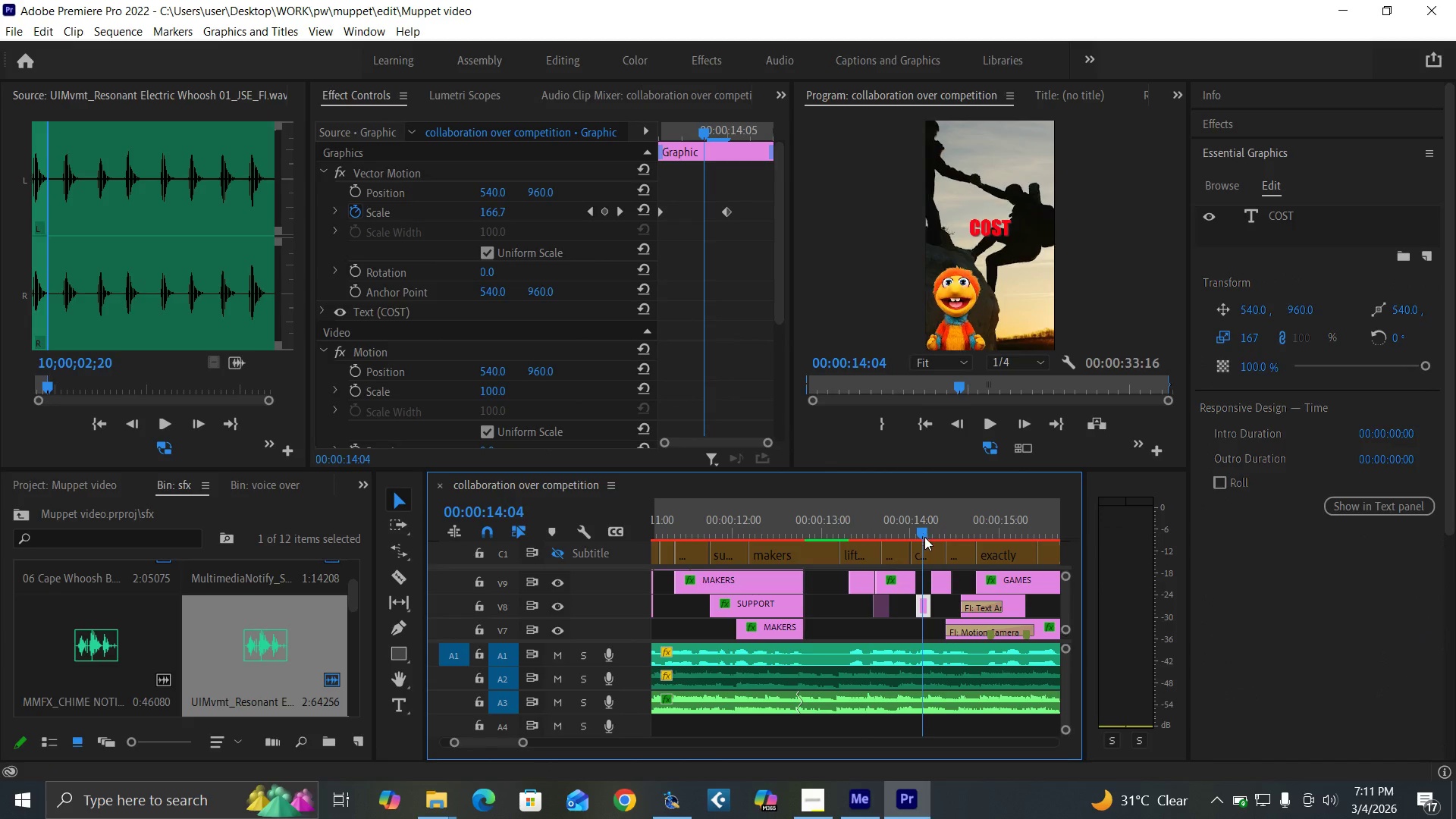 
key(Space)
 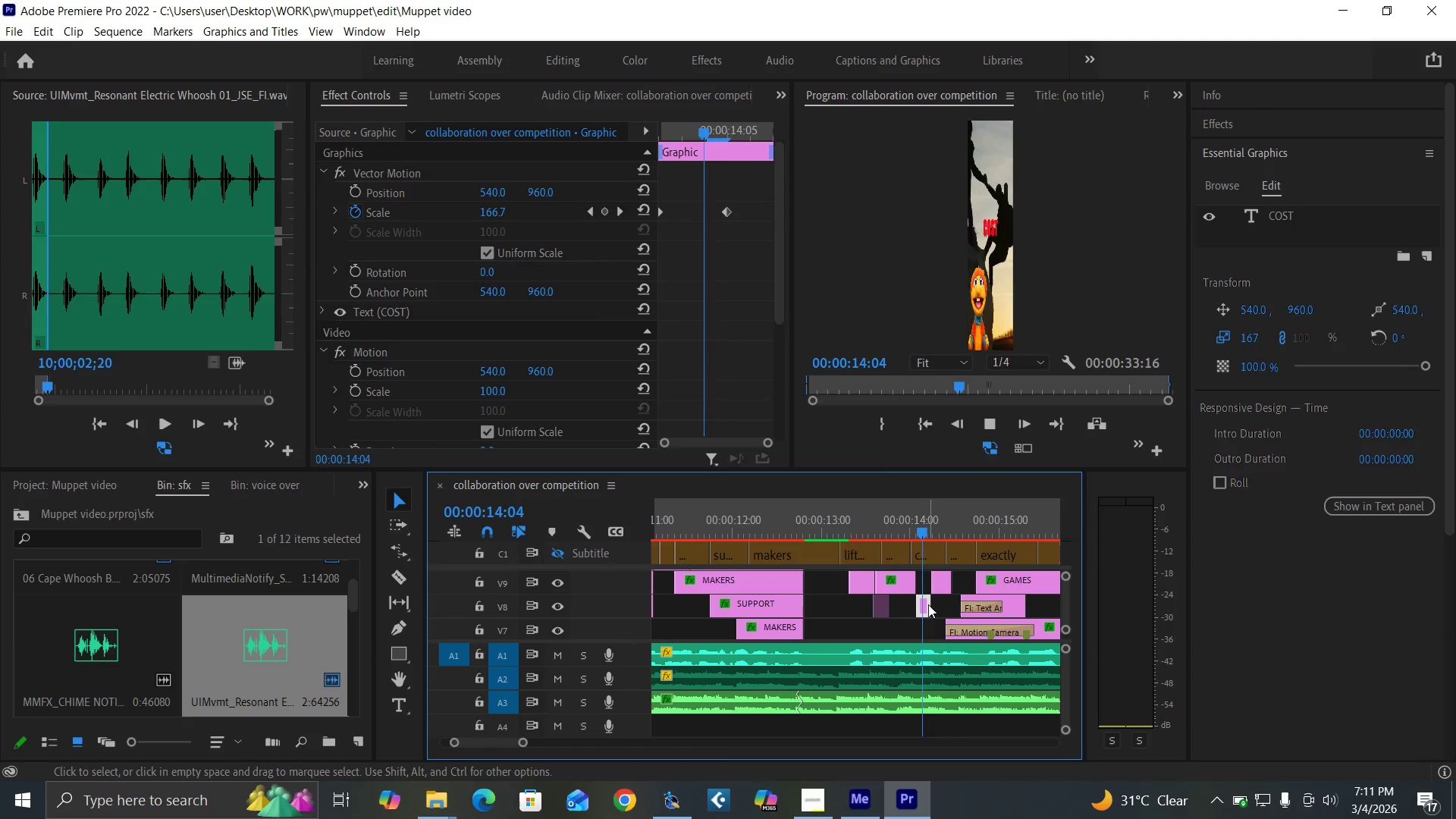 
left_click_drag(start_coordinate=[927, 604], to_coordinate=[938, 607])
 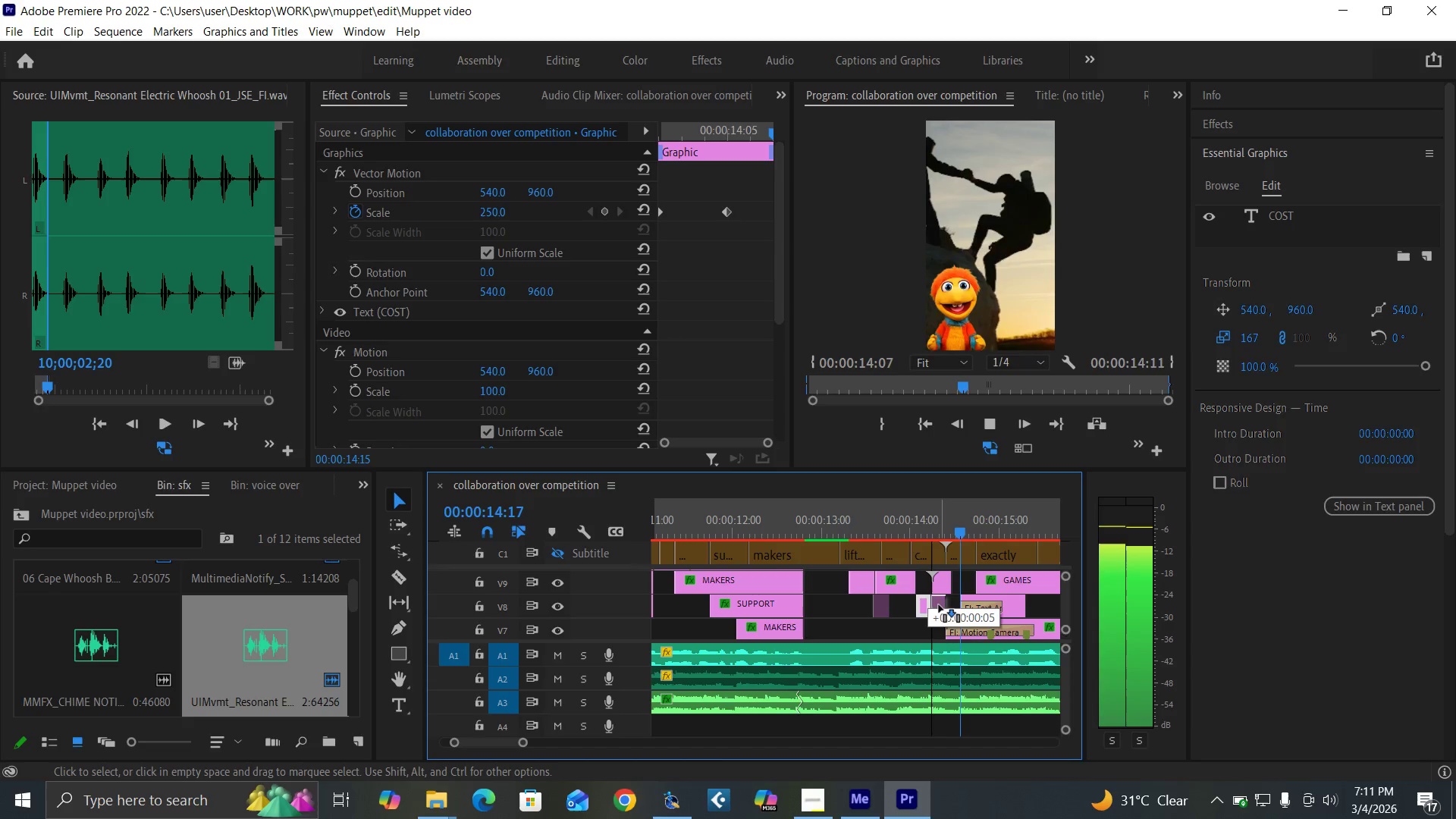 
key(Space)
 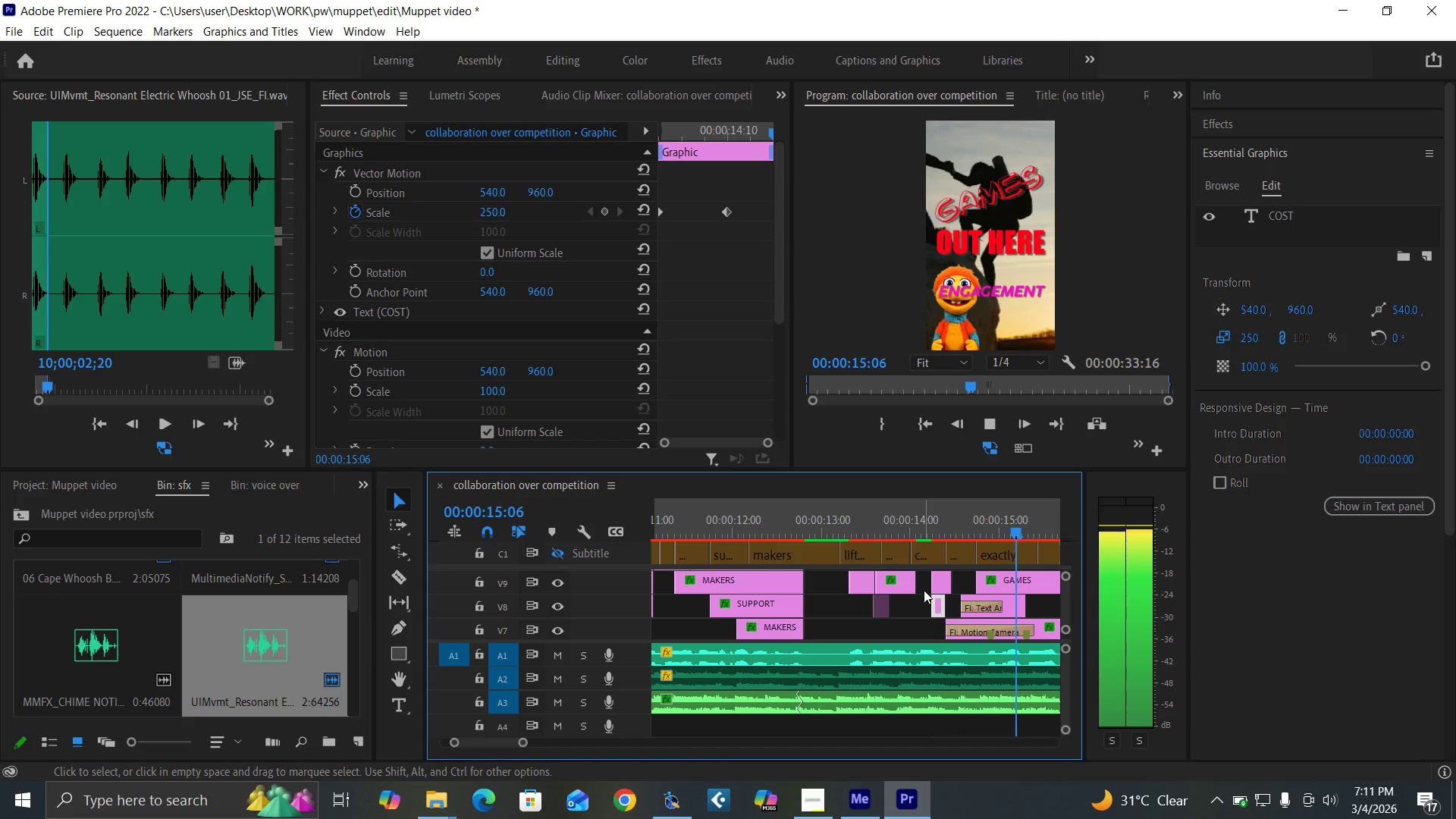 
key(Control+Z)
 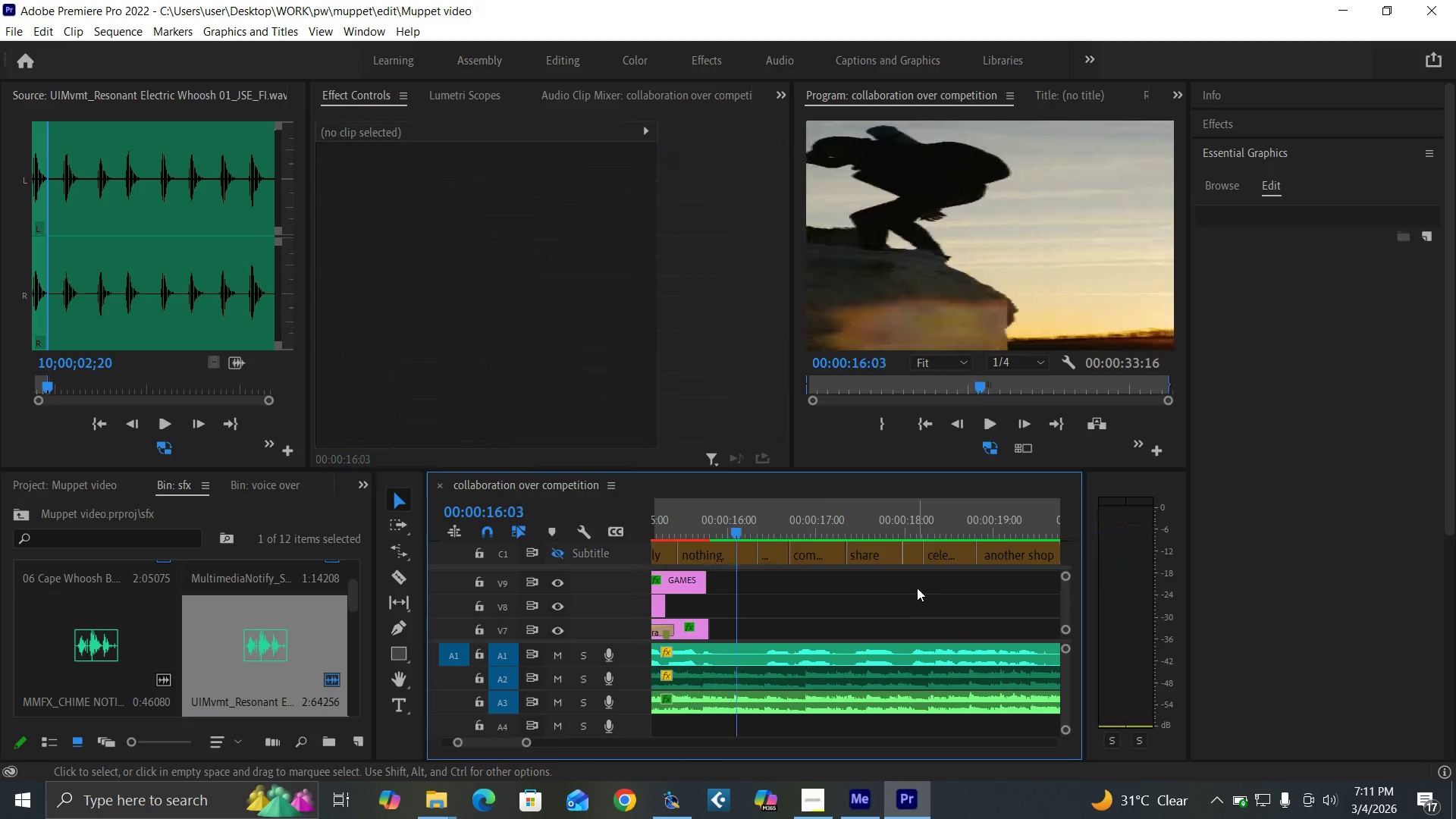 
key(Space)
 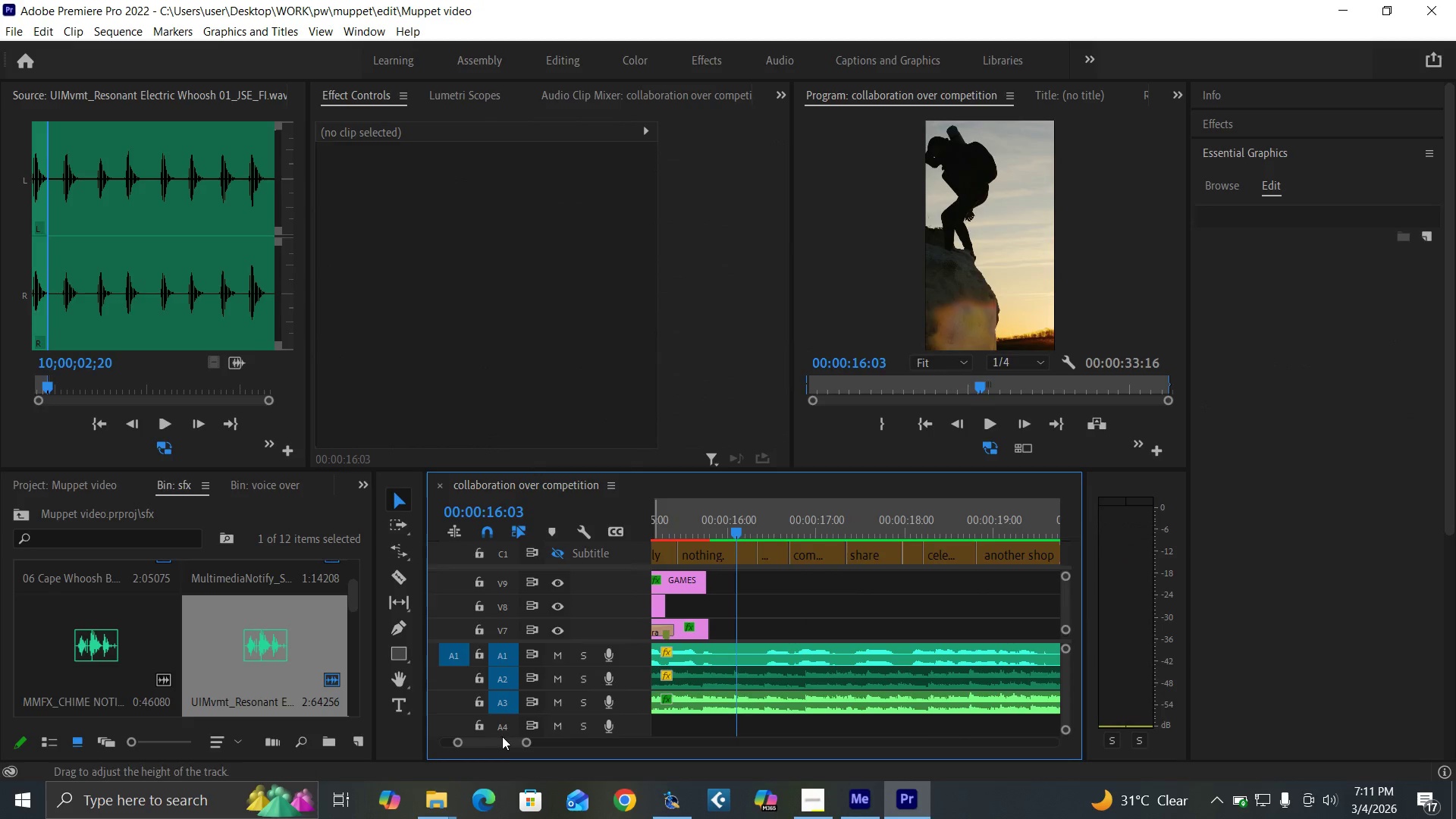 
left_click_drag(start_coordinate=[500, 741], to_coordinate=[504, 745])
 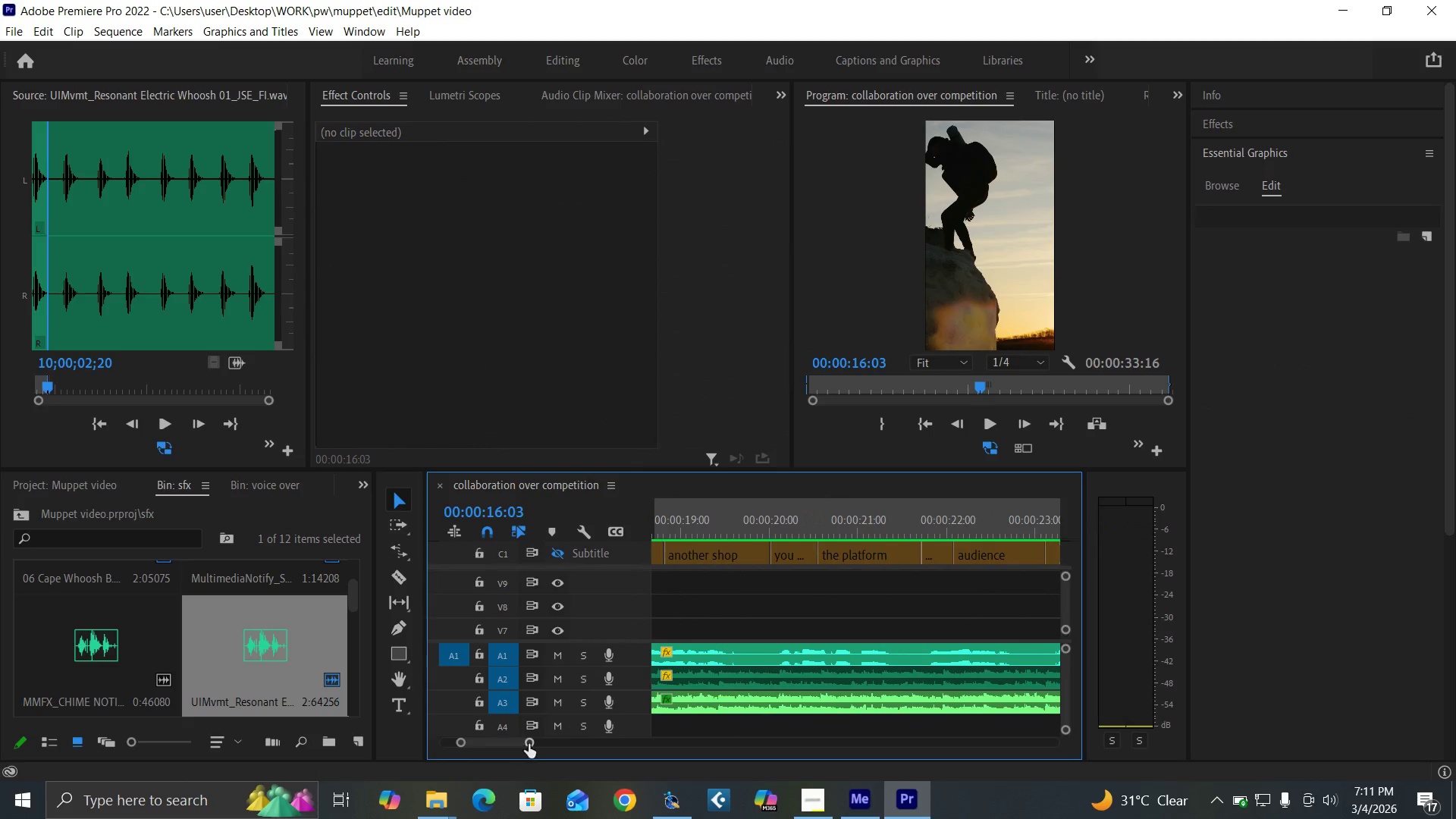 
left_click_drag(start_coordinate=[531, 744], to_coordinate=[552, 744])
 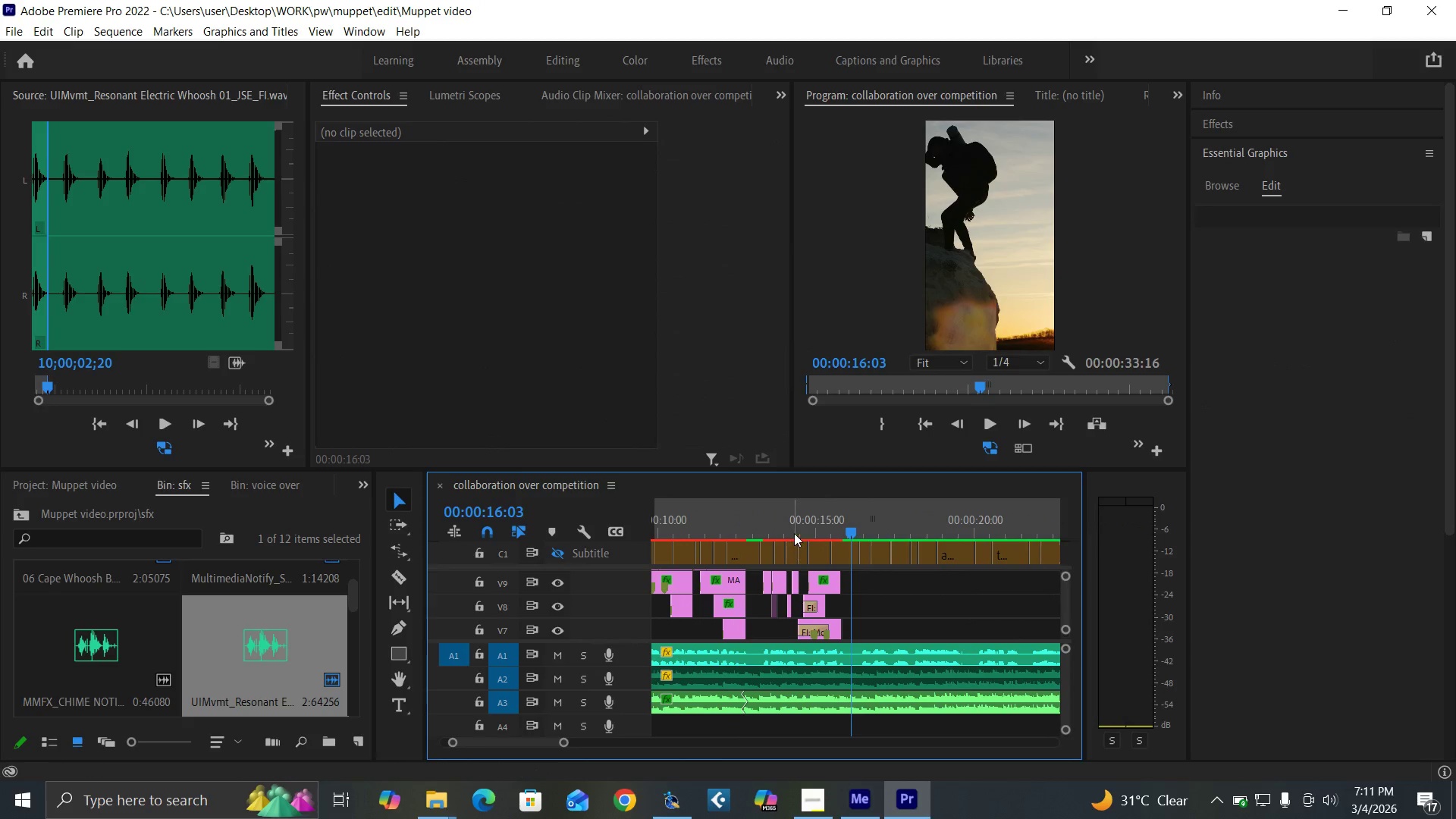 
left_click([794, 532])
 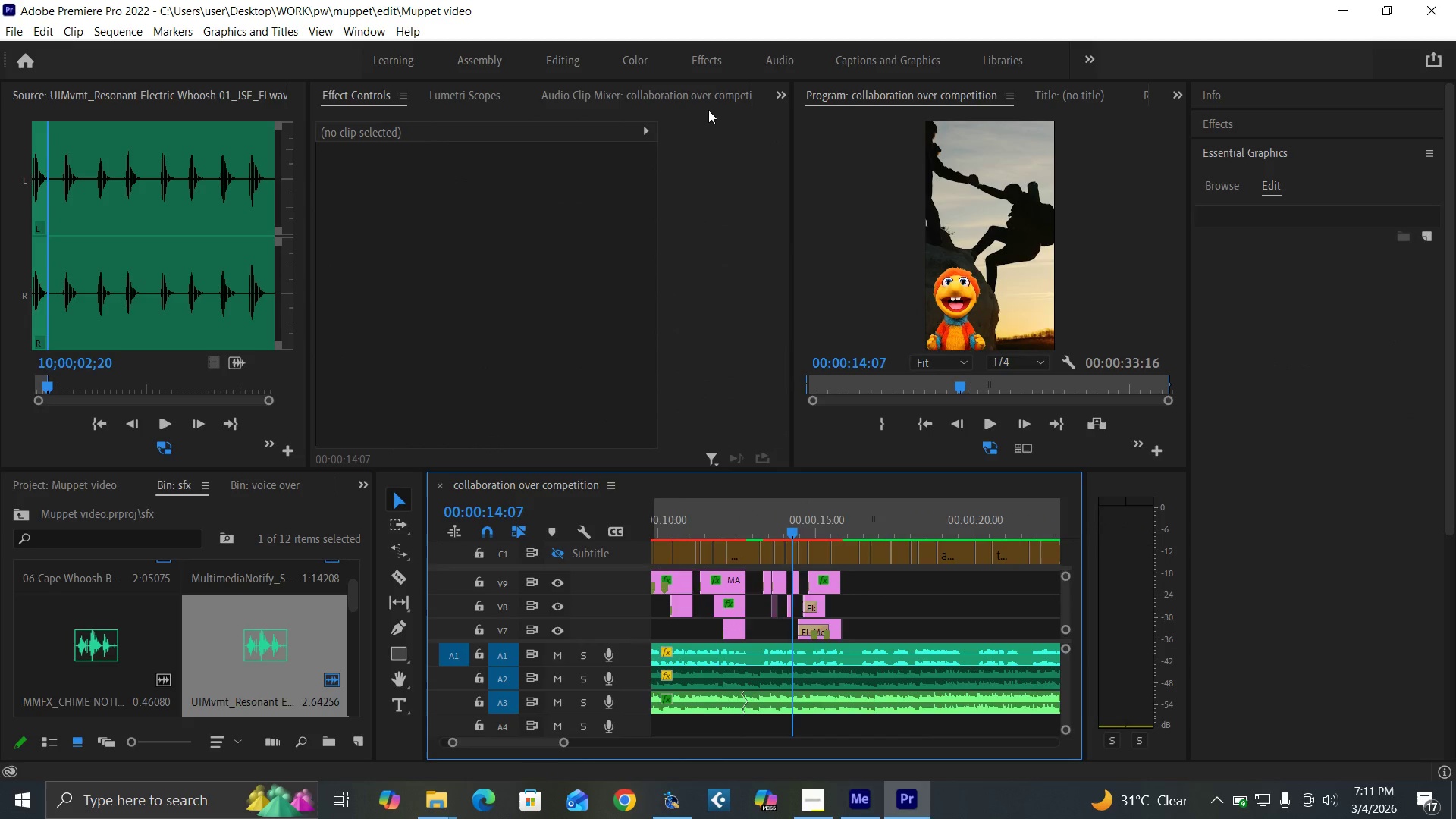 
key(Equal)
 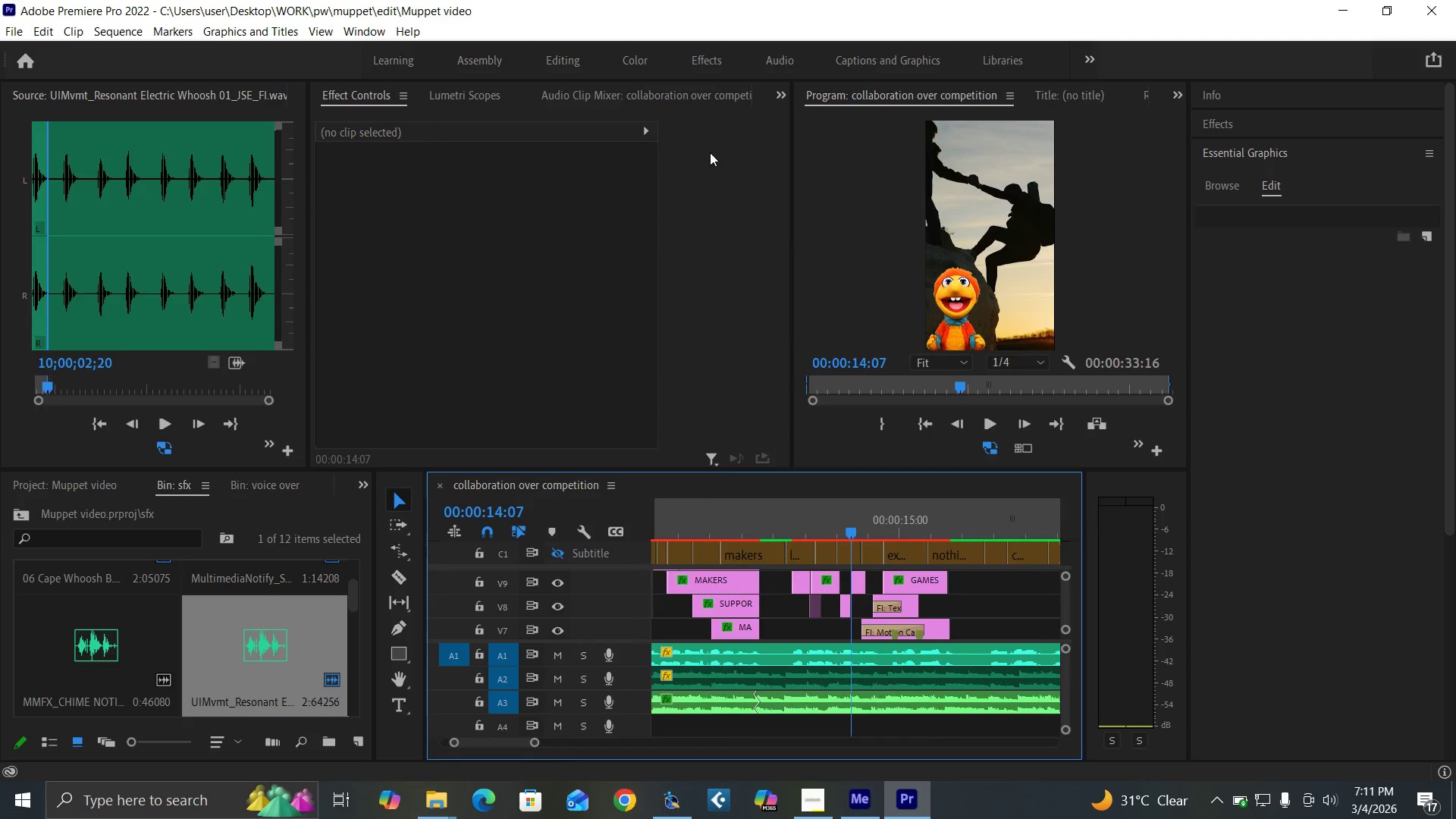 
key(Equal)
 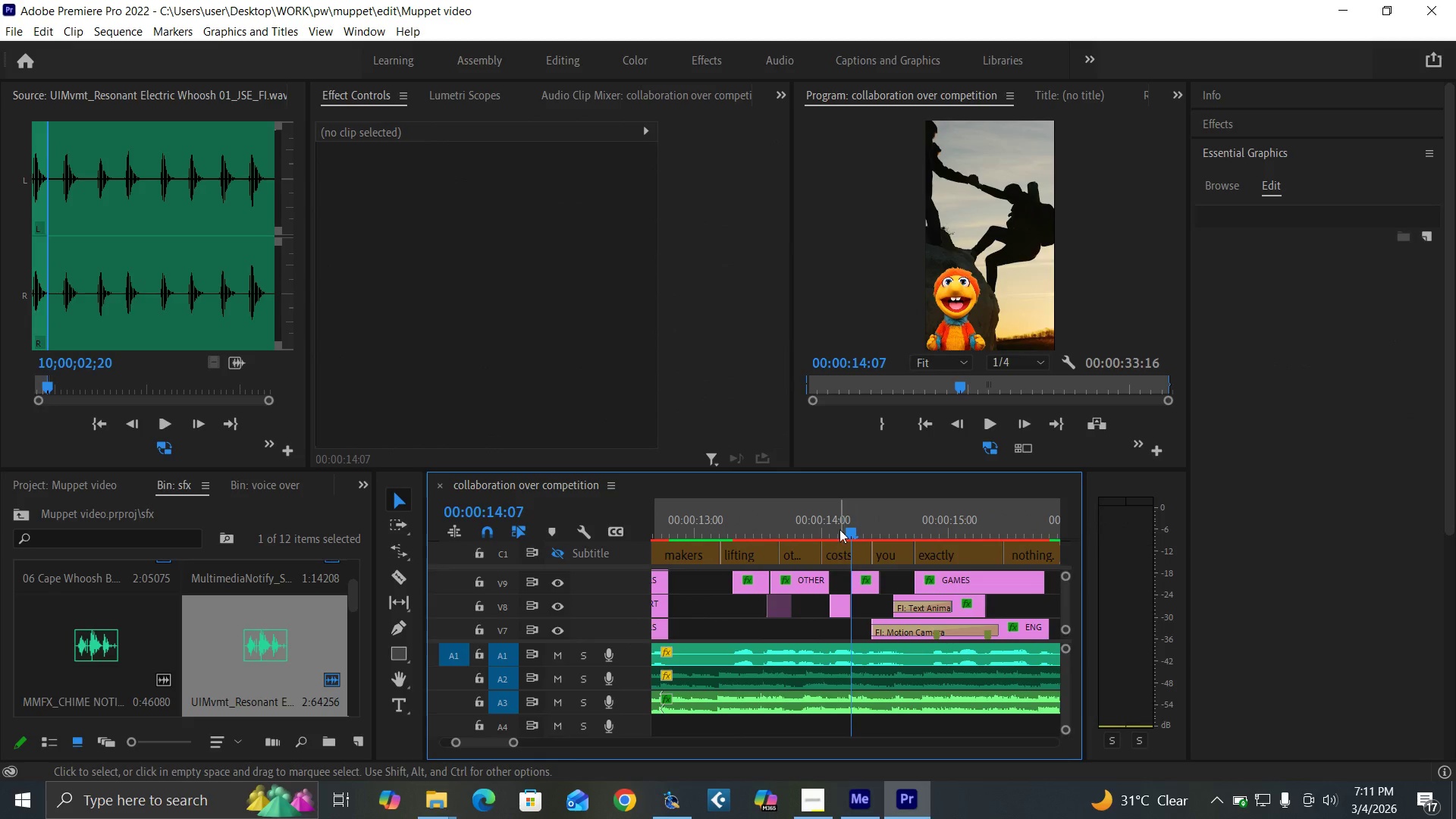 
left_click([839, 523])
 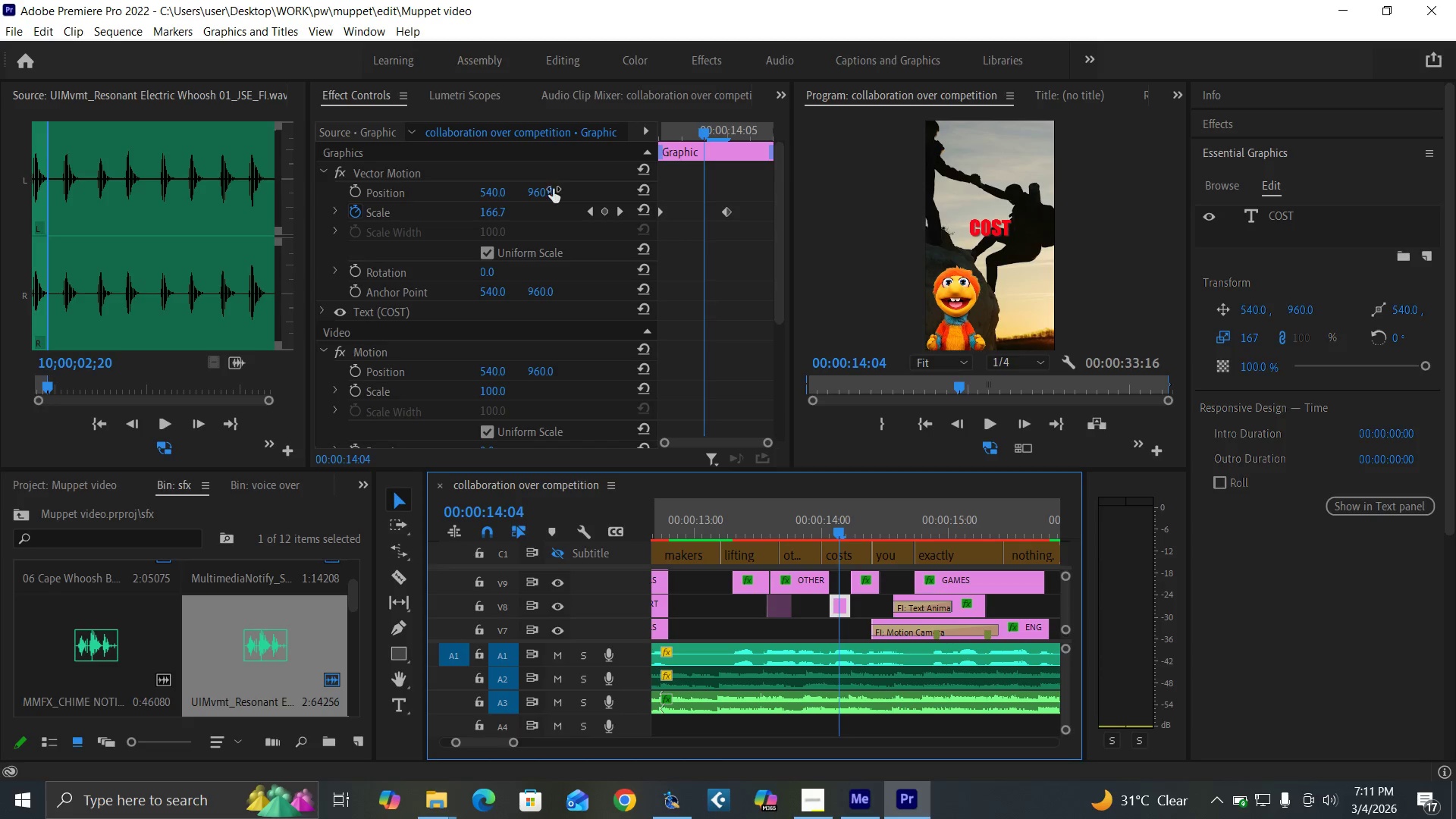 
left_click_drag(start_coordinate=[548, 192], to_coordinate=[318, 240])
 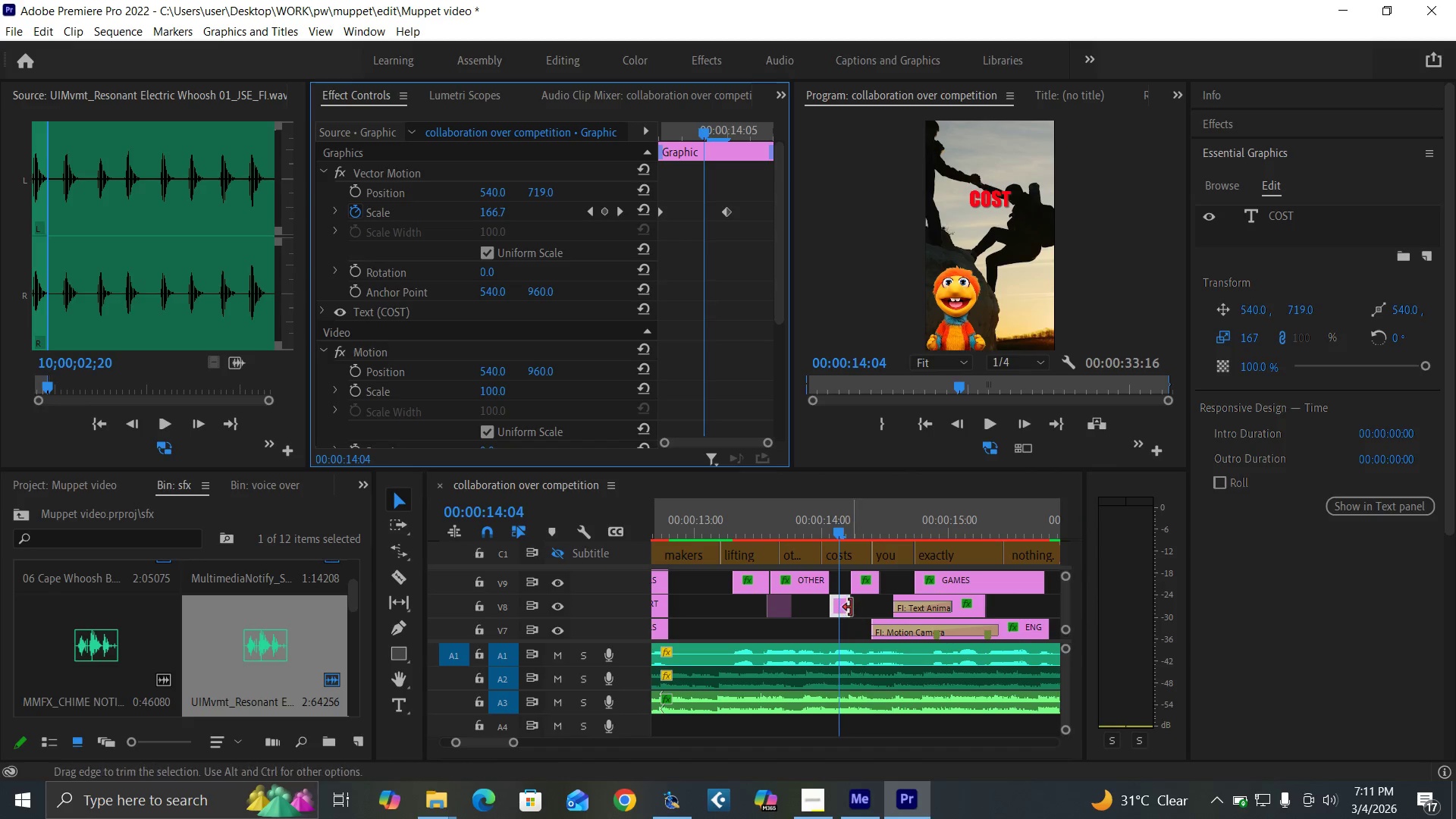 
left_click_drag(start_coordinate=[853, 605], to_coordinate=[874, 604])
 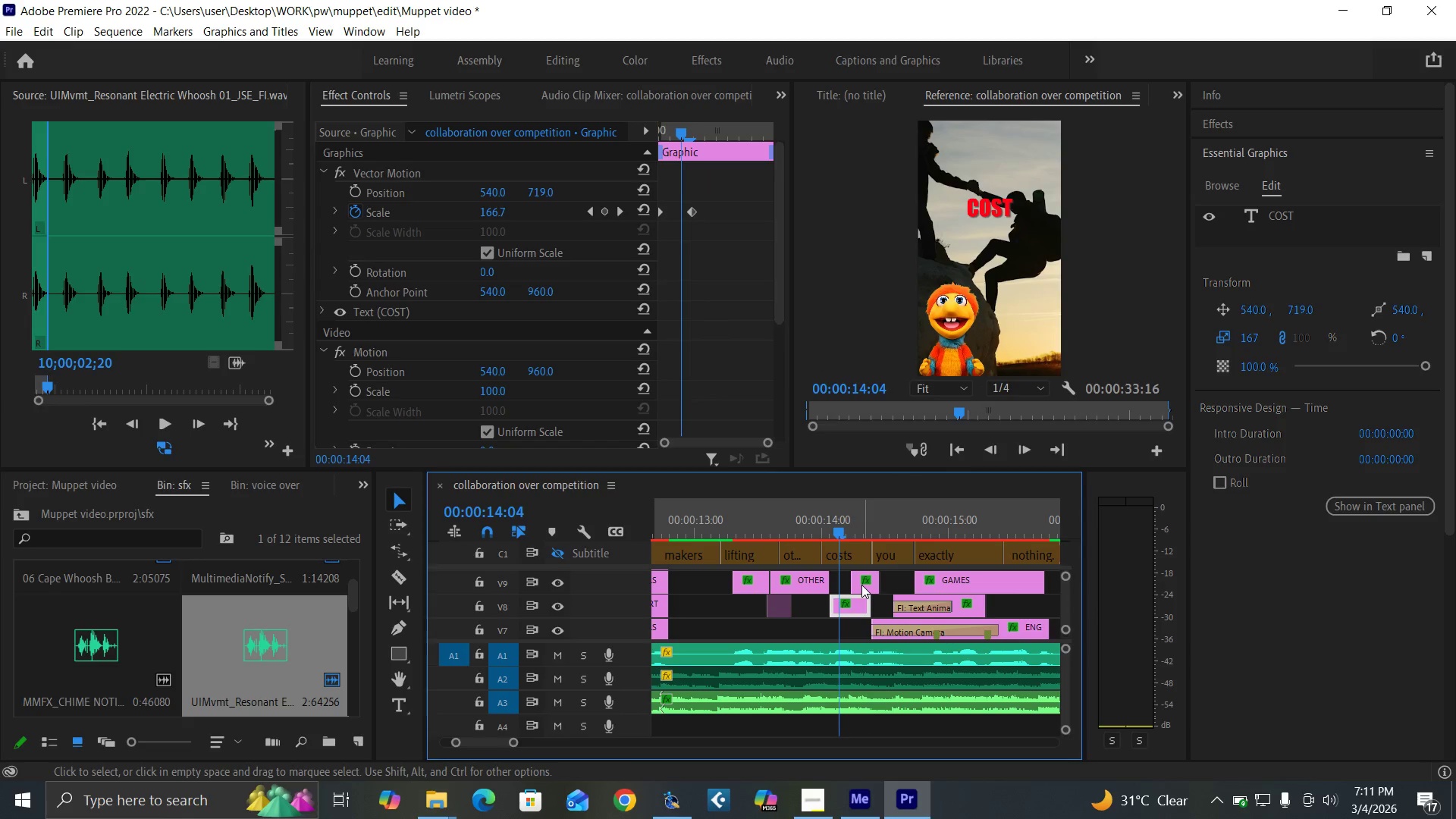 
left_click([861, 585])
 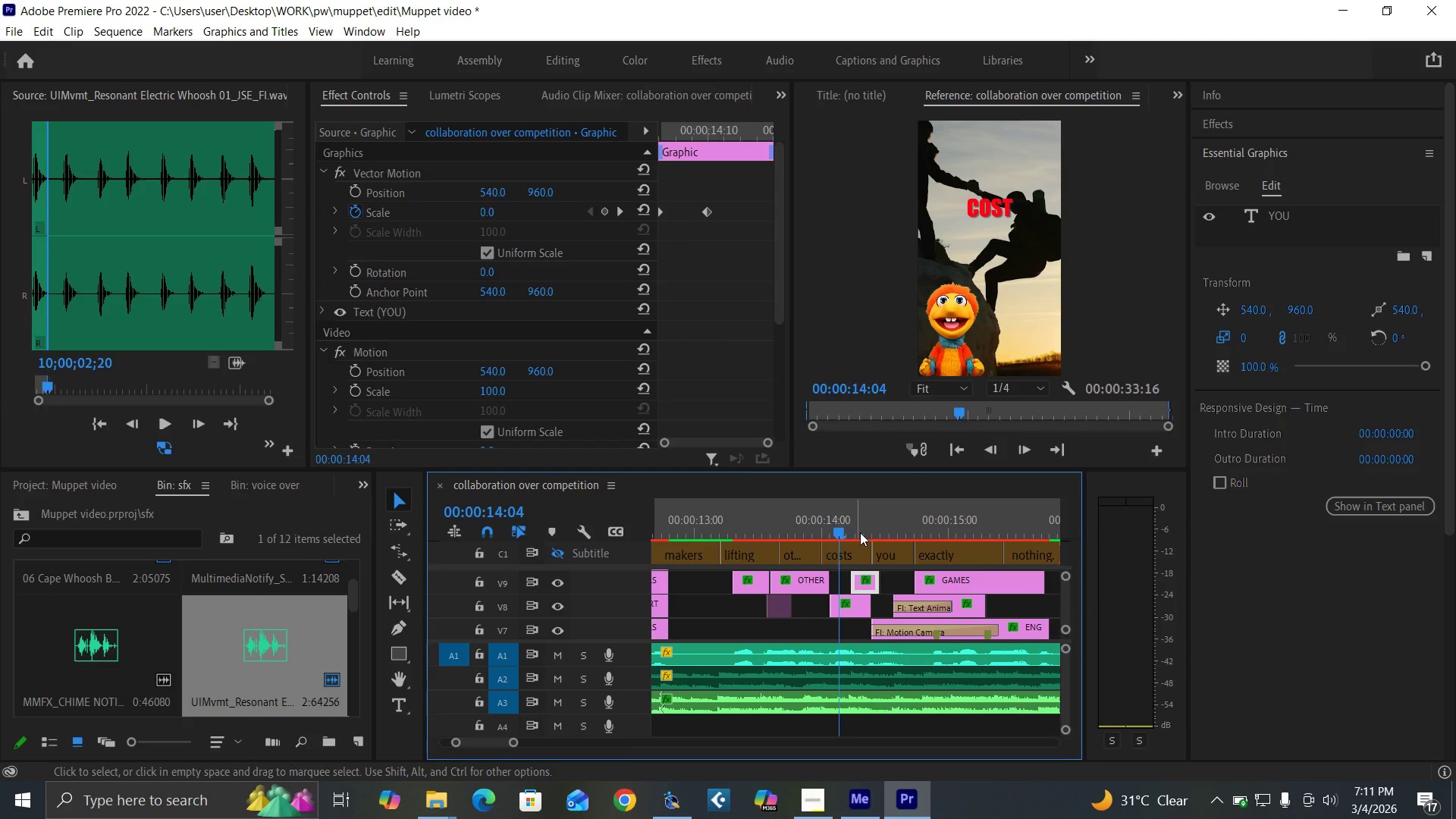 
left_click([860, 529])
 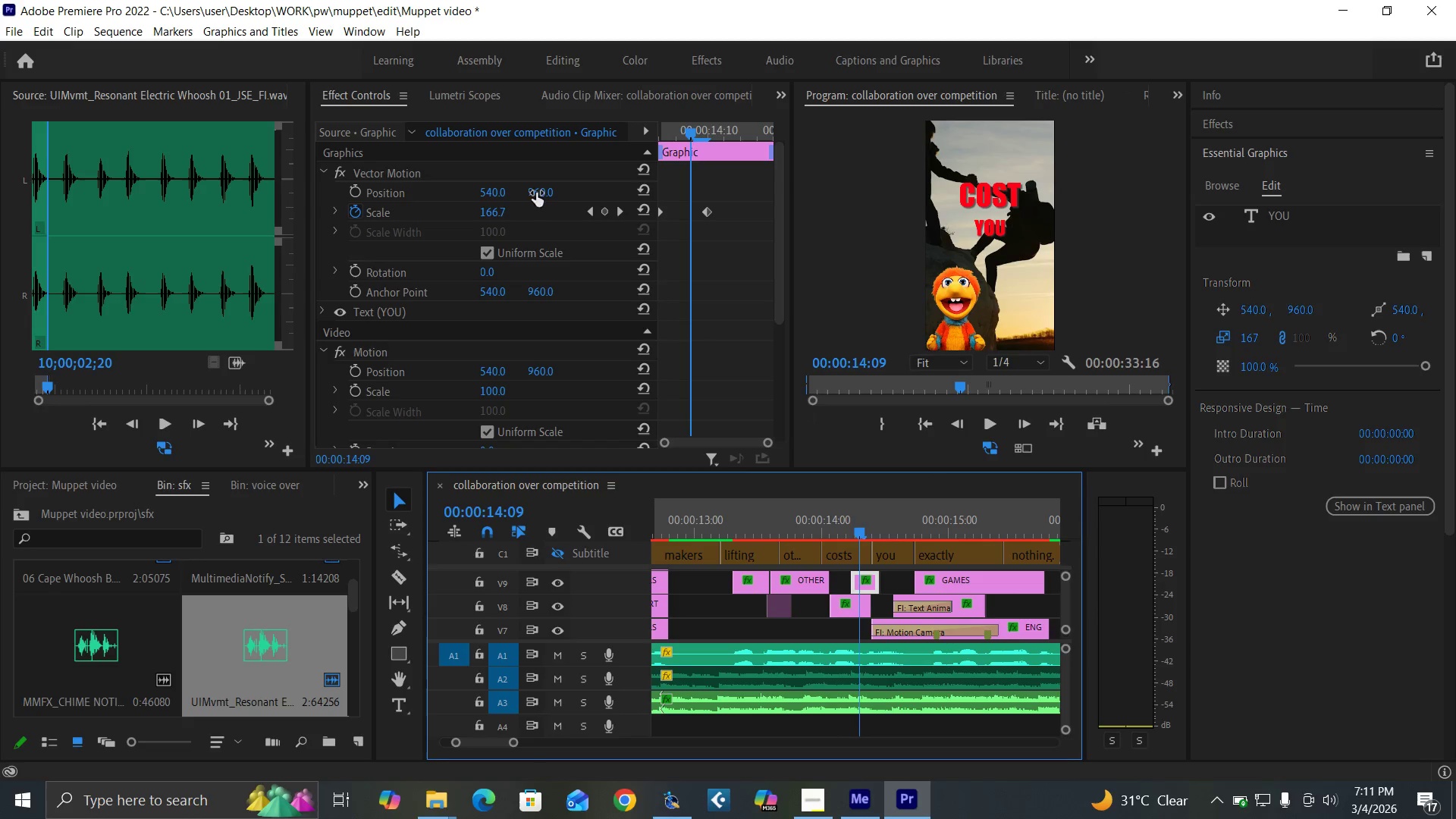 
left_click([814, 532])
 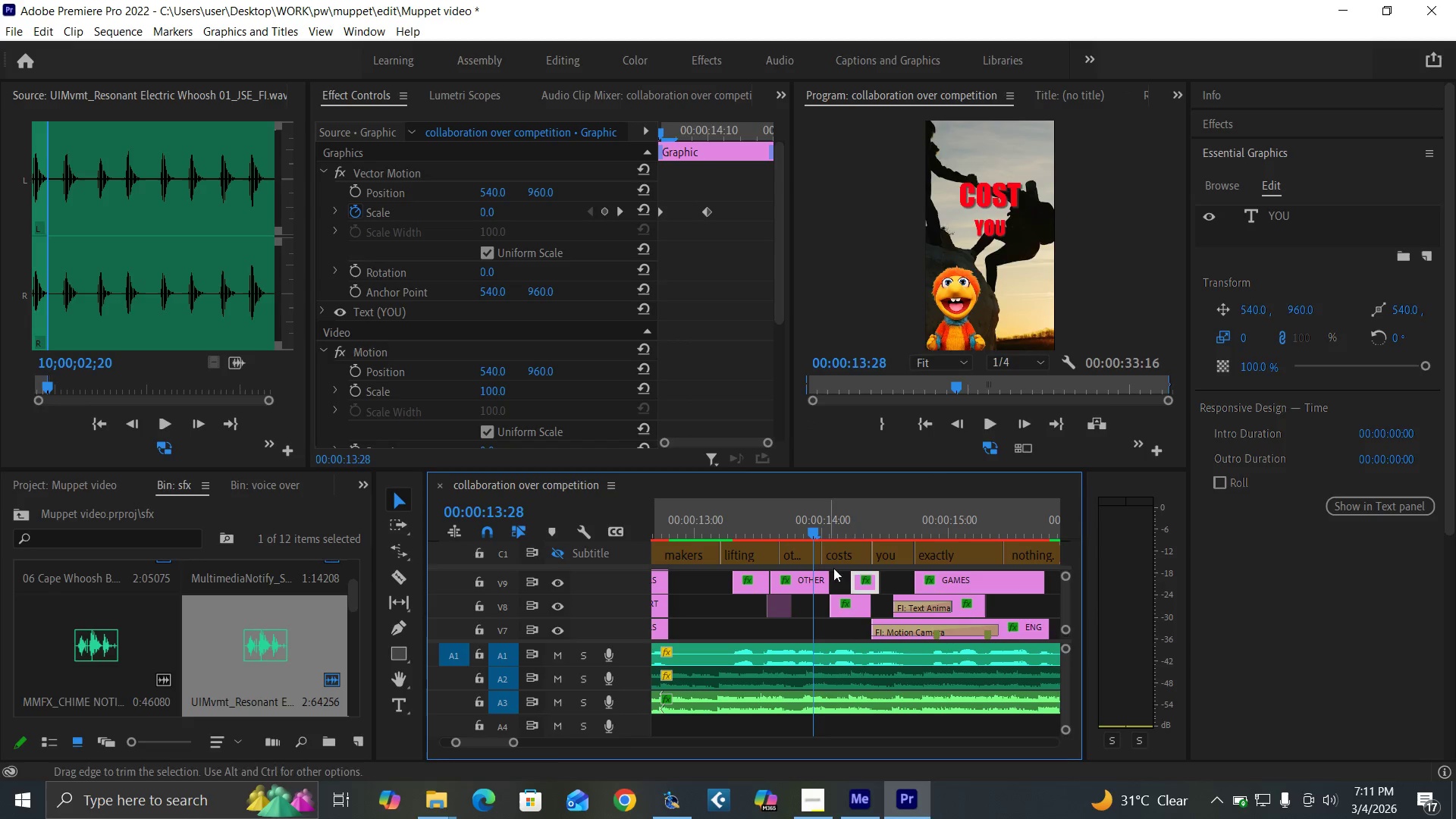 
key(Space)
 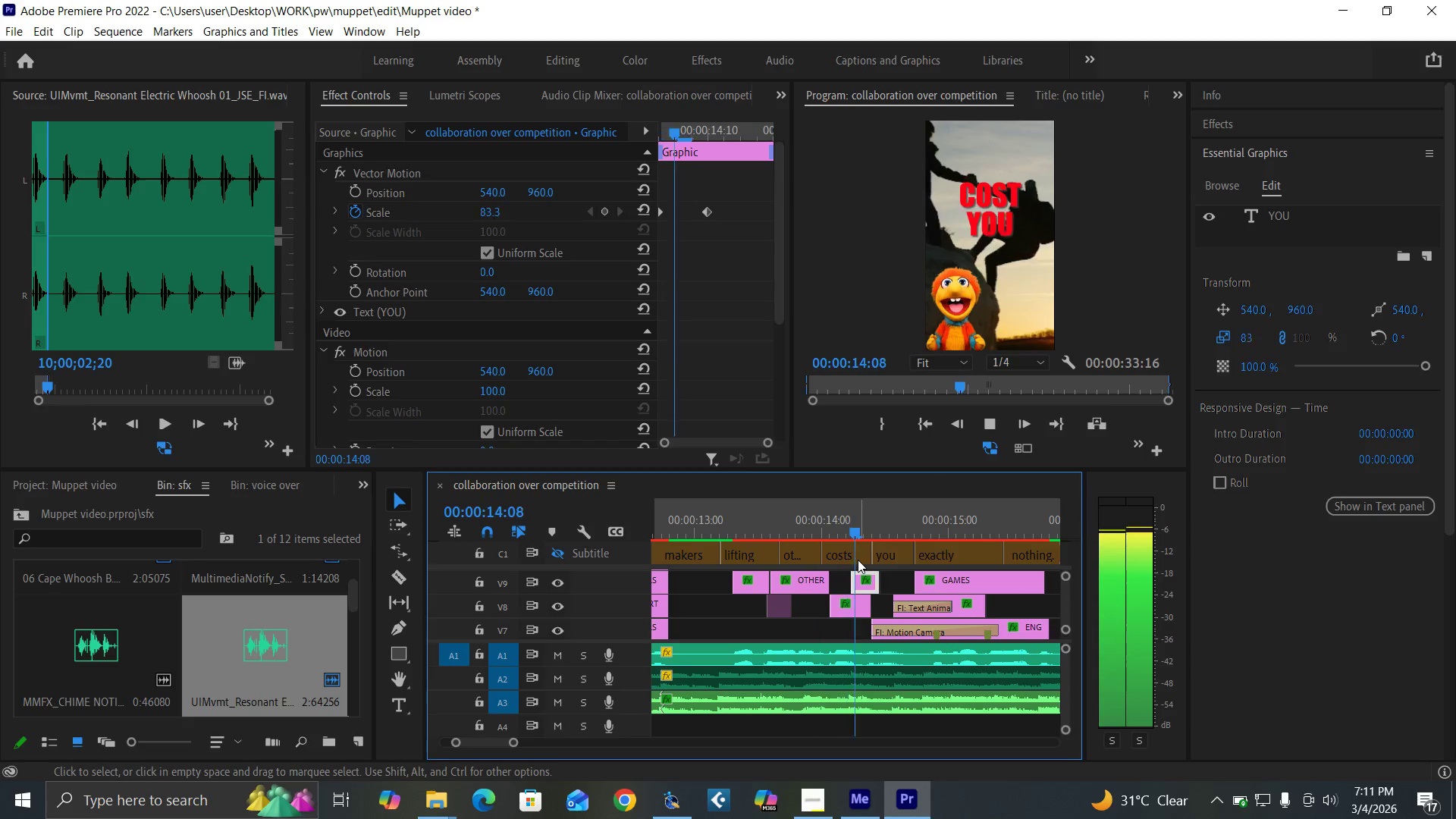 
key(Space)
 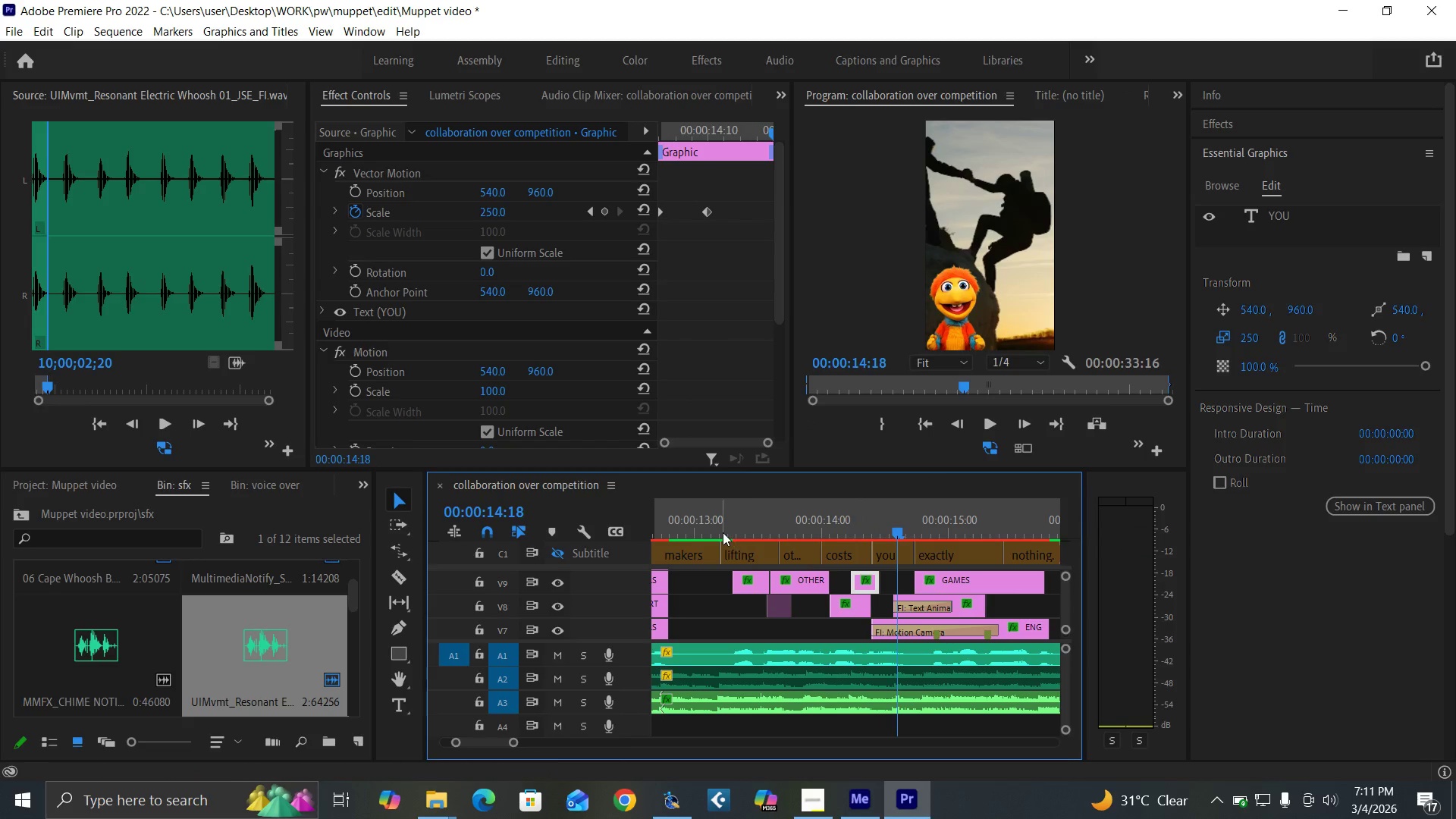 
left_click([723, 532])
 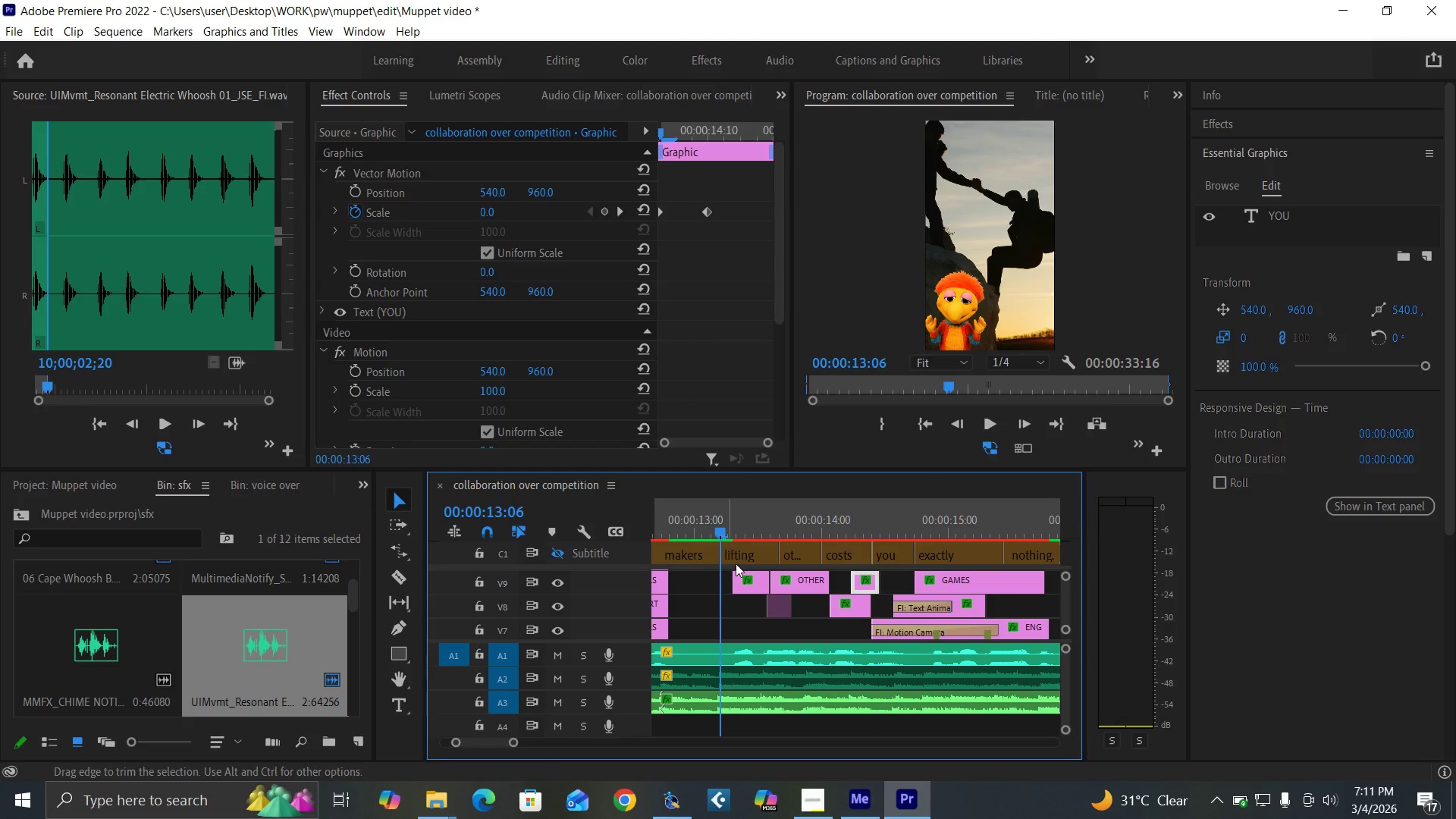 
key(Space)
 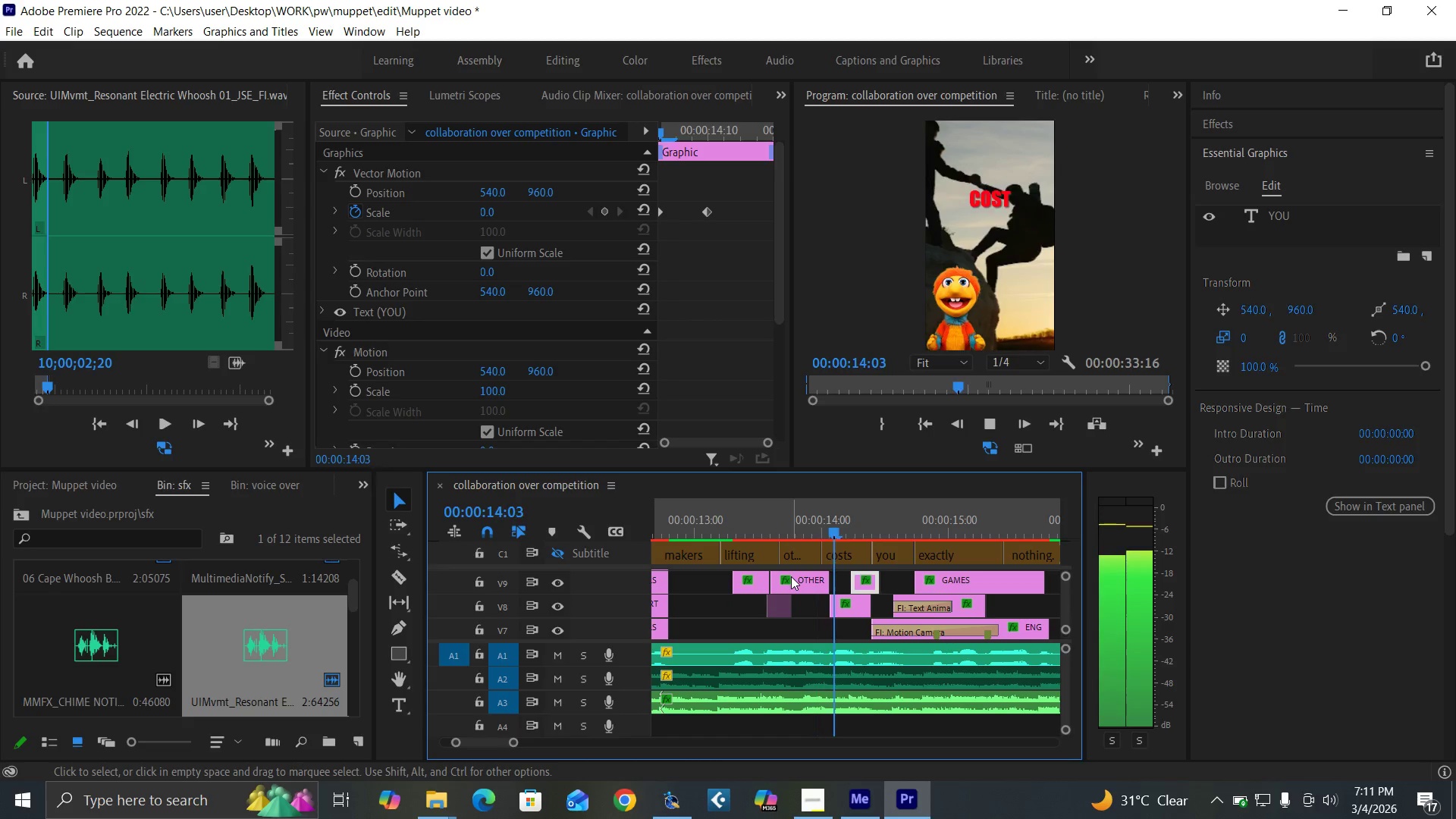 
key(Space)
 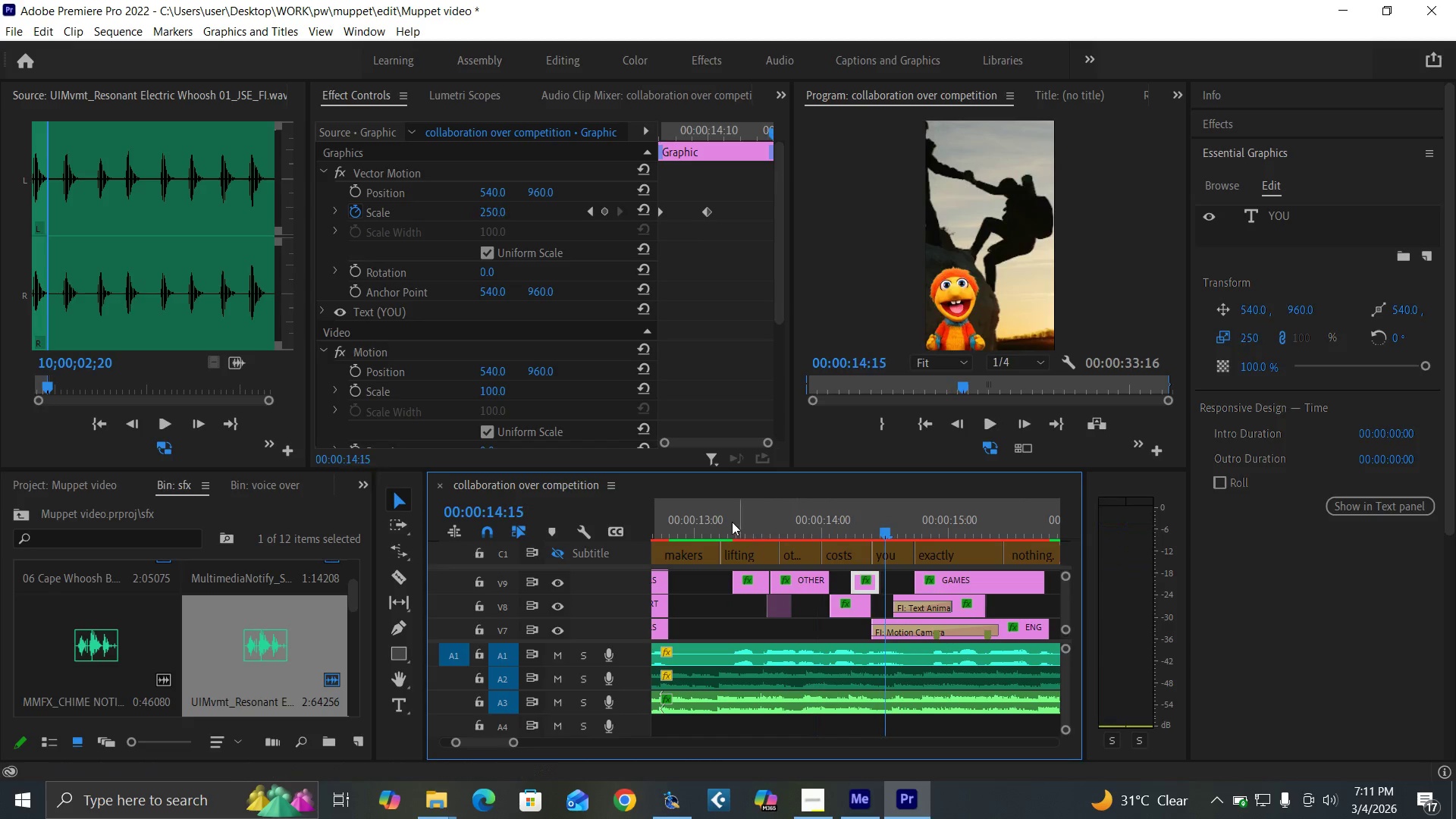 
left_click([717, 522])
 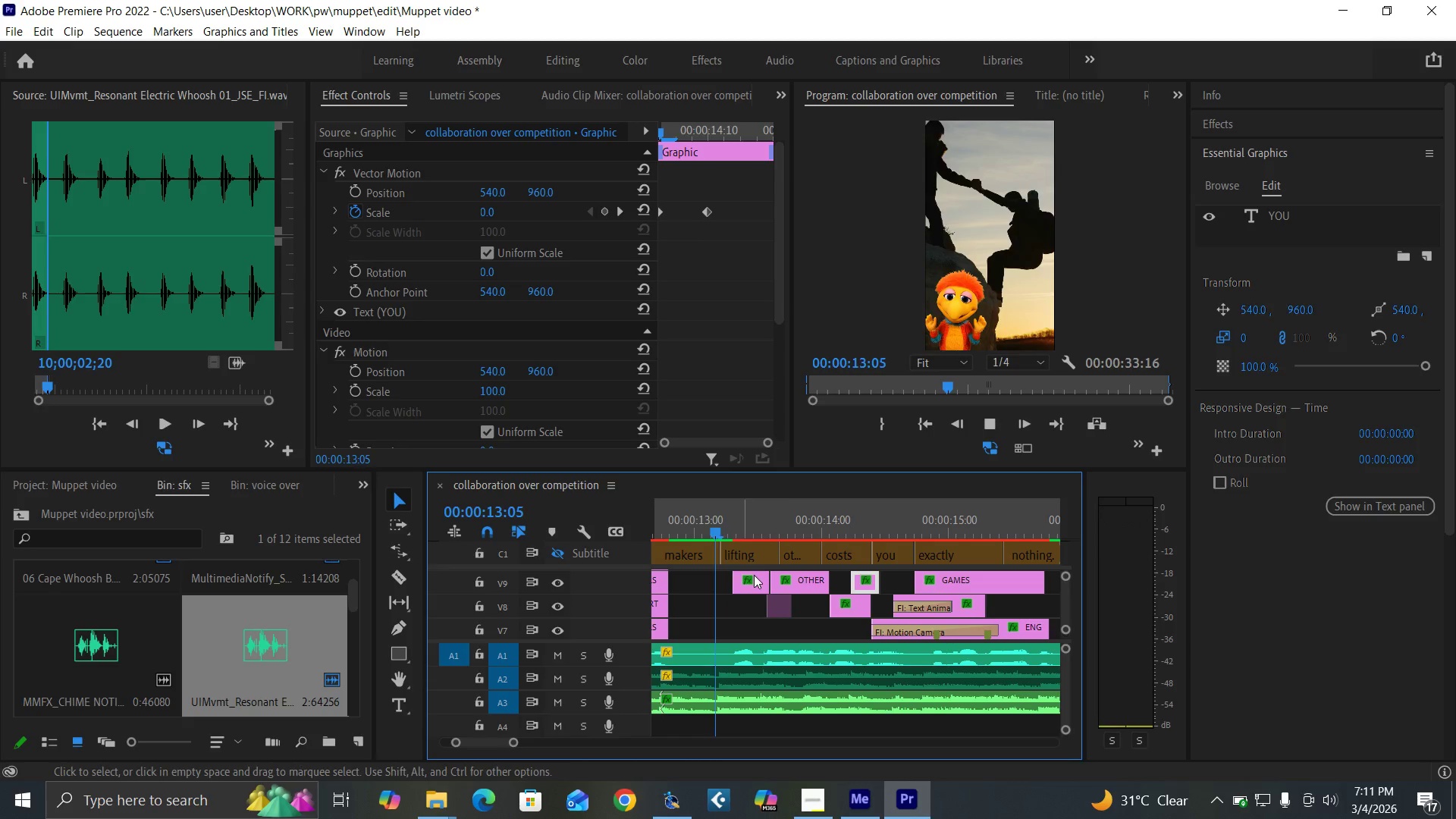 
key(Space)
 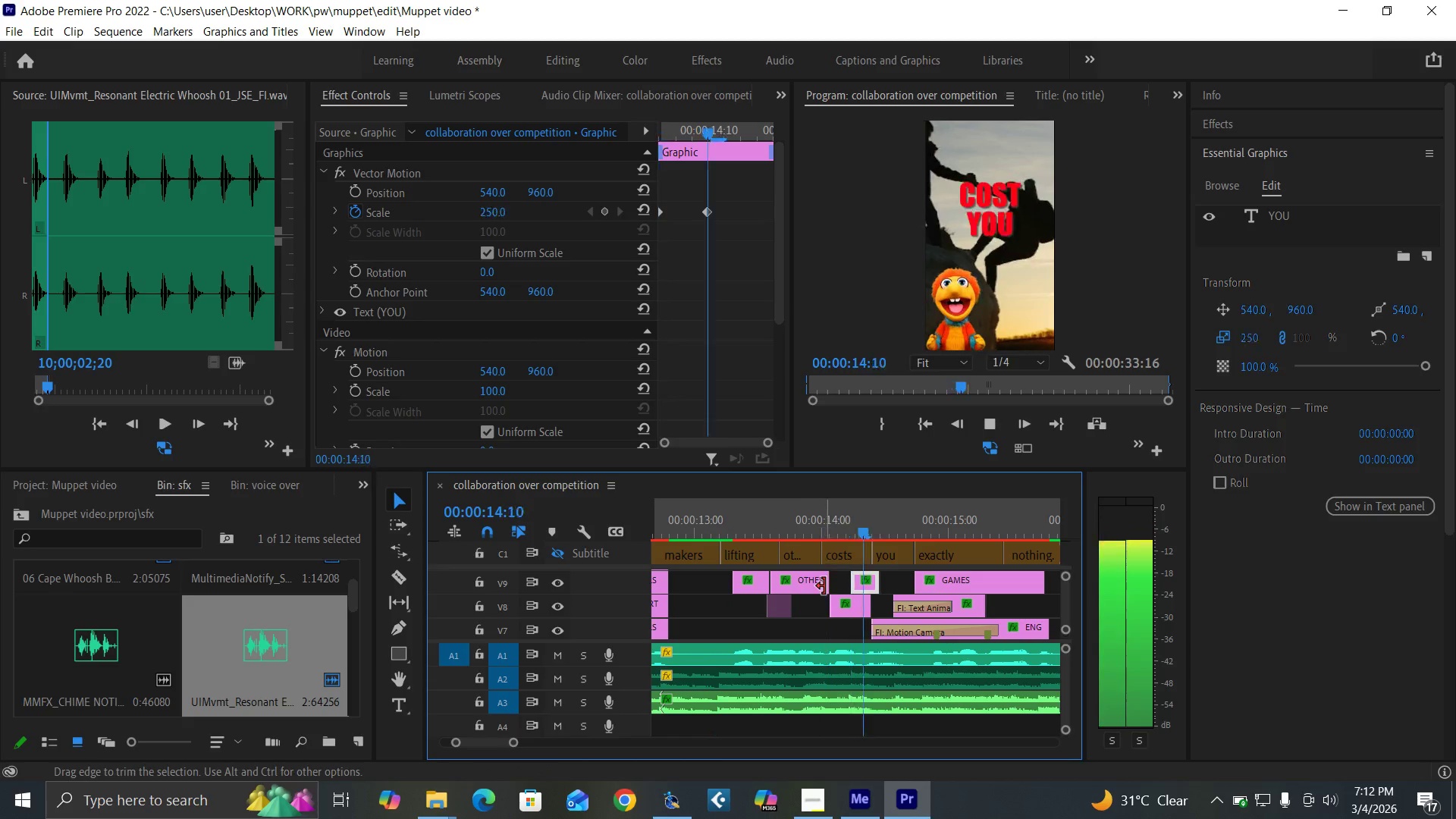 
key(Space)
 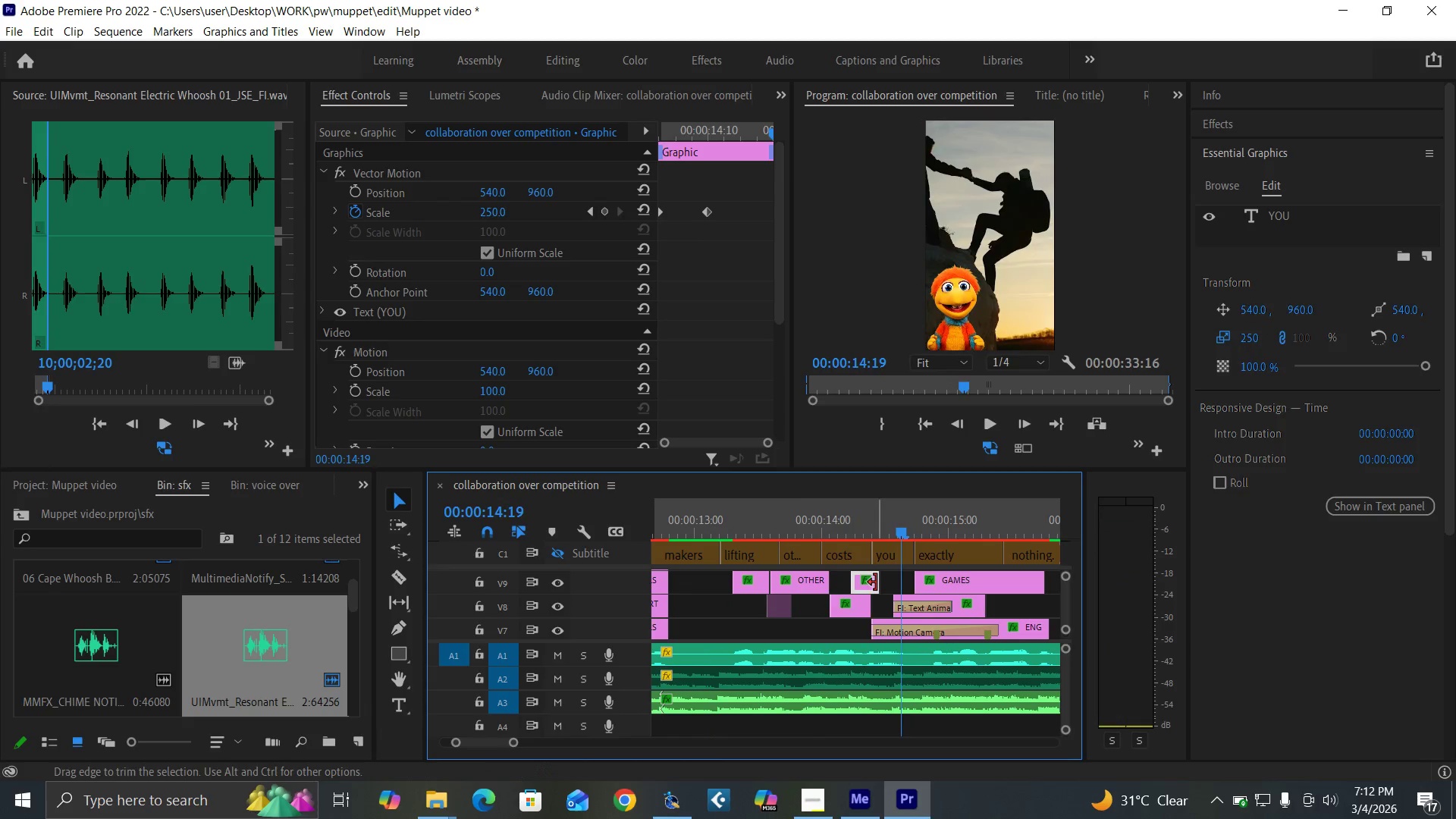 
left_click_drag(start_coordinate=[877, 582], to_coordinate=[890, 582])
 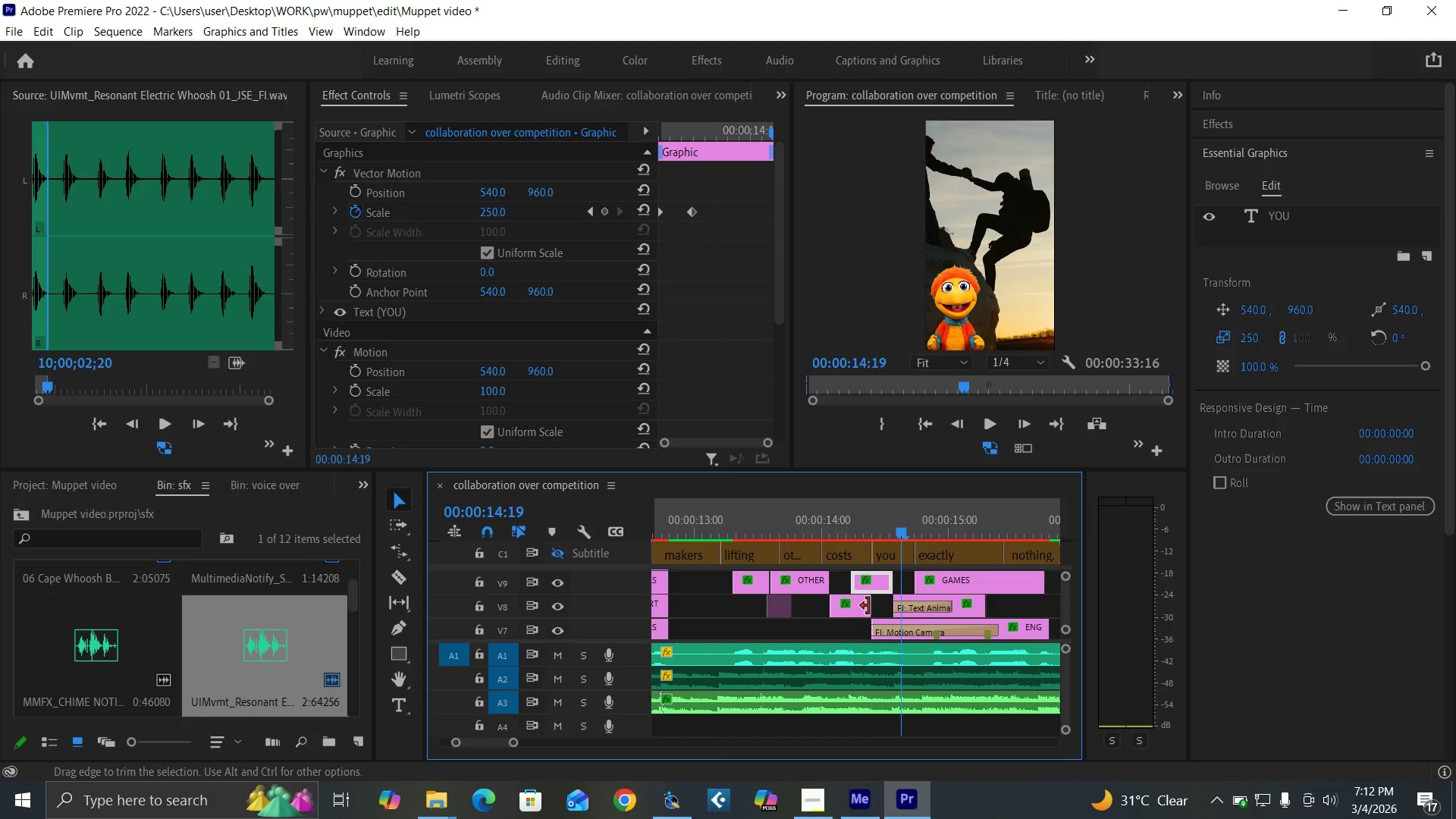 
left_click_drag(start_coordinate=[869, 606], to_coordinate=[889, 606])
 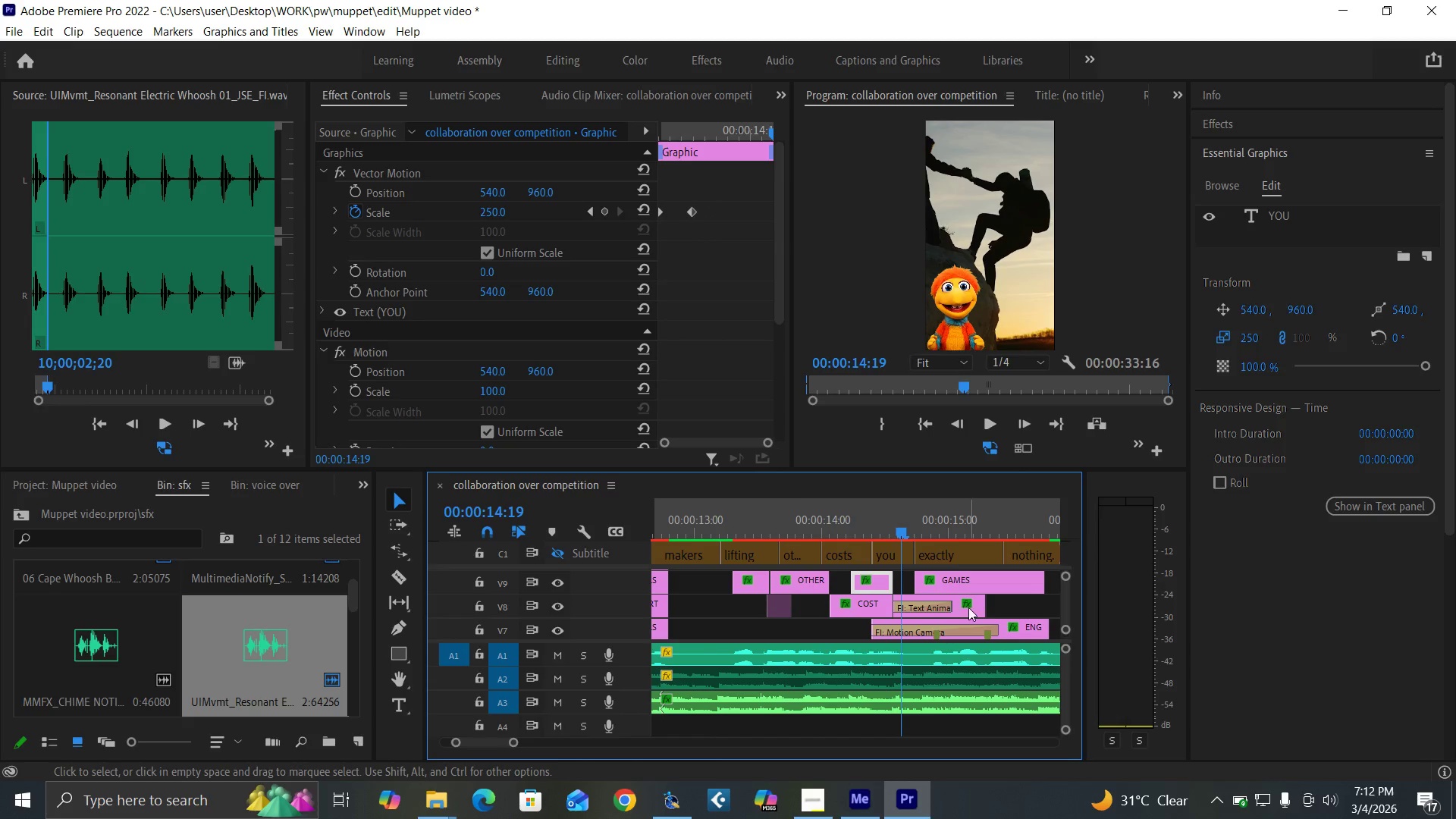 
left_click_drag(start_coordinate=[968, 607], to_coordinate=[1015, 606])
 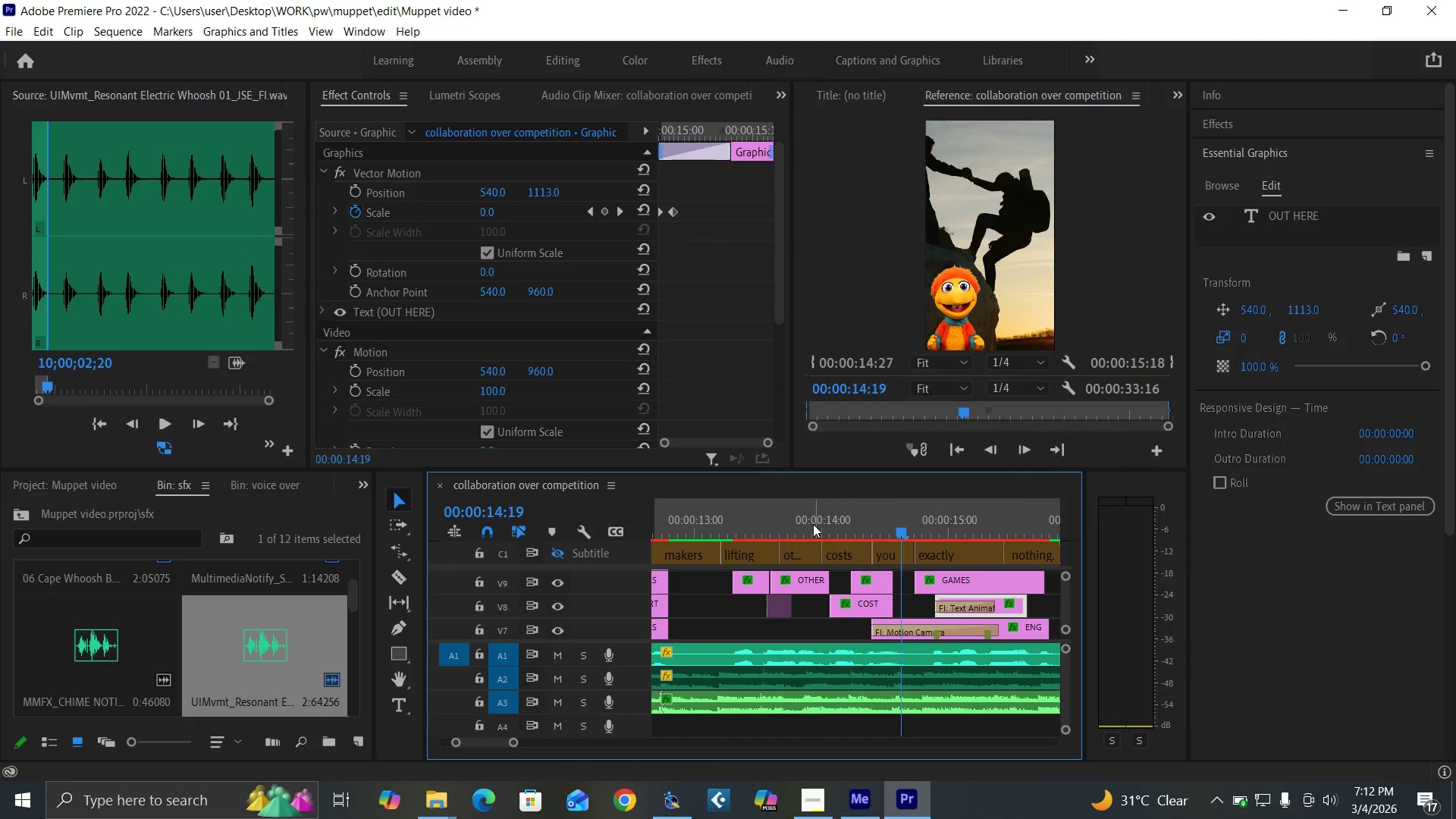 
key(Space)
 